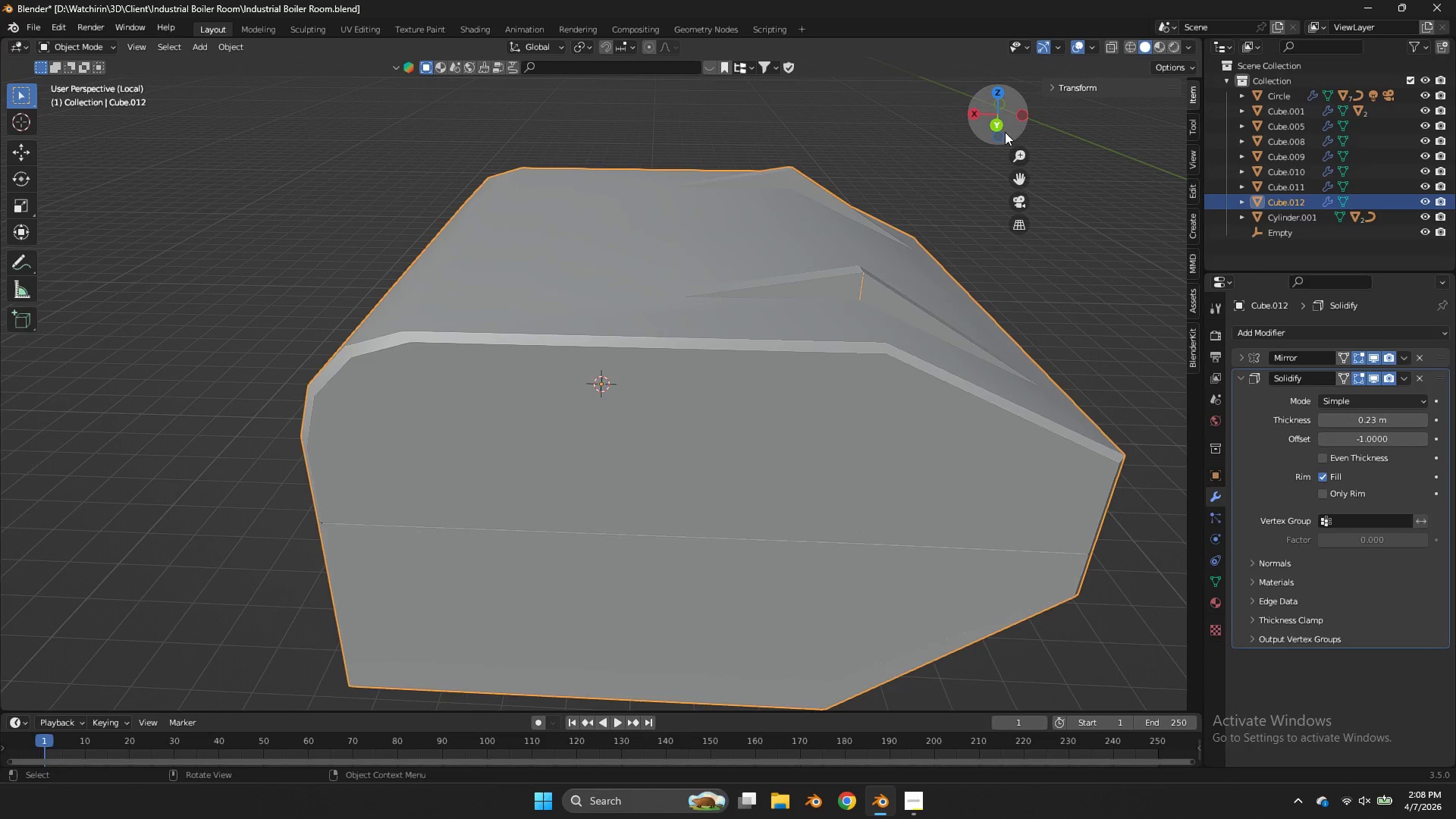 
key(Tab)
 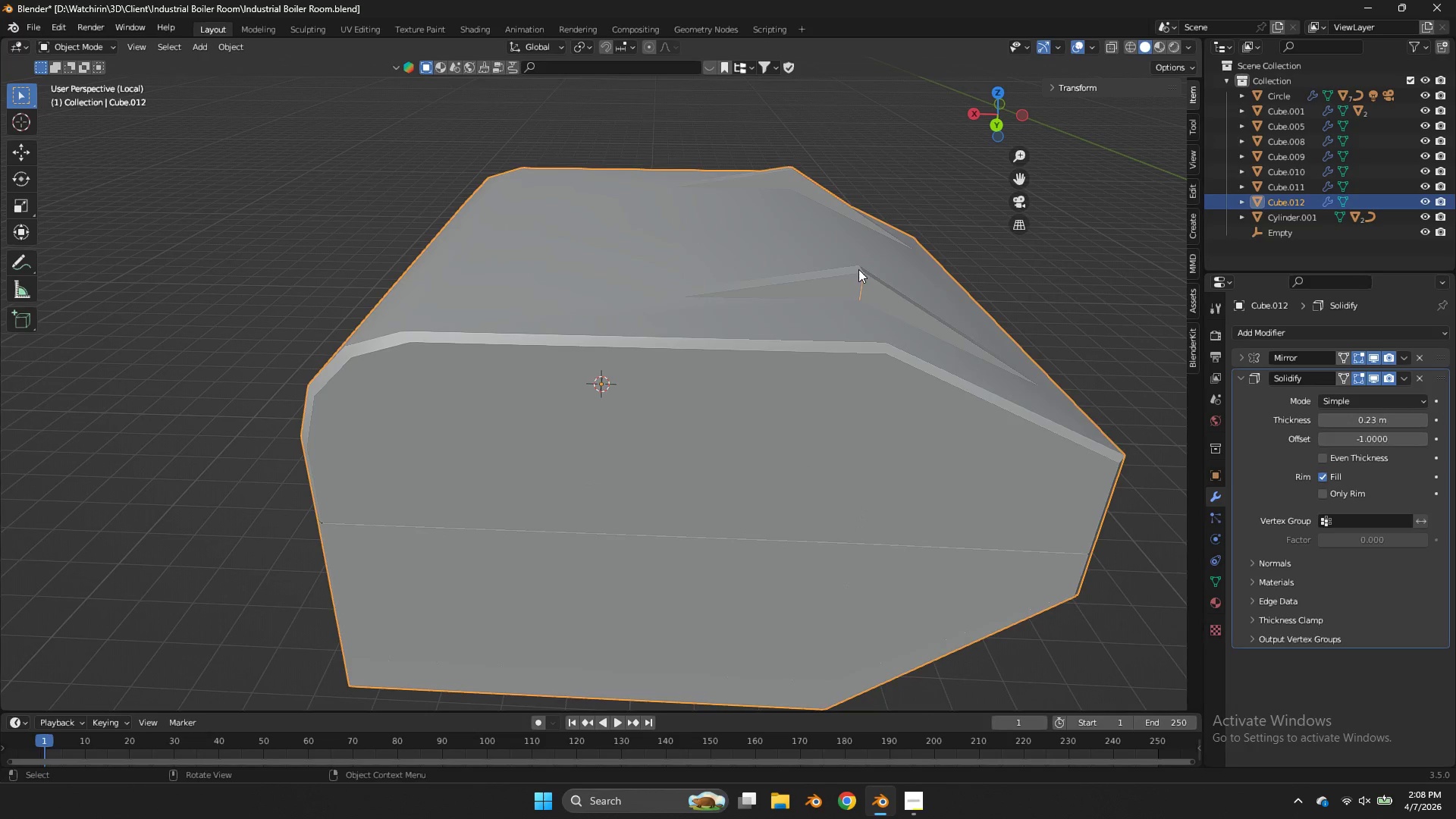 
key(Tab)
 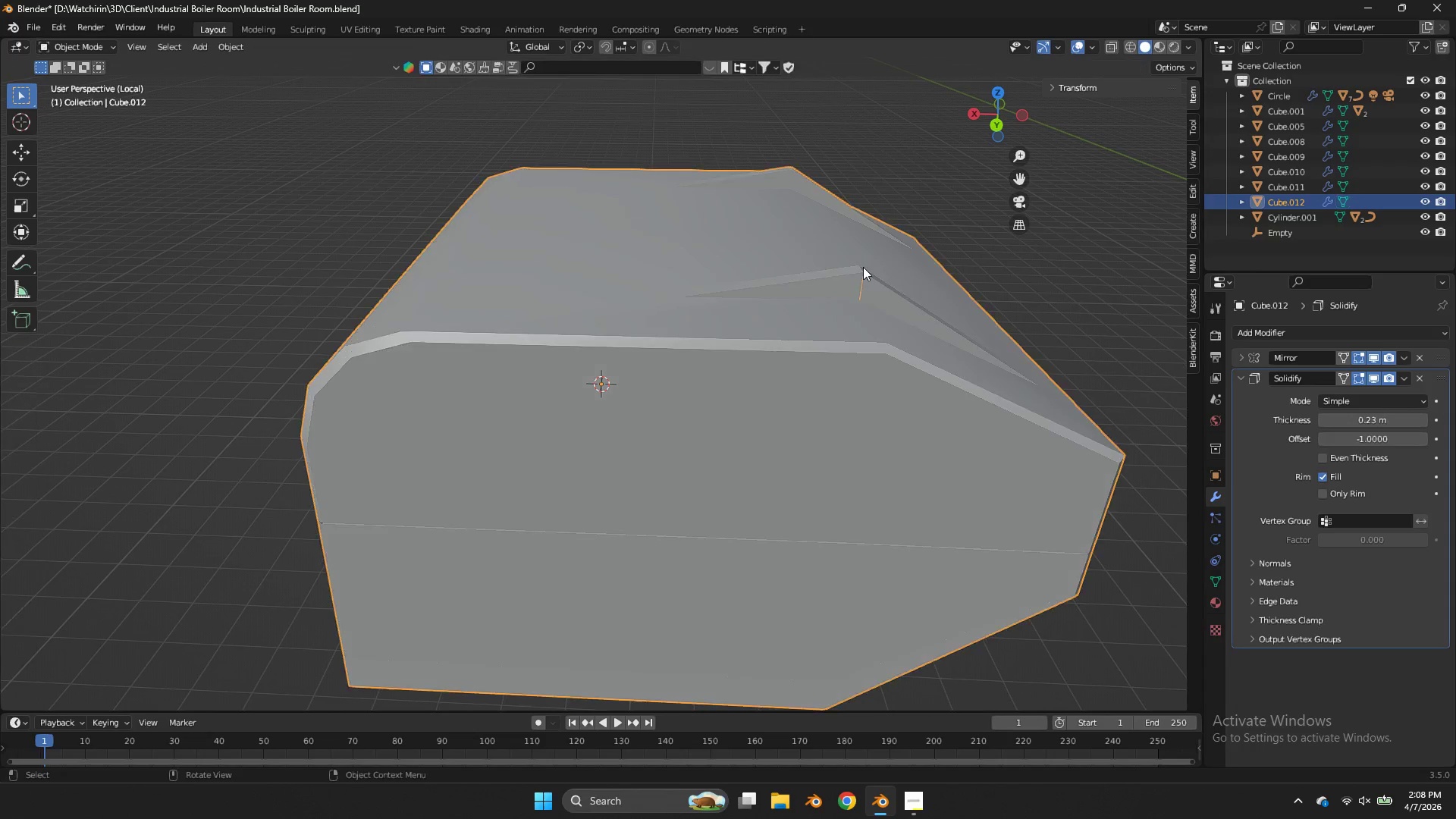 
key(Tab)
 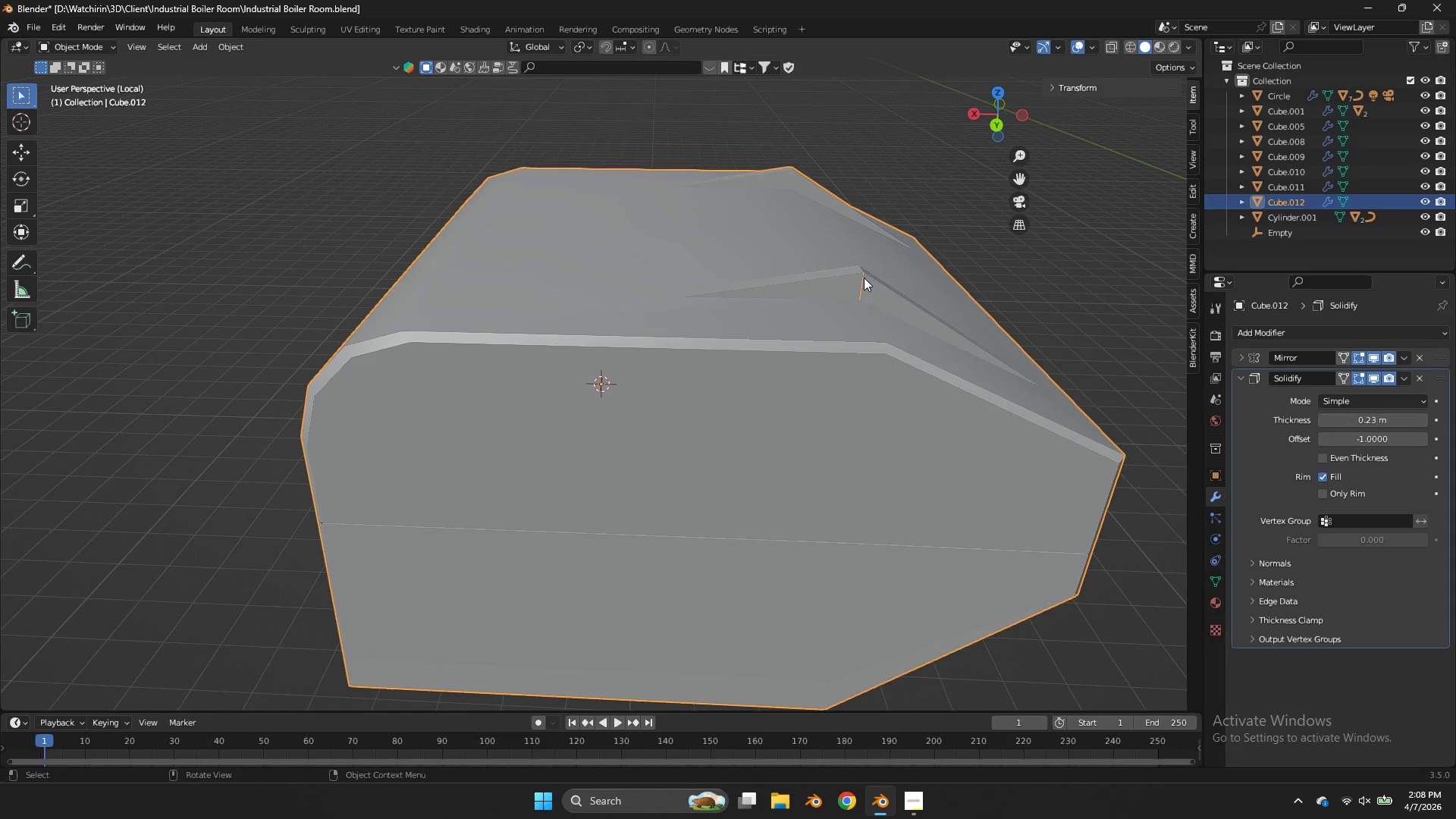 
key(Tab)
 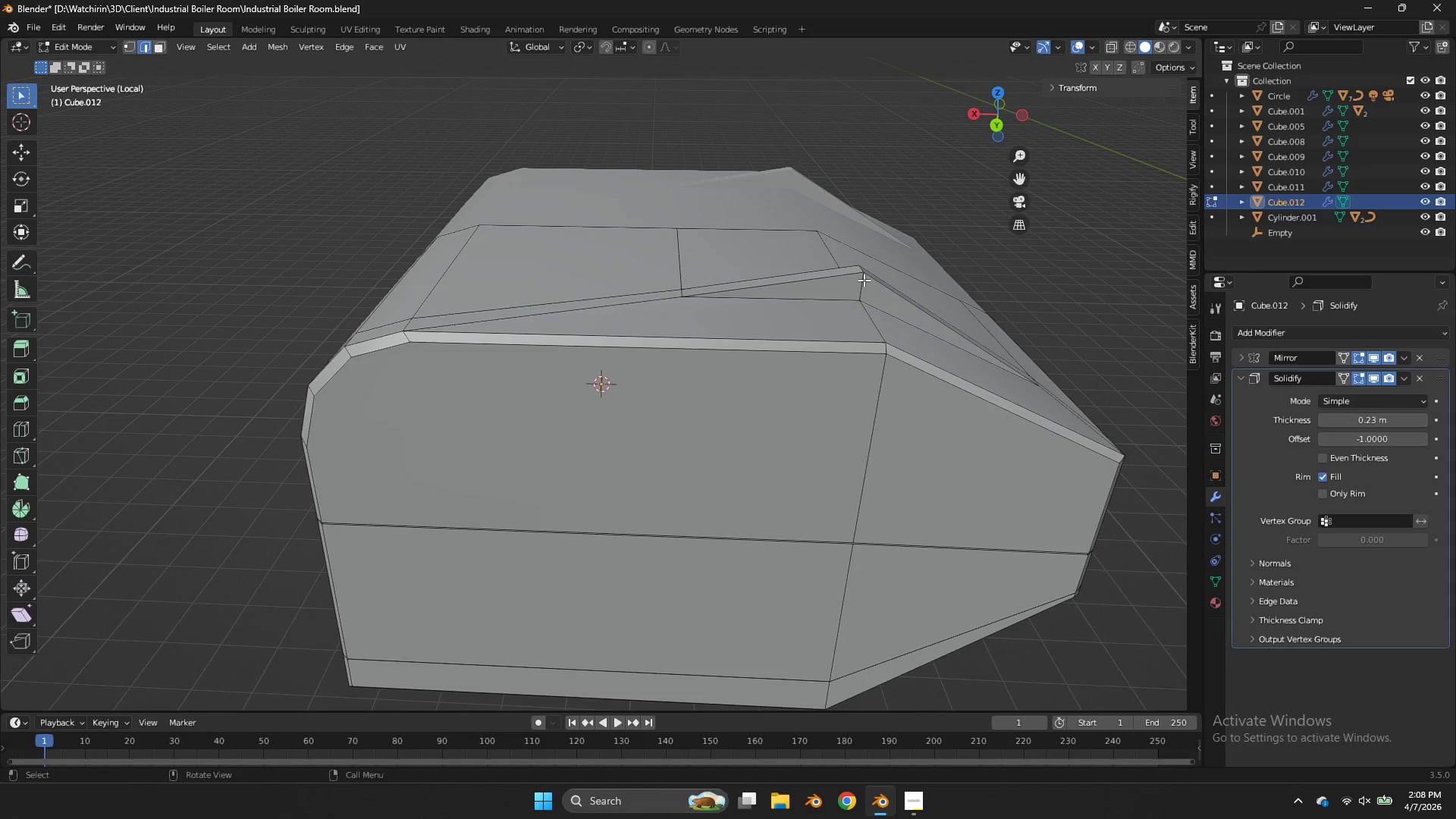 
left_click([864, 280])
 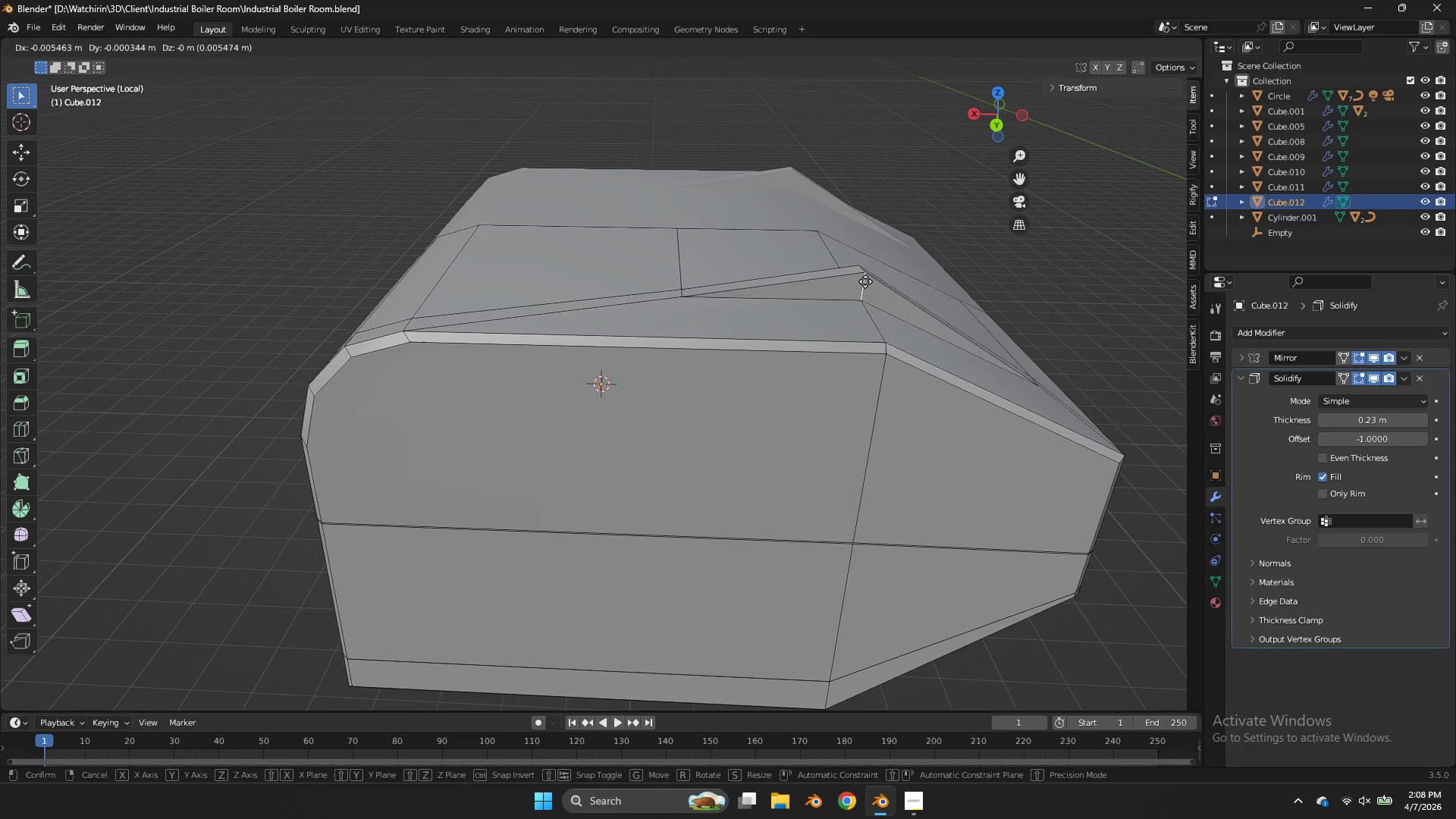 
key(G)
 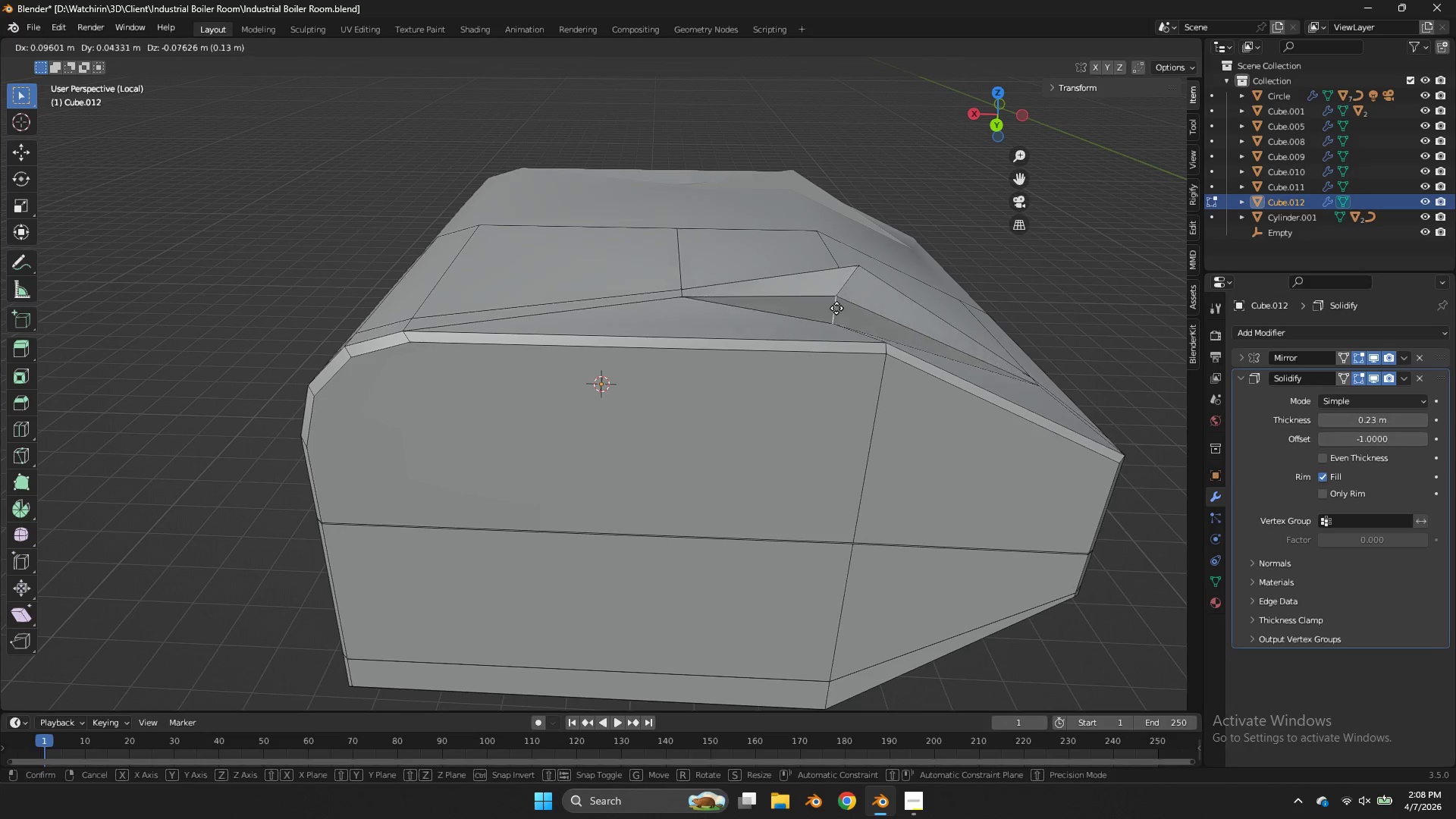 
right_click([827, 322])
 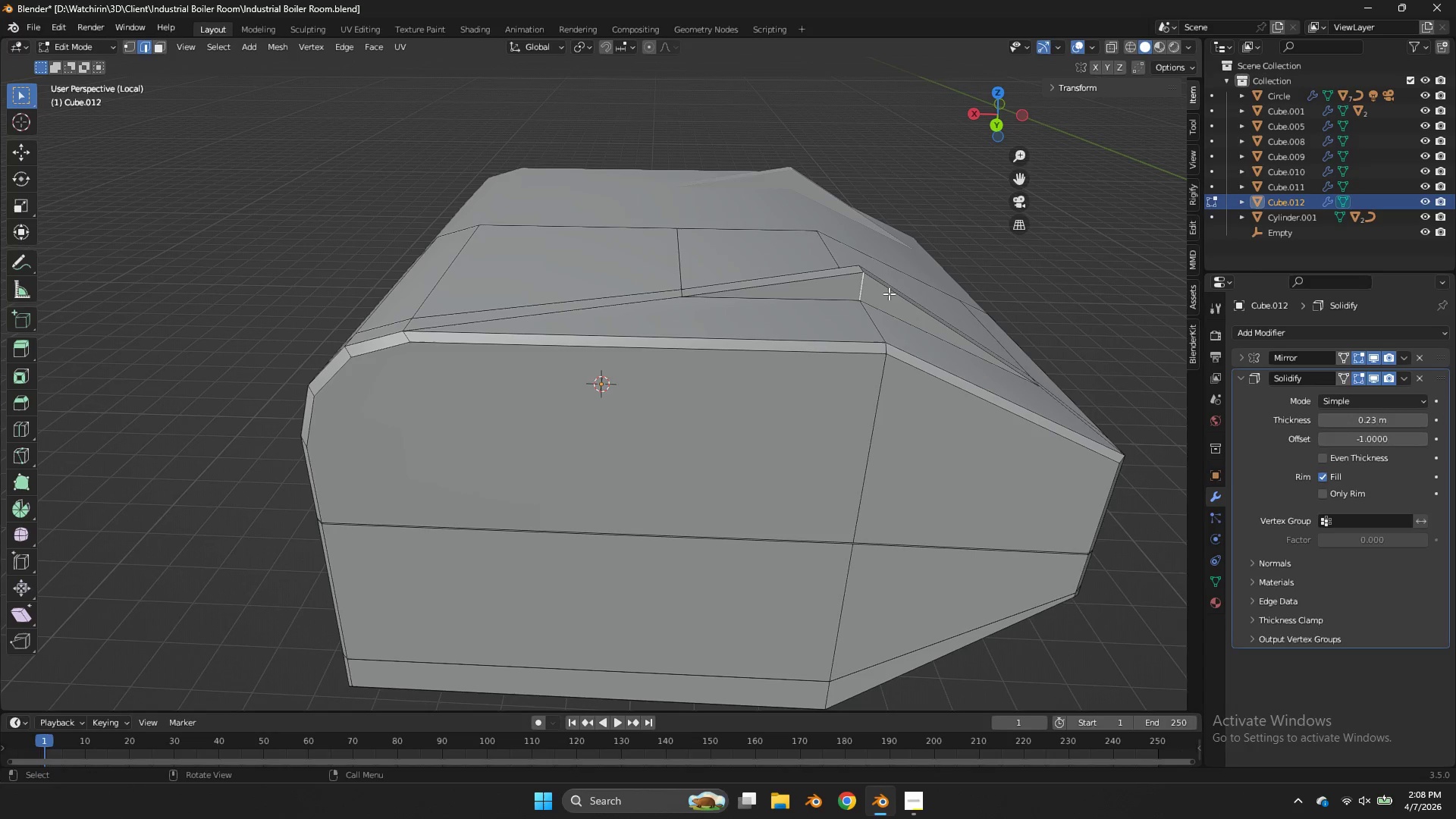 
type(zg)
 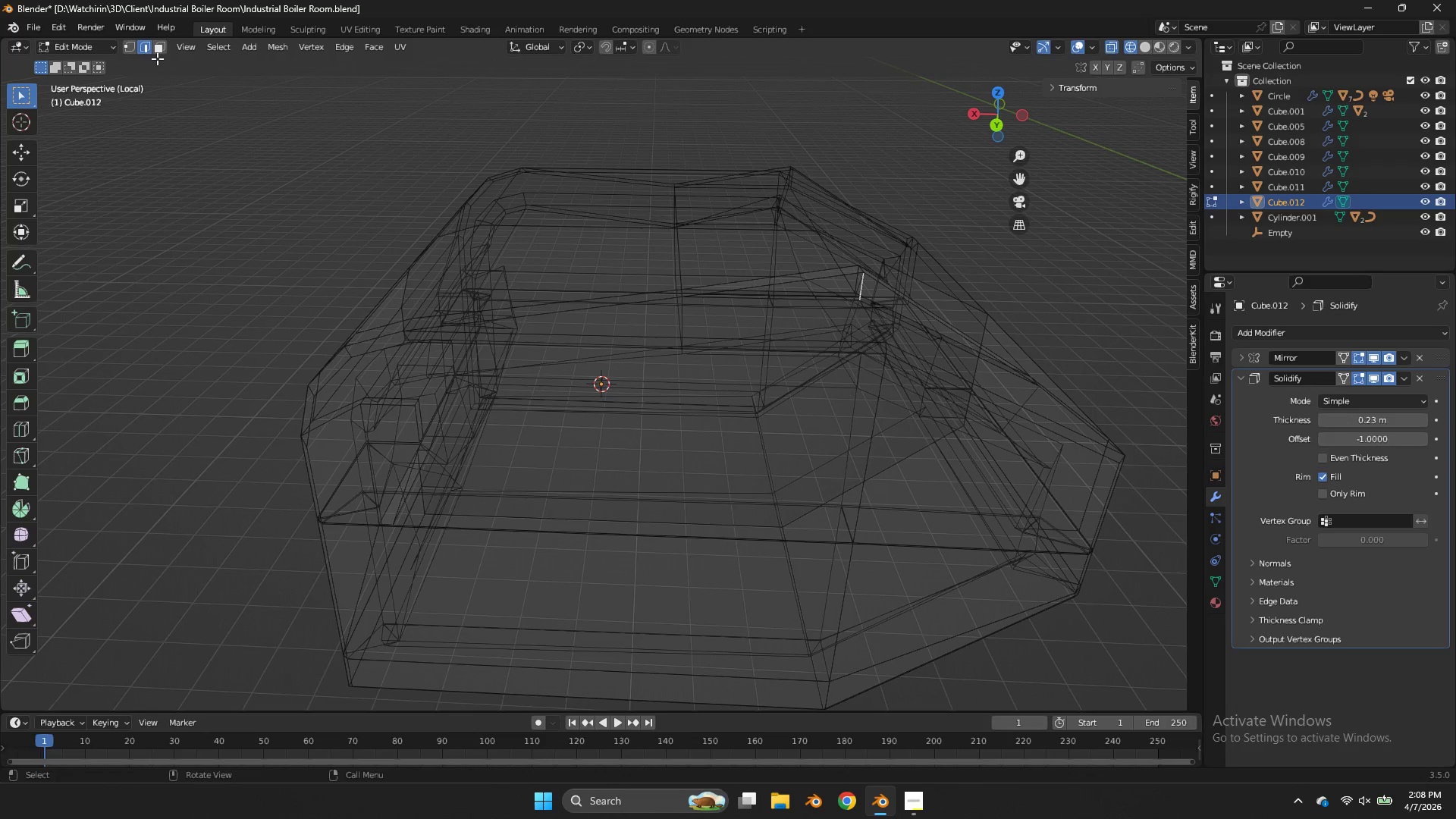 
left_click([162, 47])
 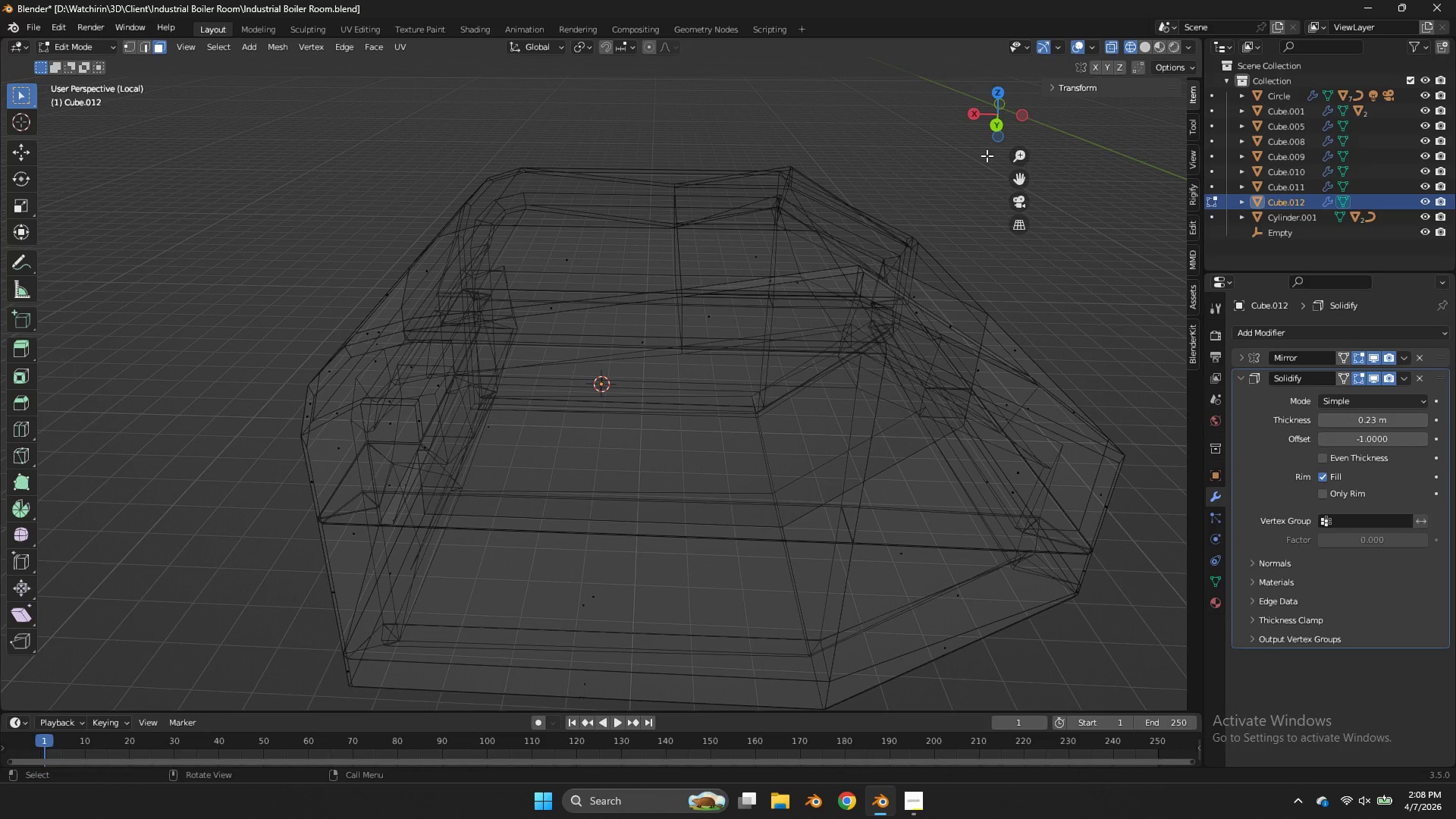 
left_click_drag(start_coordinate=[1005, 106], to_coordinate=[905, 97])
 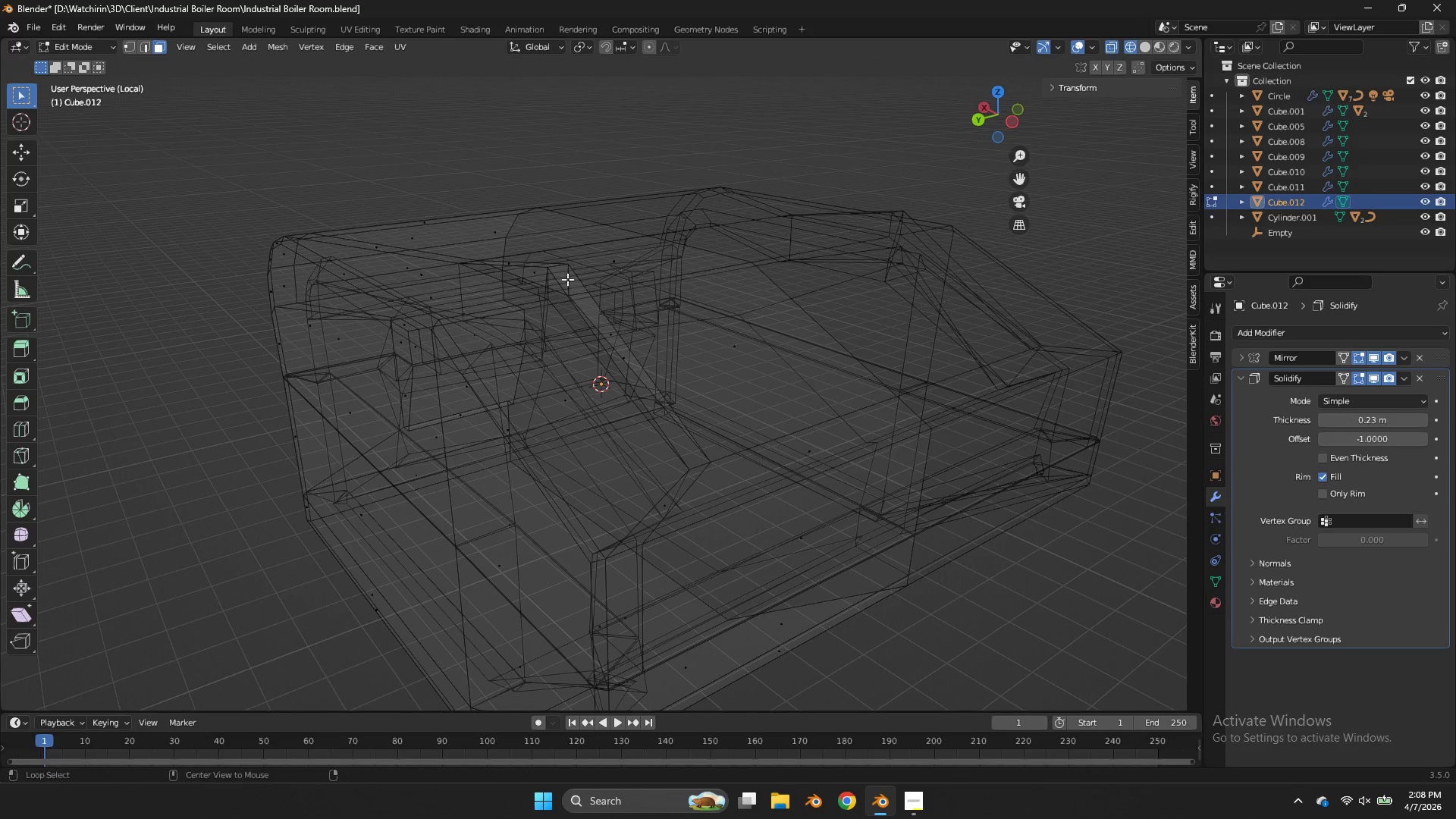 
hold_key(key=AltLeft, duration=0.53)
left_click([559, 265])
 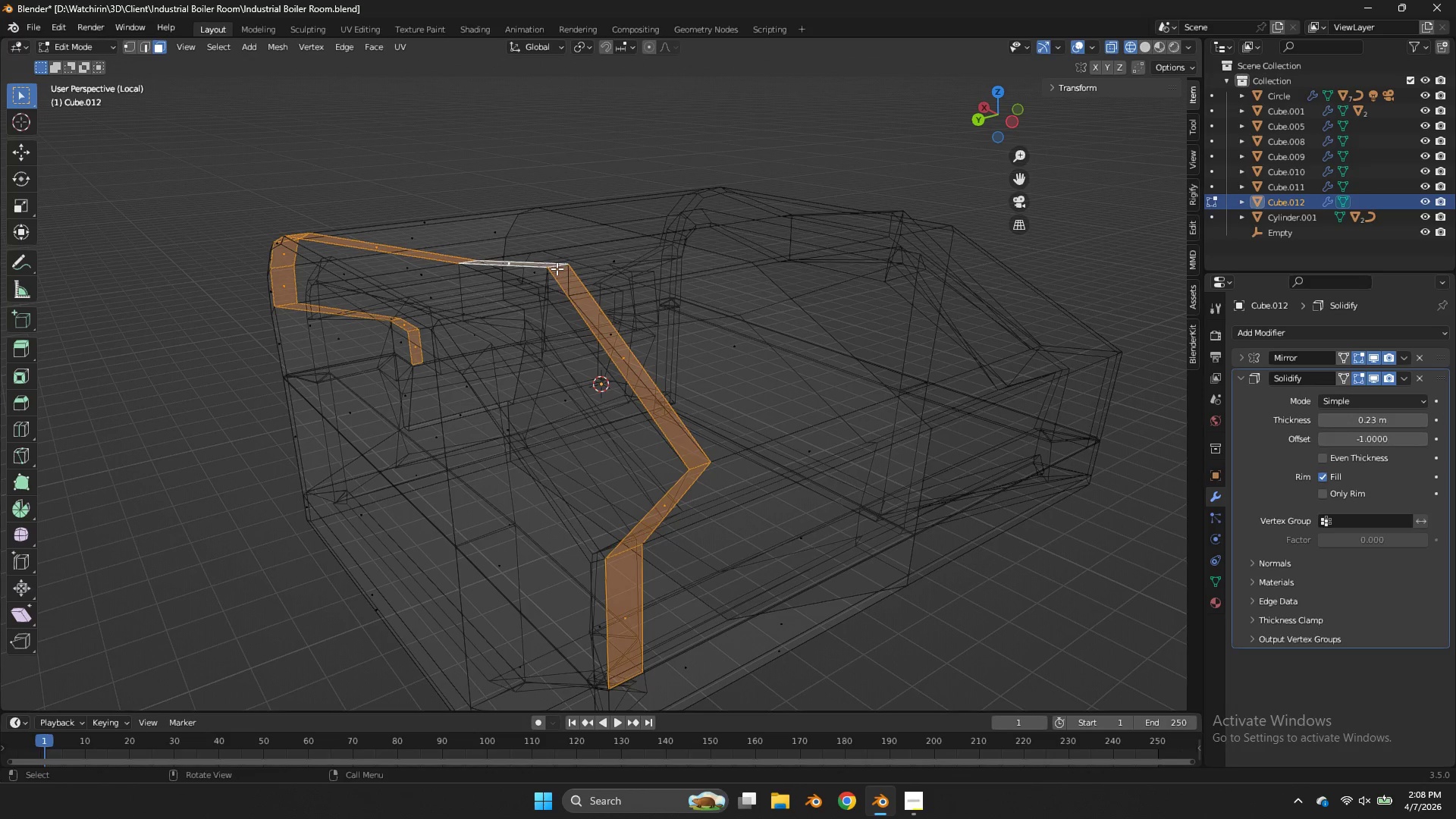 
double_click([557, 268])
 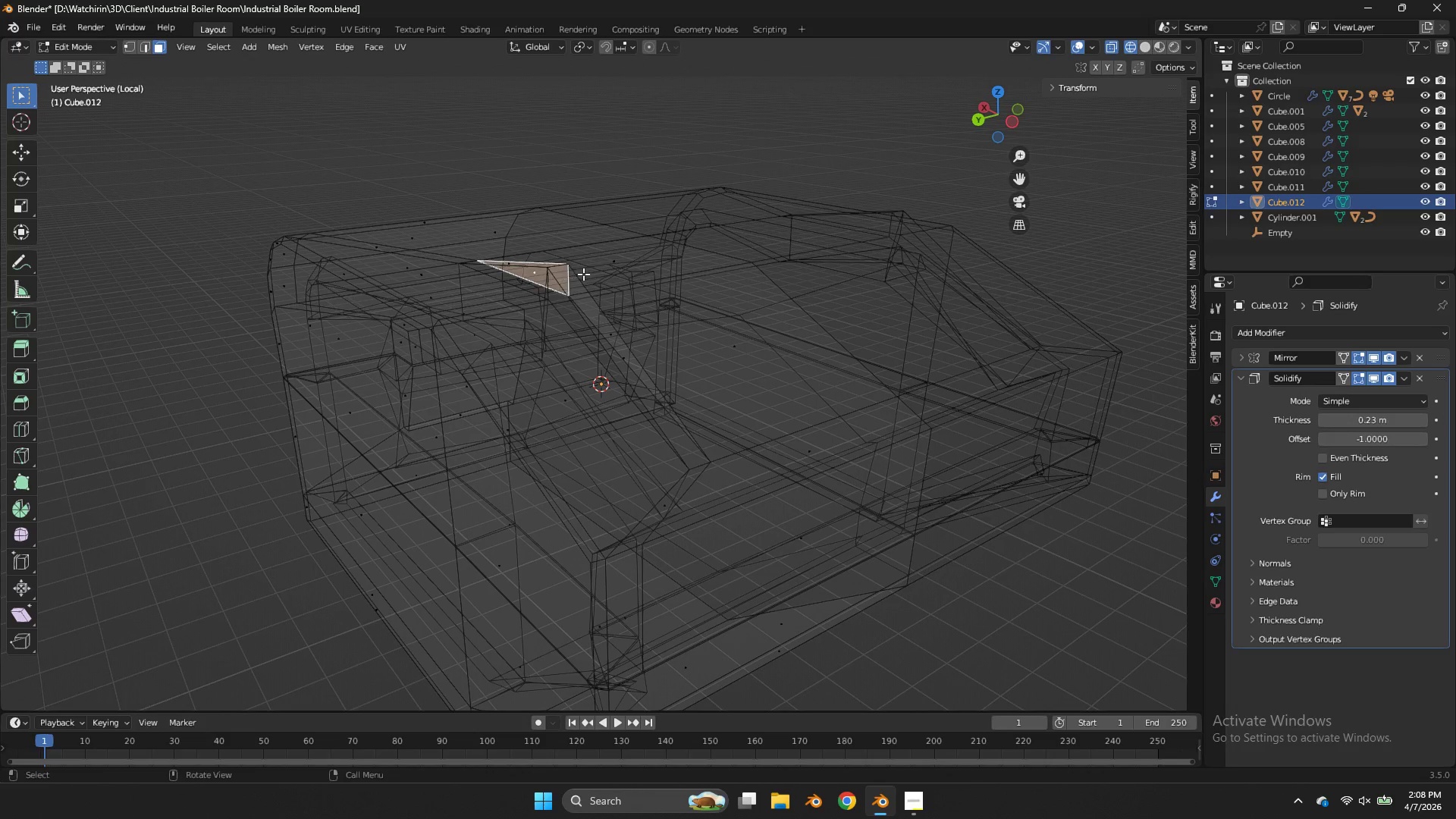 
key(Z)
 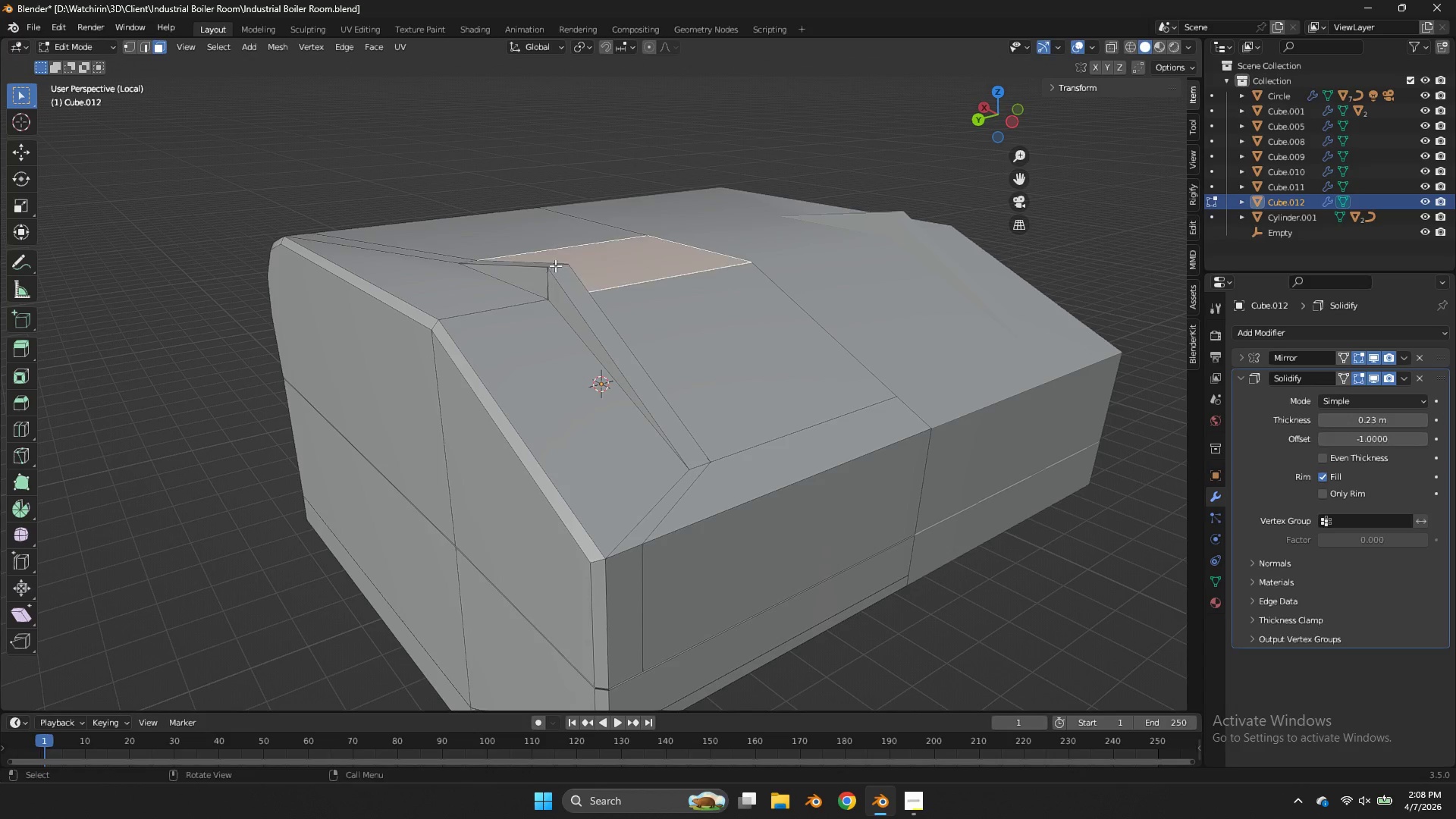 
key(Shift+ShiftLeft)
 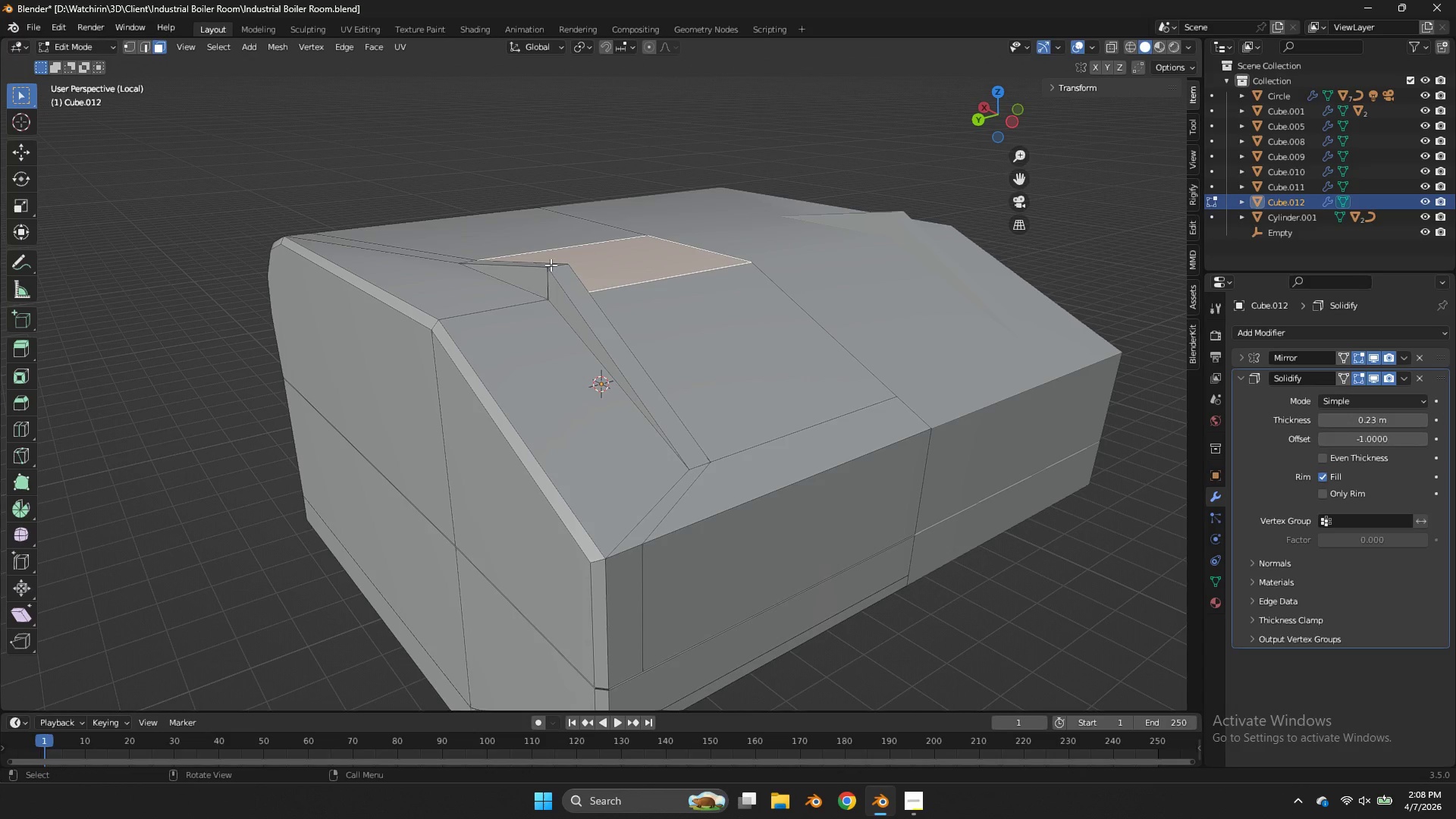 
left_click([551, 265])
 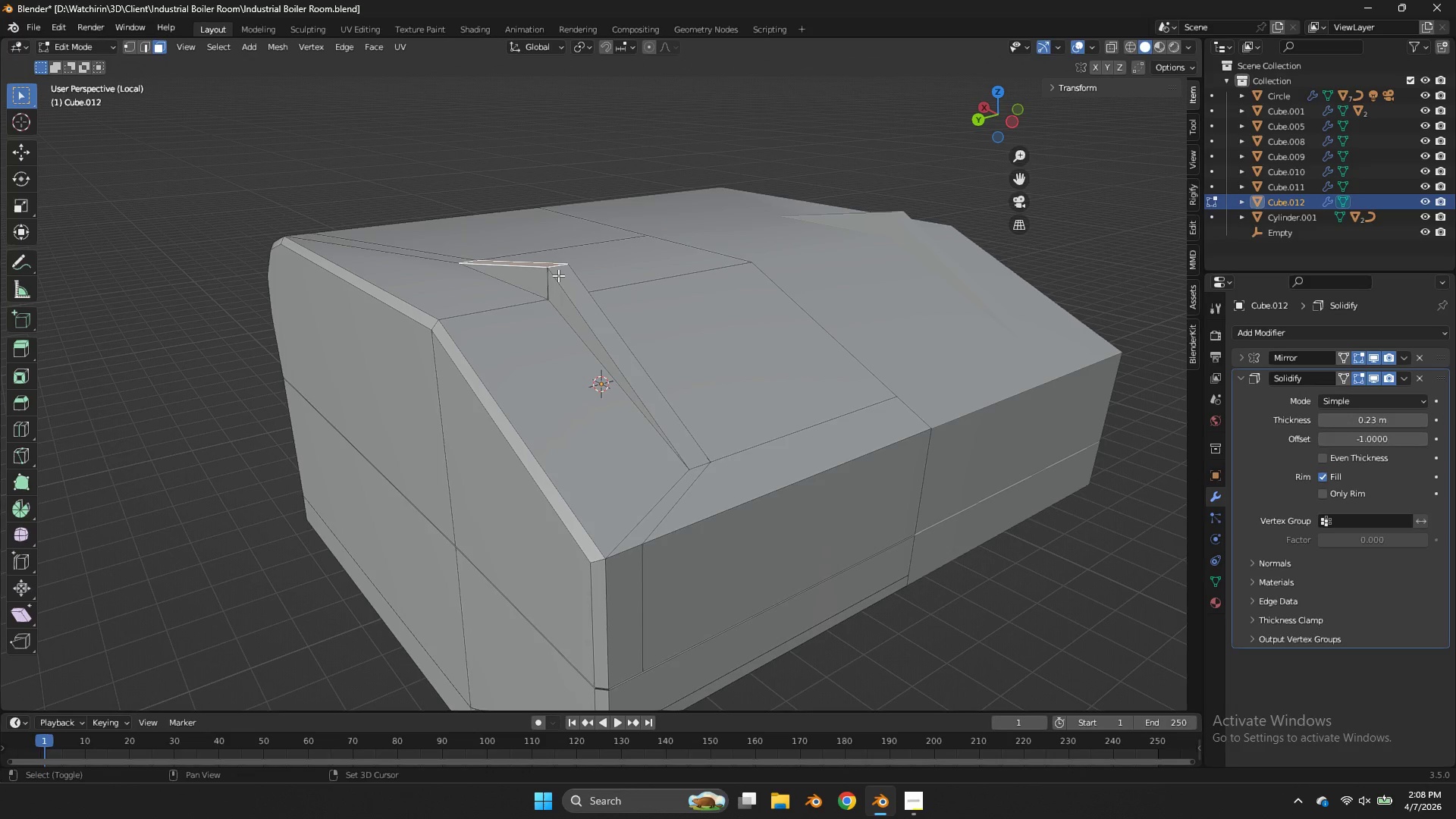 
hold_key(key=ShiftLeft, duration=0.31)
double_click([560, 276])
 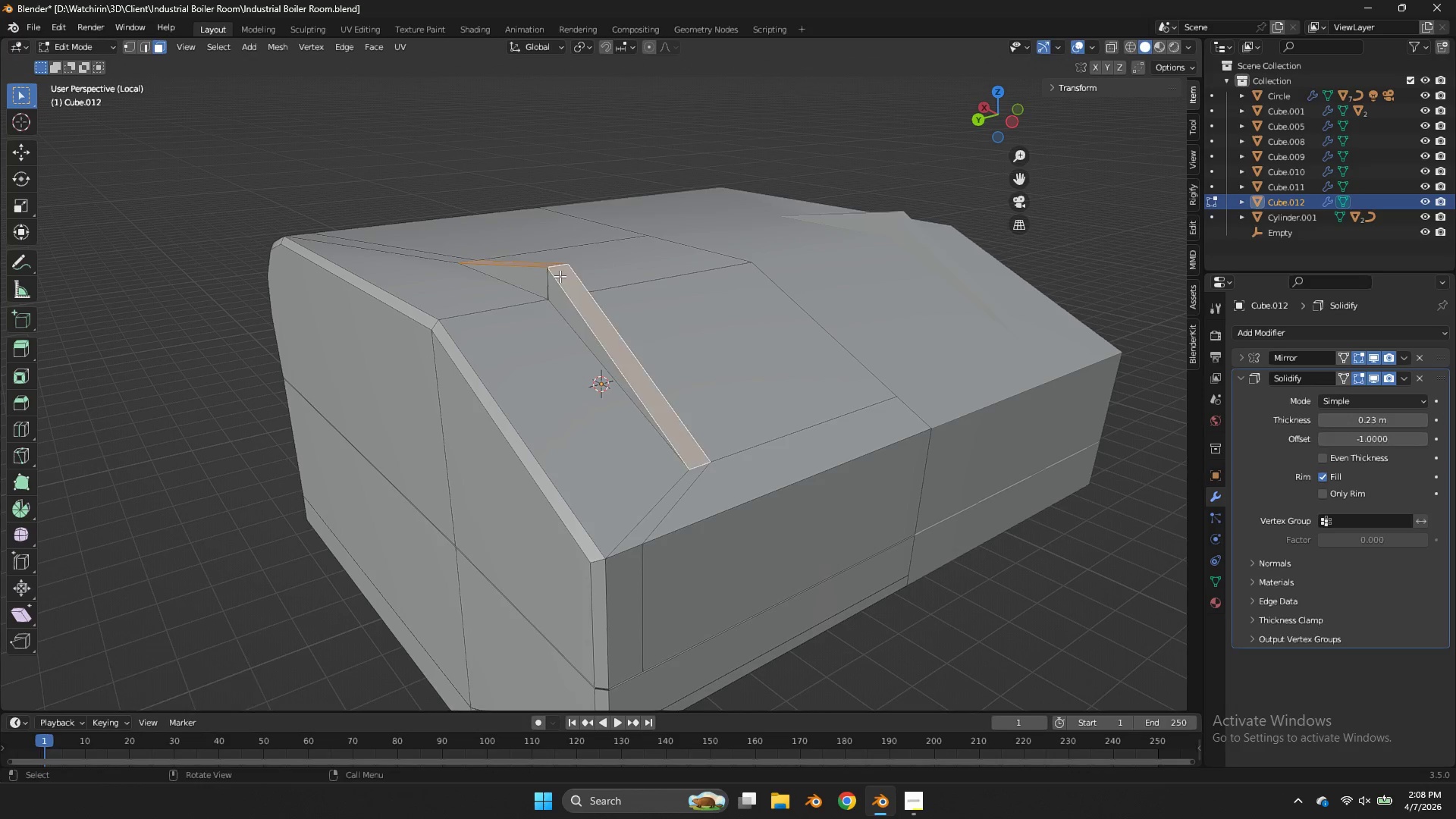 
key(H)
 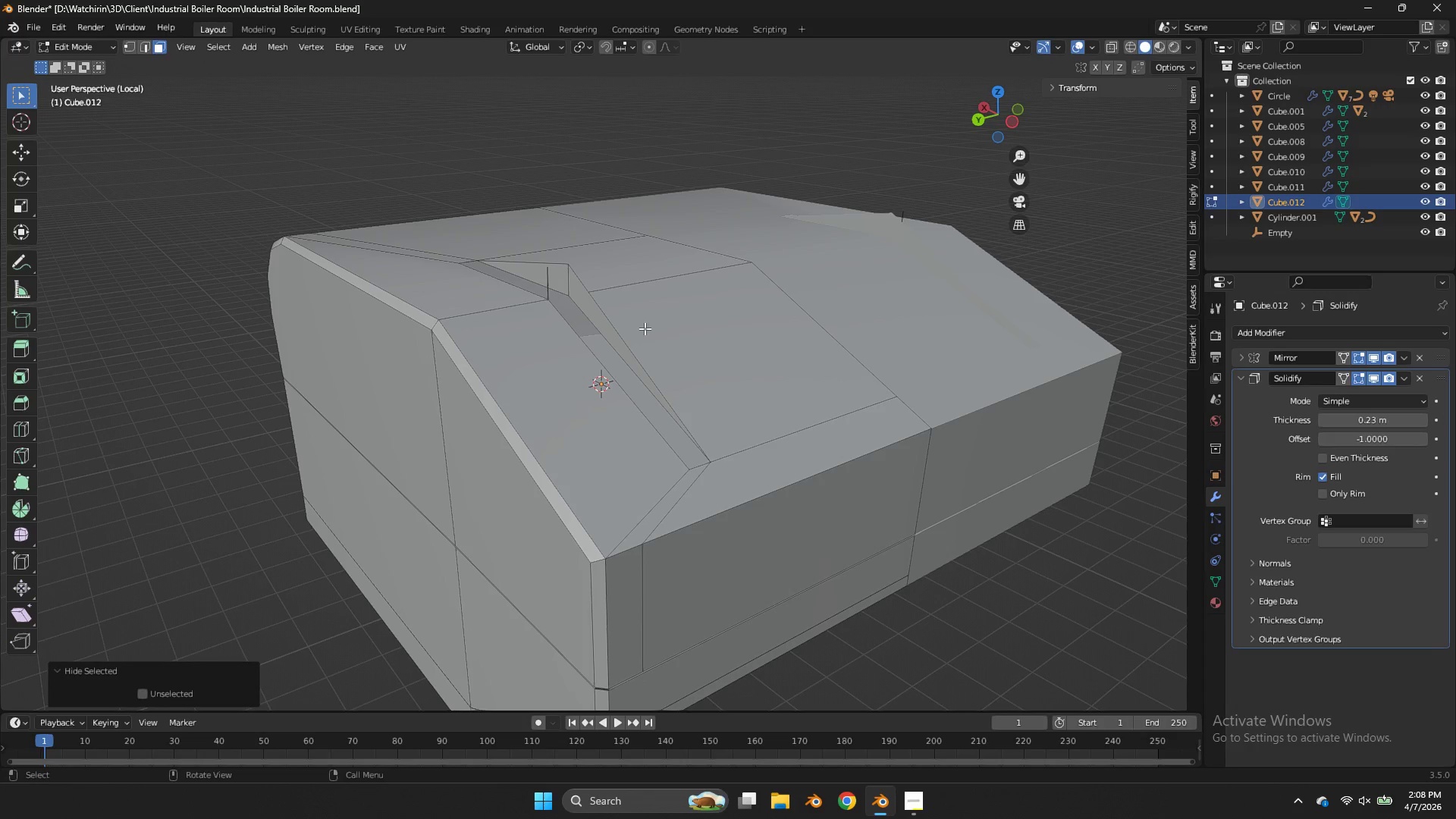 
left_click([566, 295])
 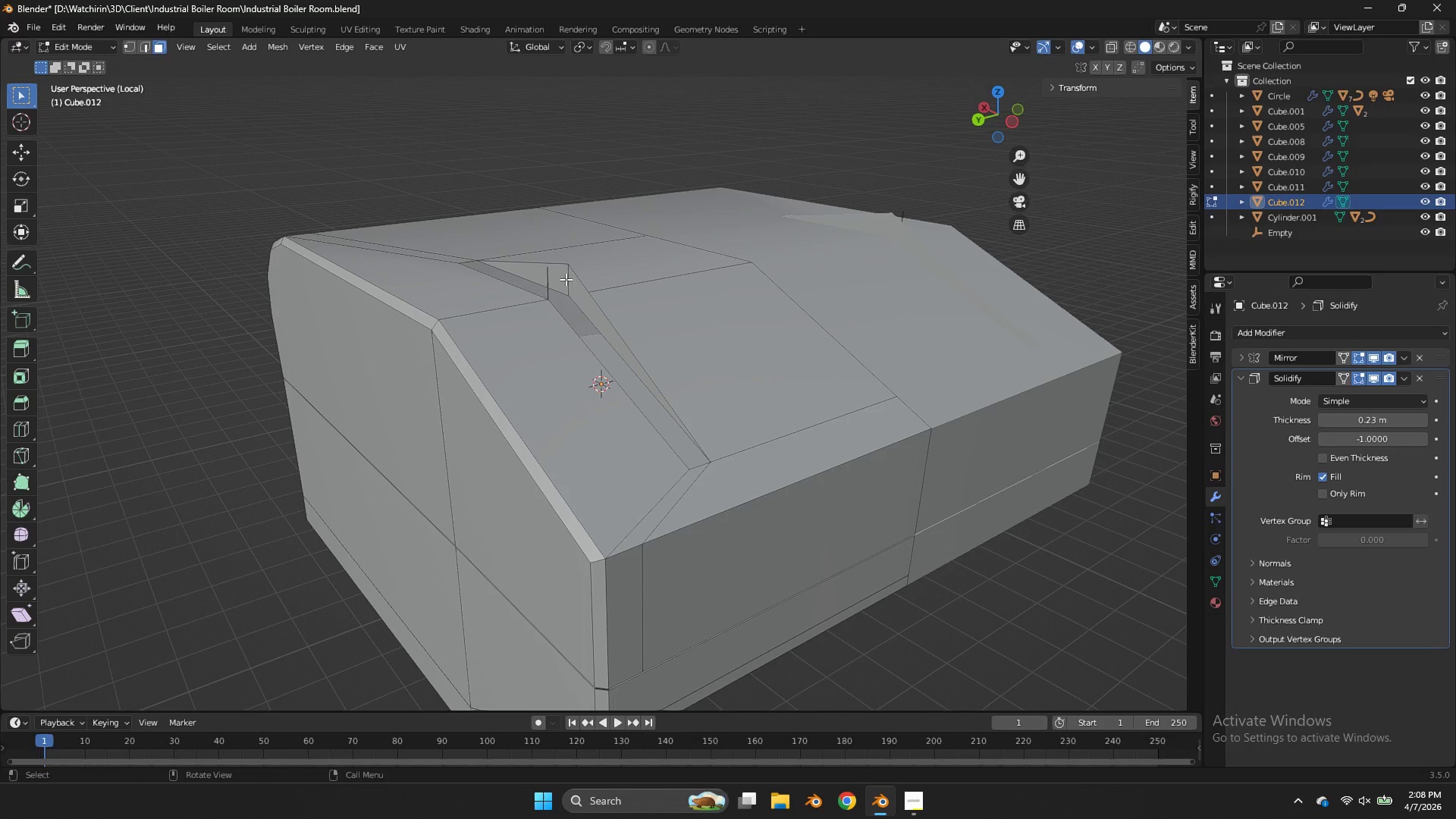 
left_click([566, 279])
 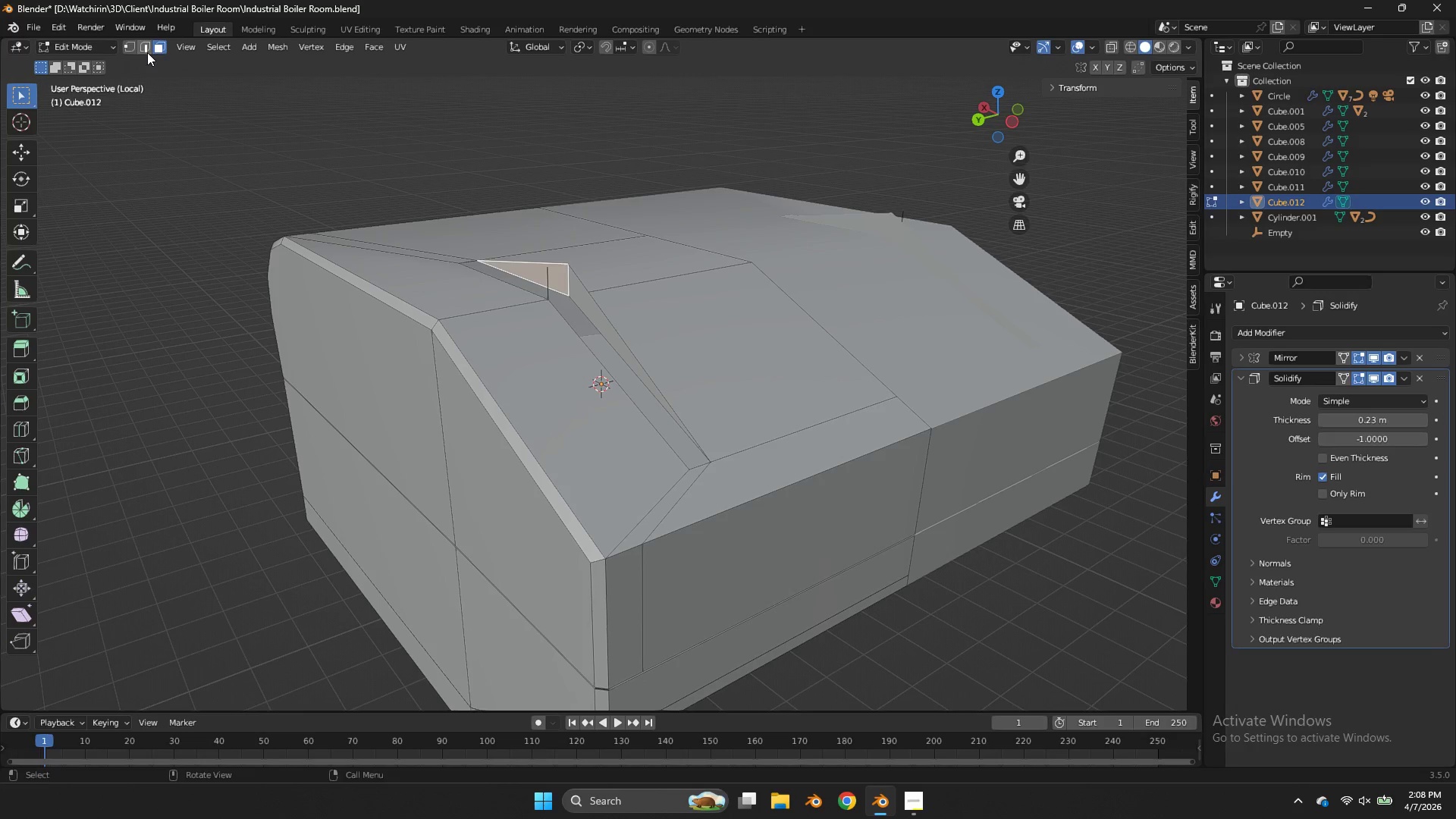 
left_click([146, 52])
 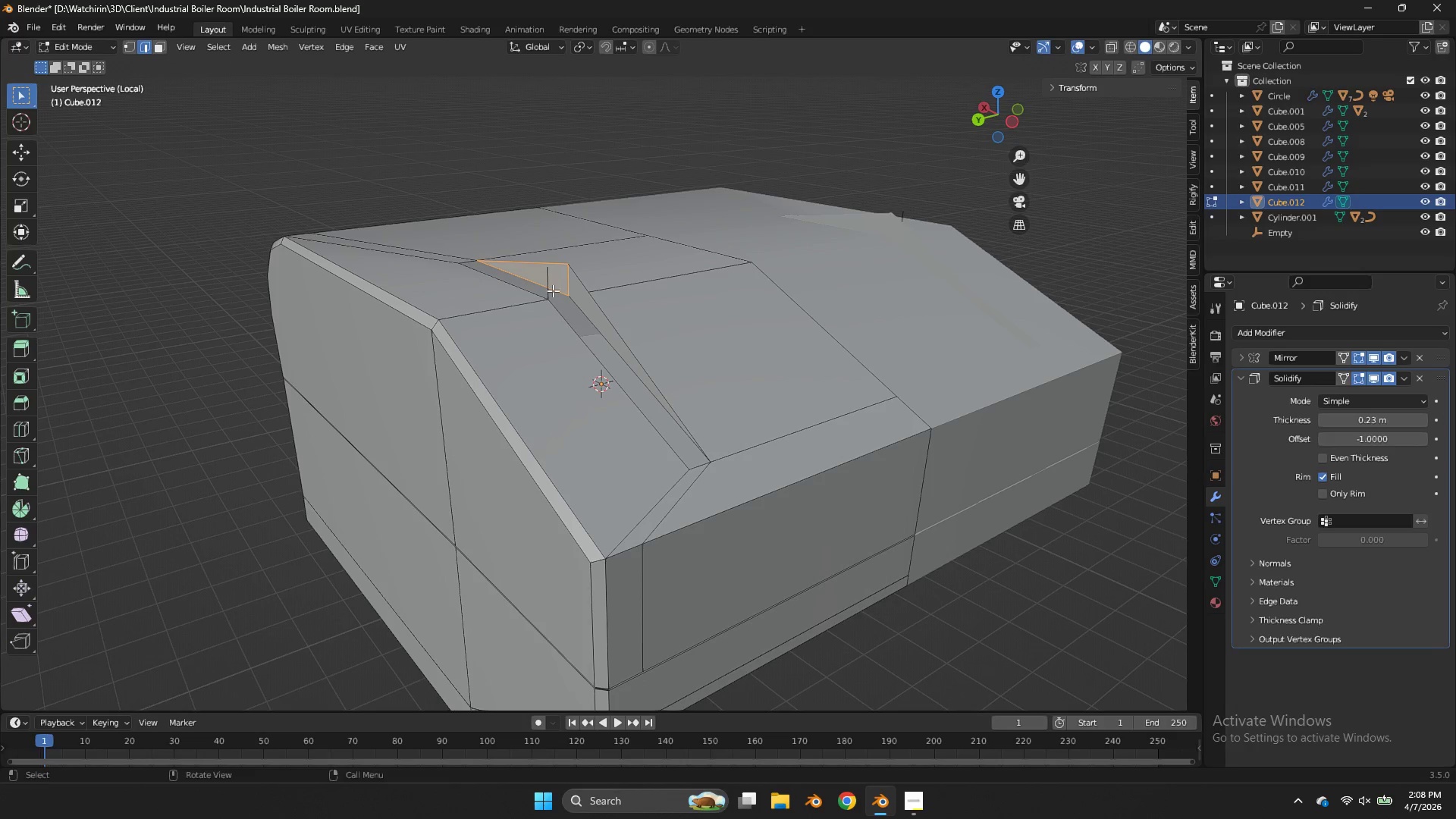 
left_click([553, 288])
 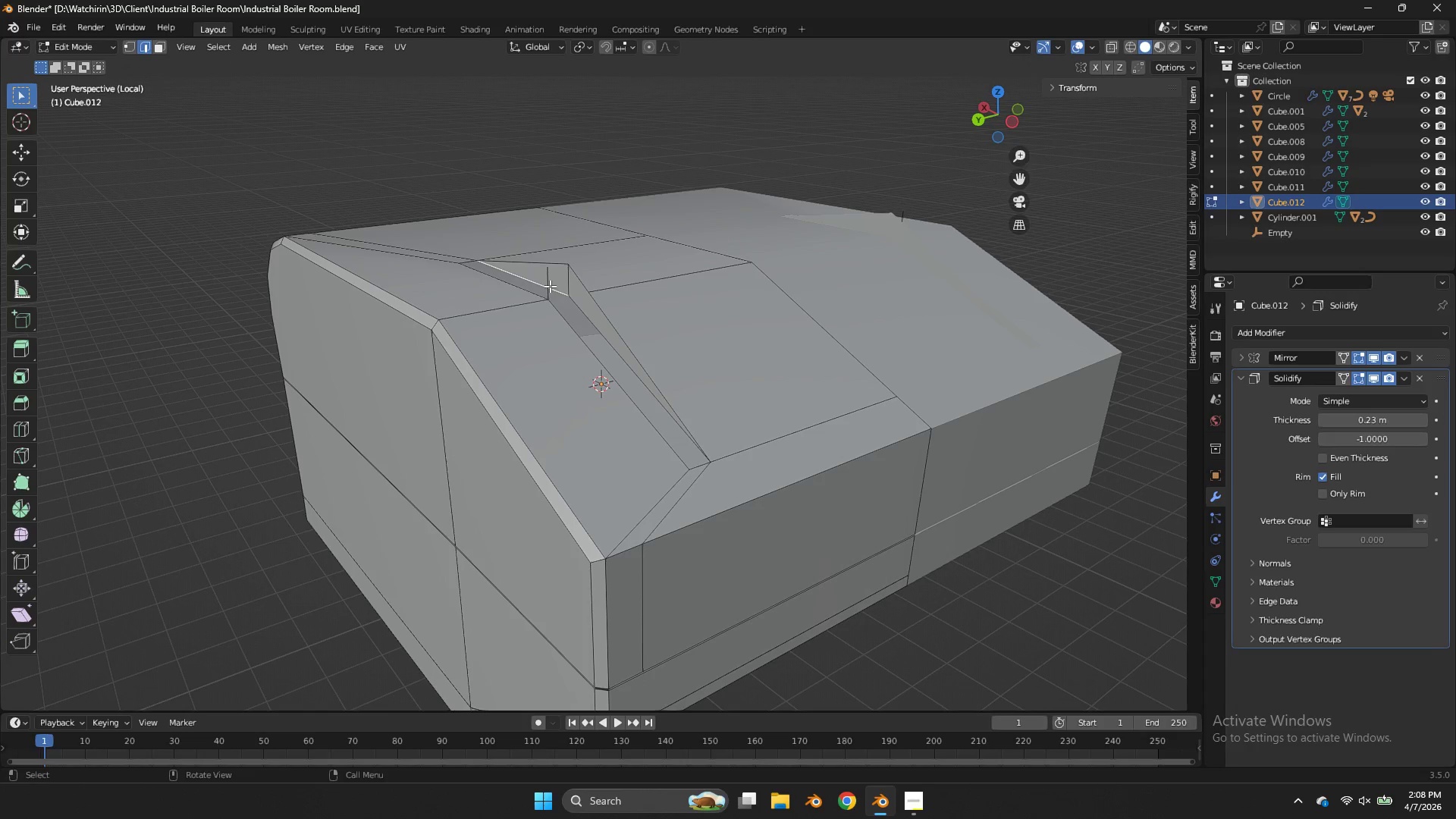 
left_click([550, 286])
 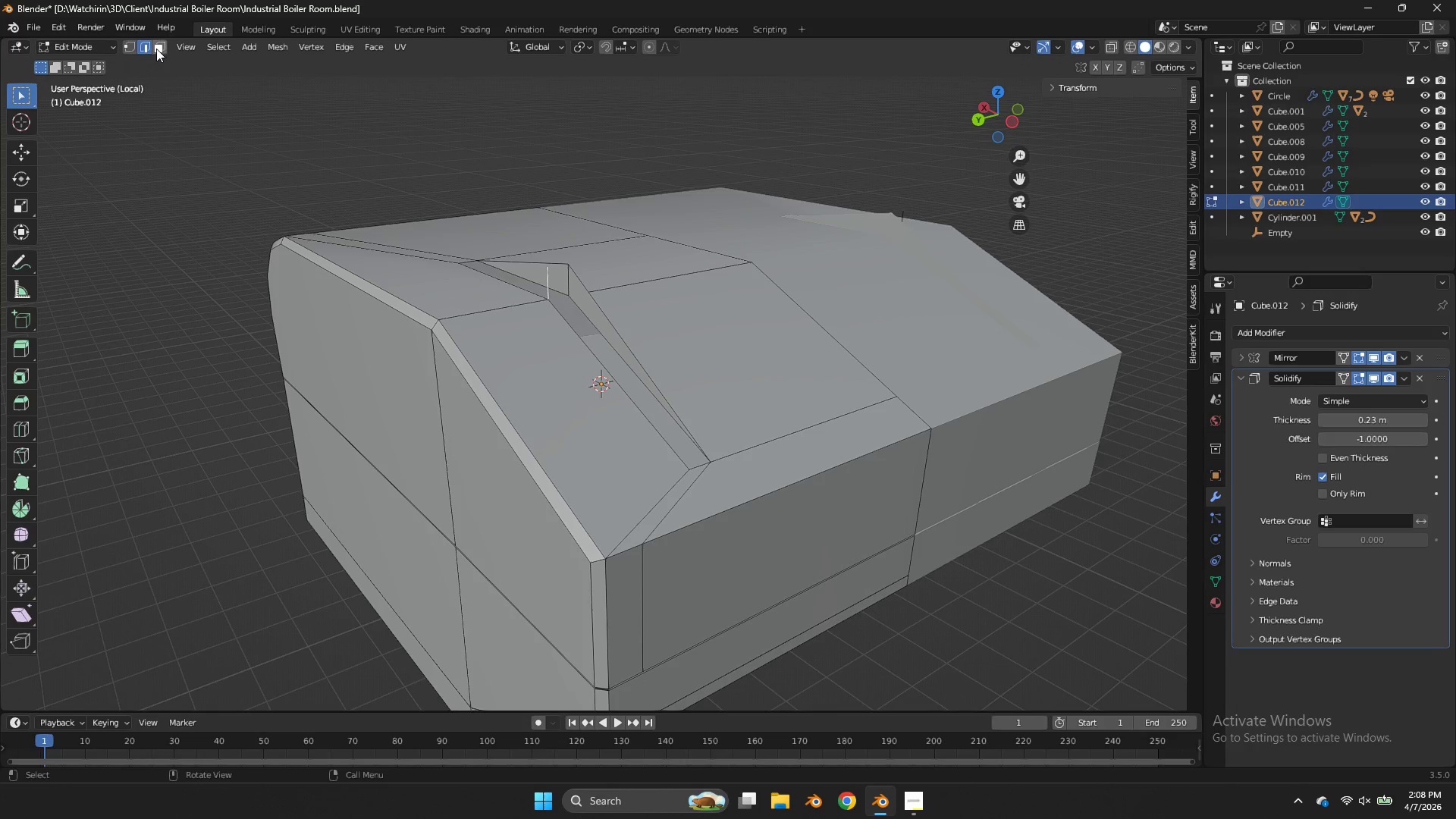 
left_click([131, 45])
 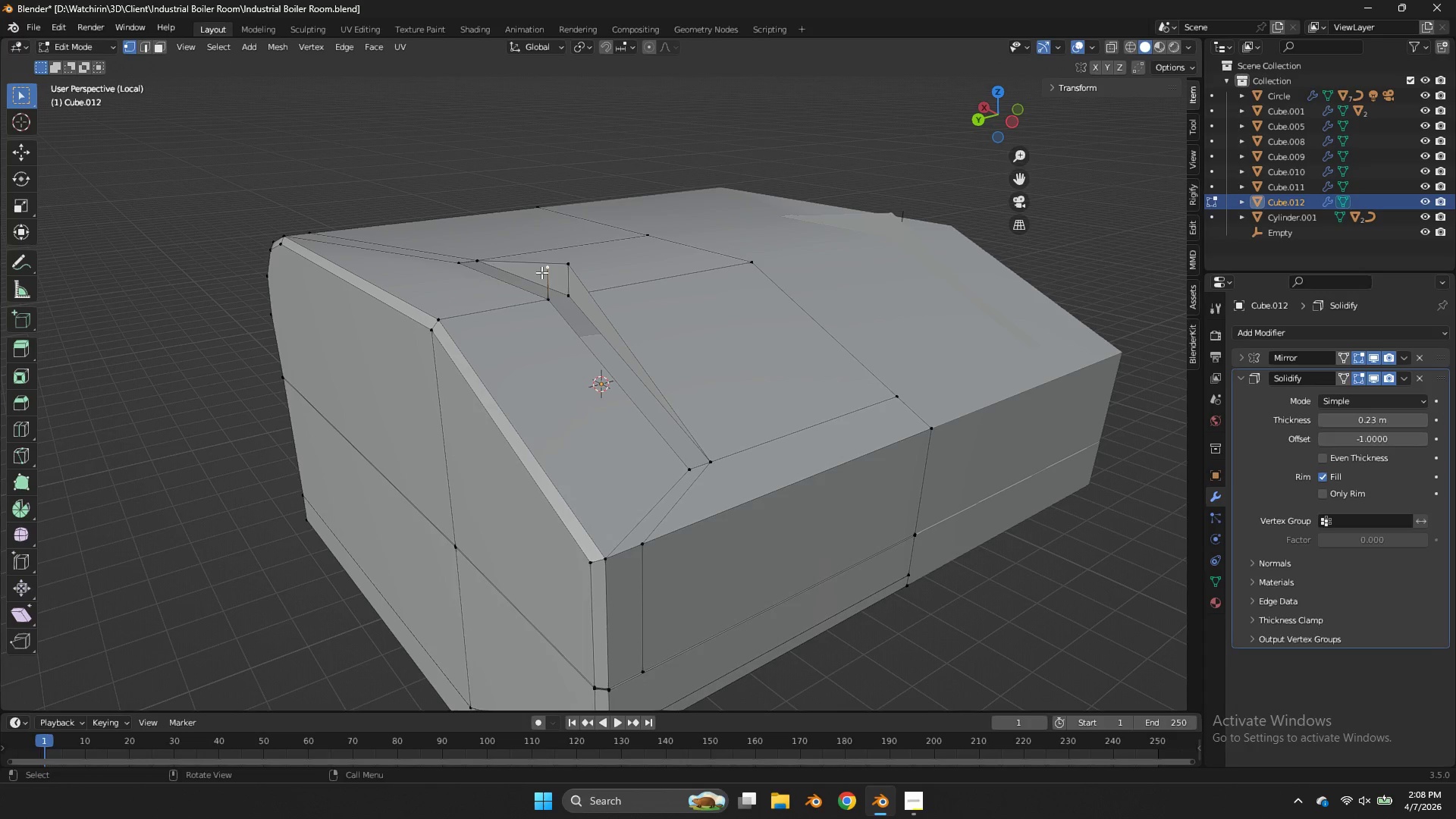 
key(X)
 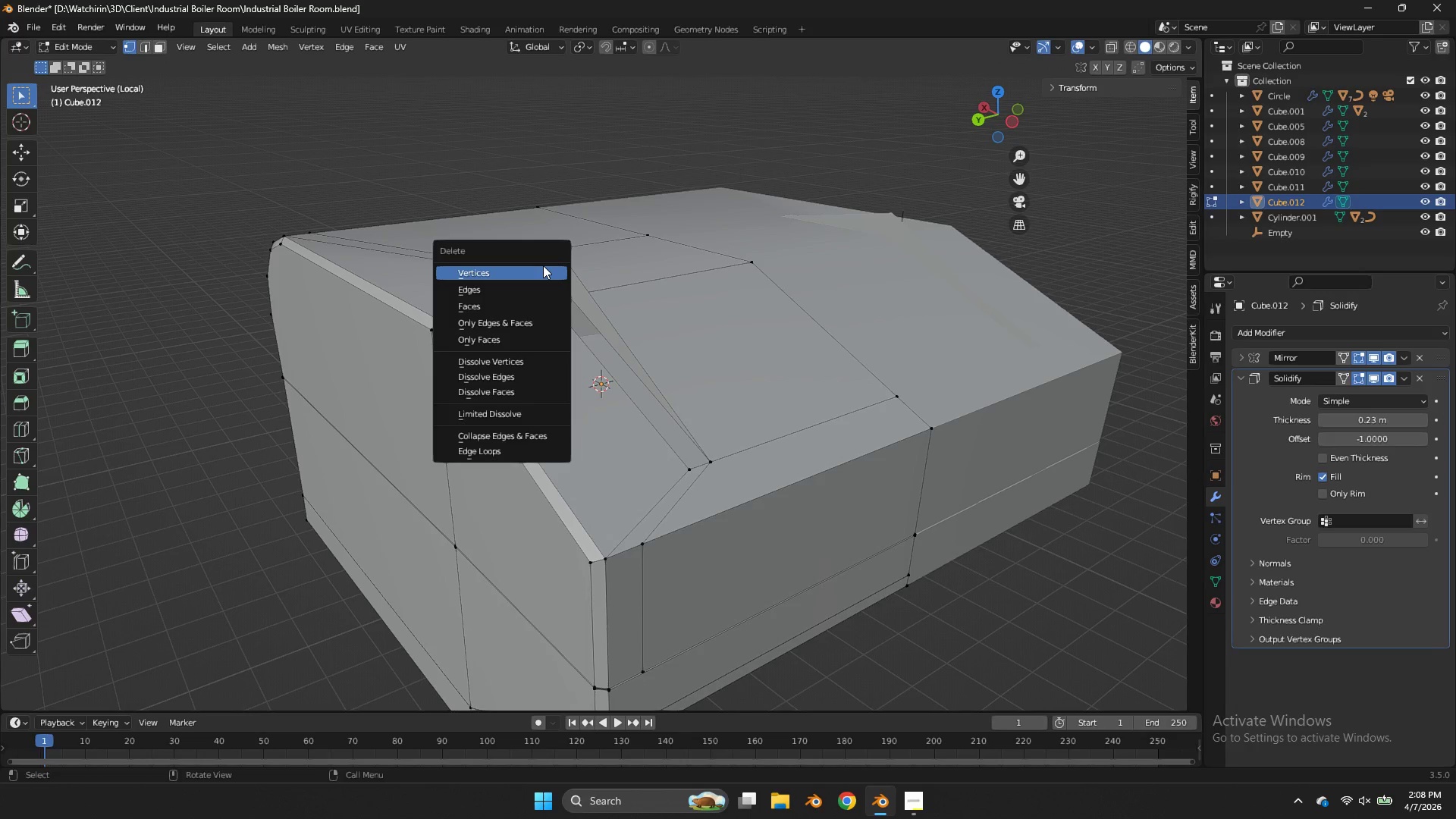 
left_click([543, 265])
 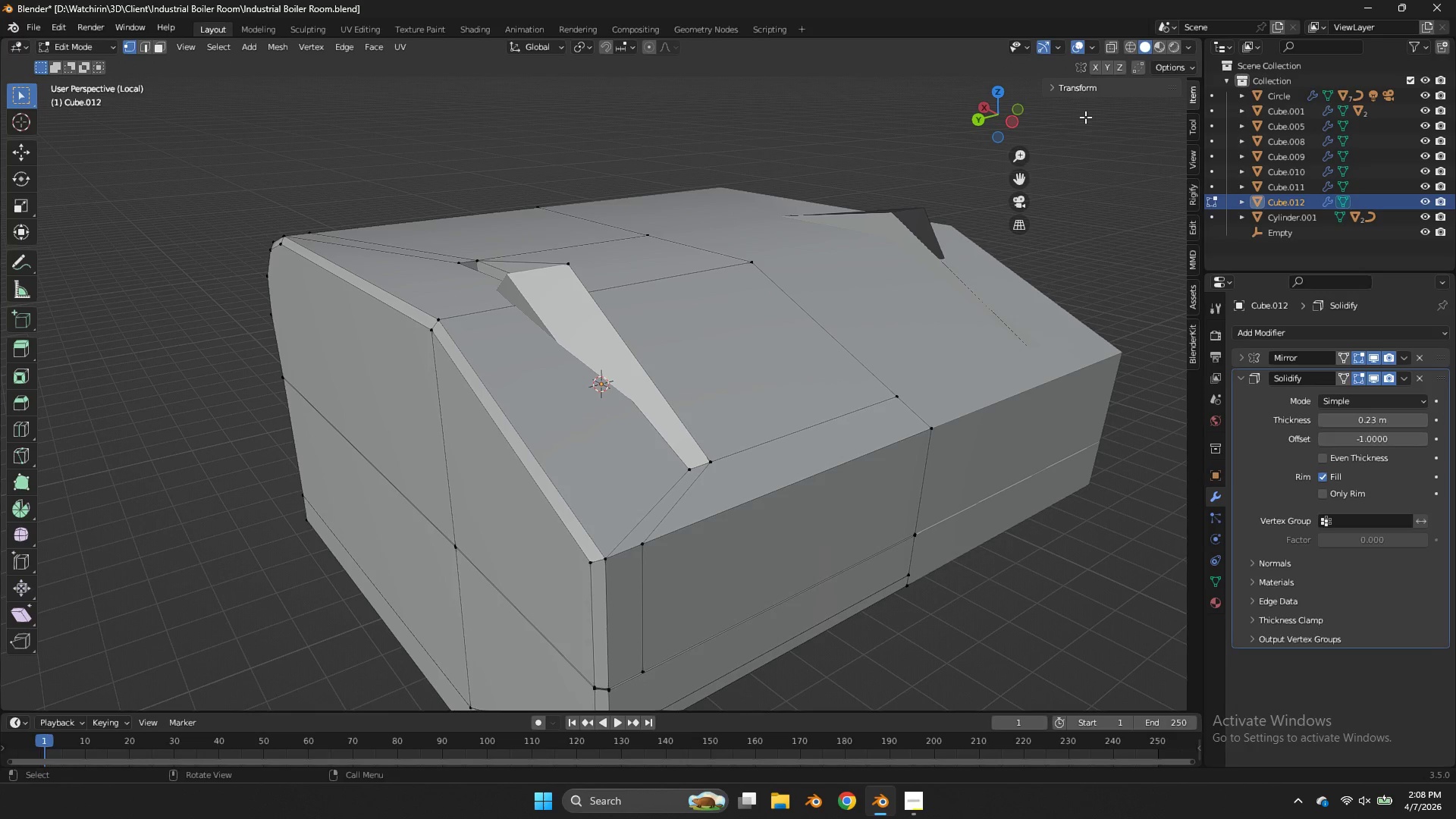 
left_click_drag(start_coordinate=[1012, 123], to_coordinate=[1073, 167])
 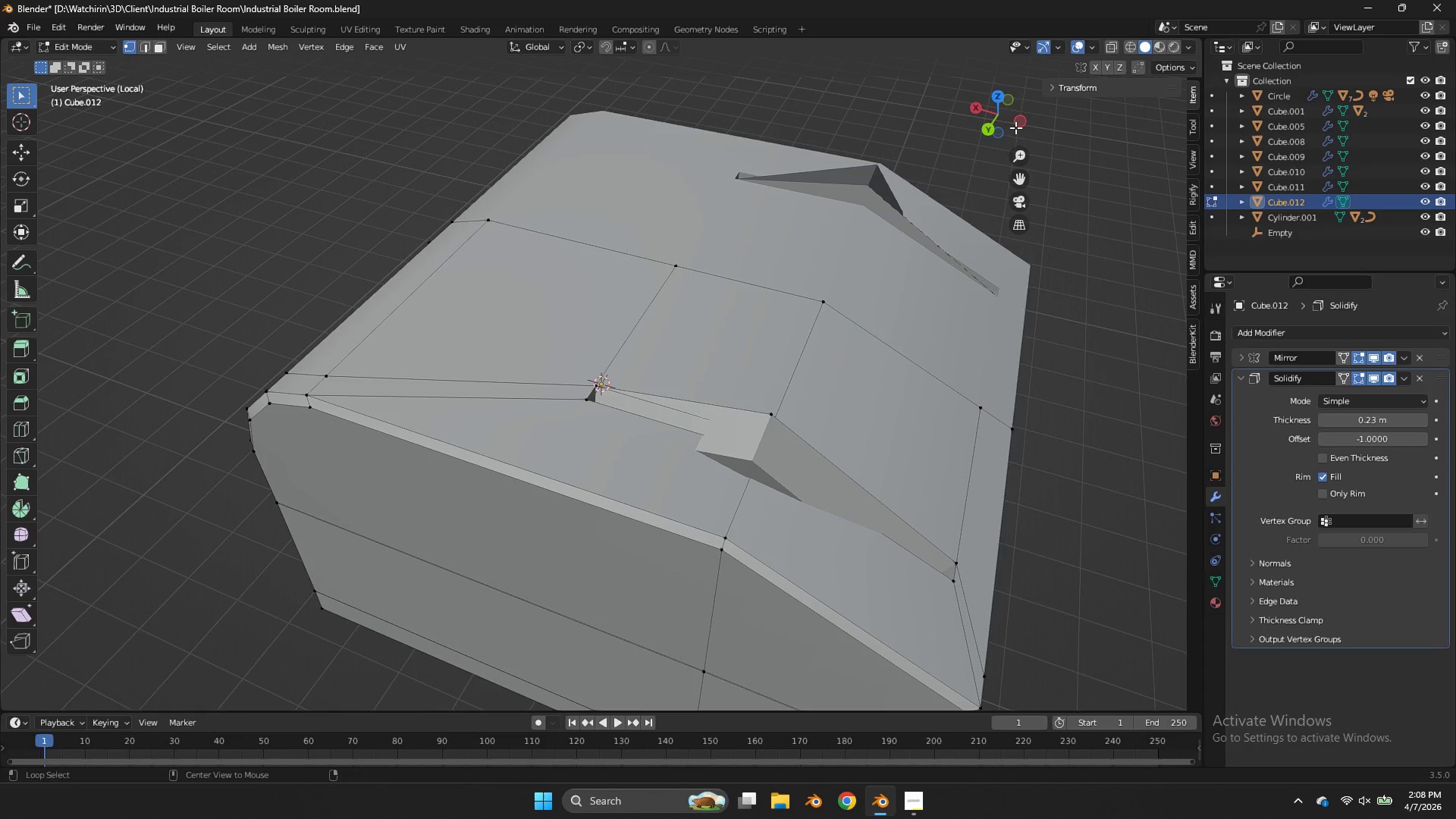 
key(Alt+H)
 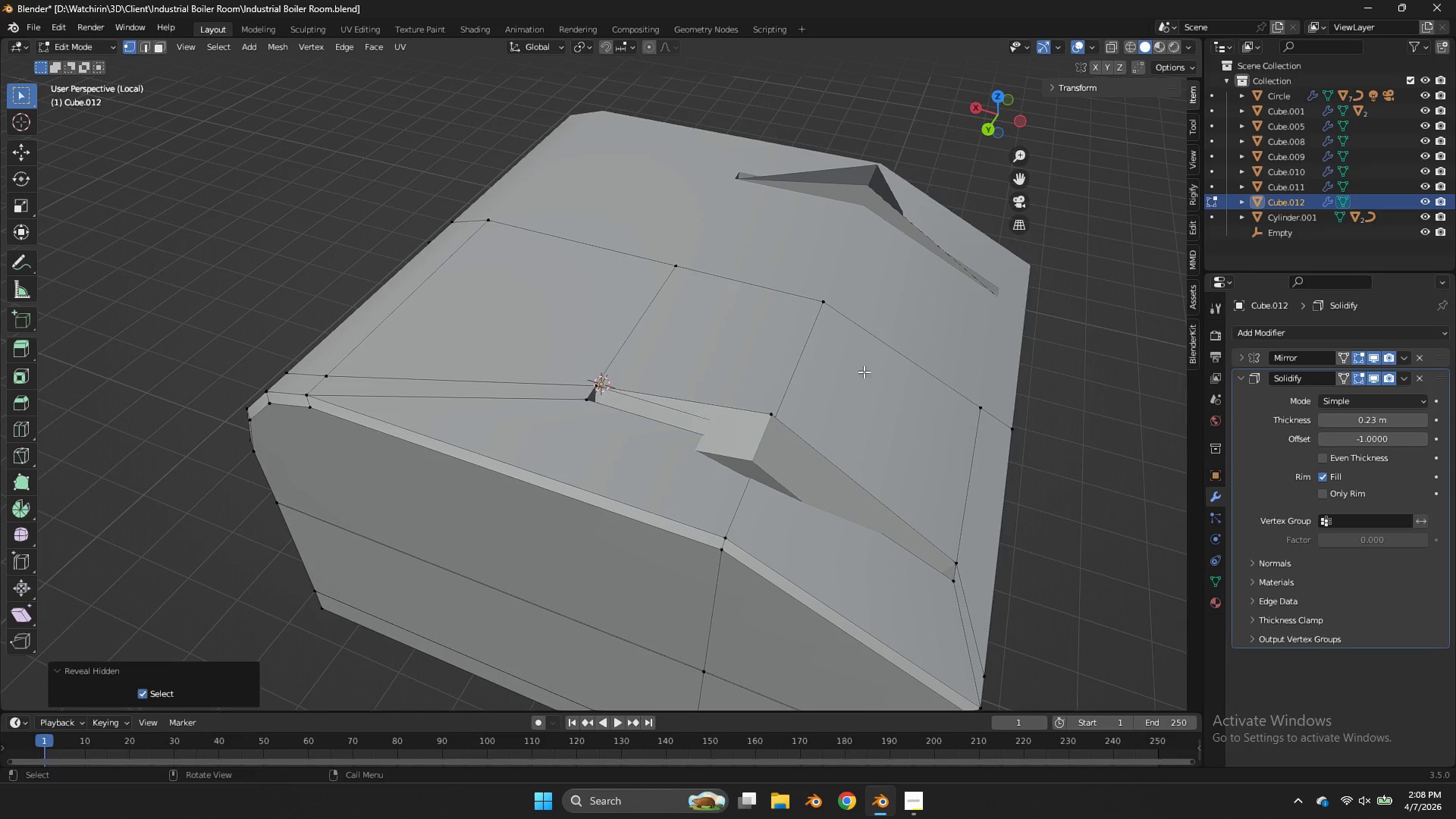 
key(Alt+H)
 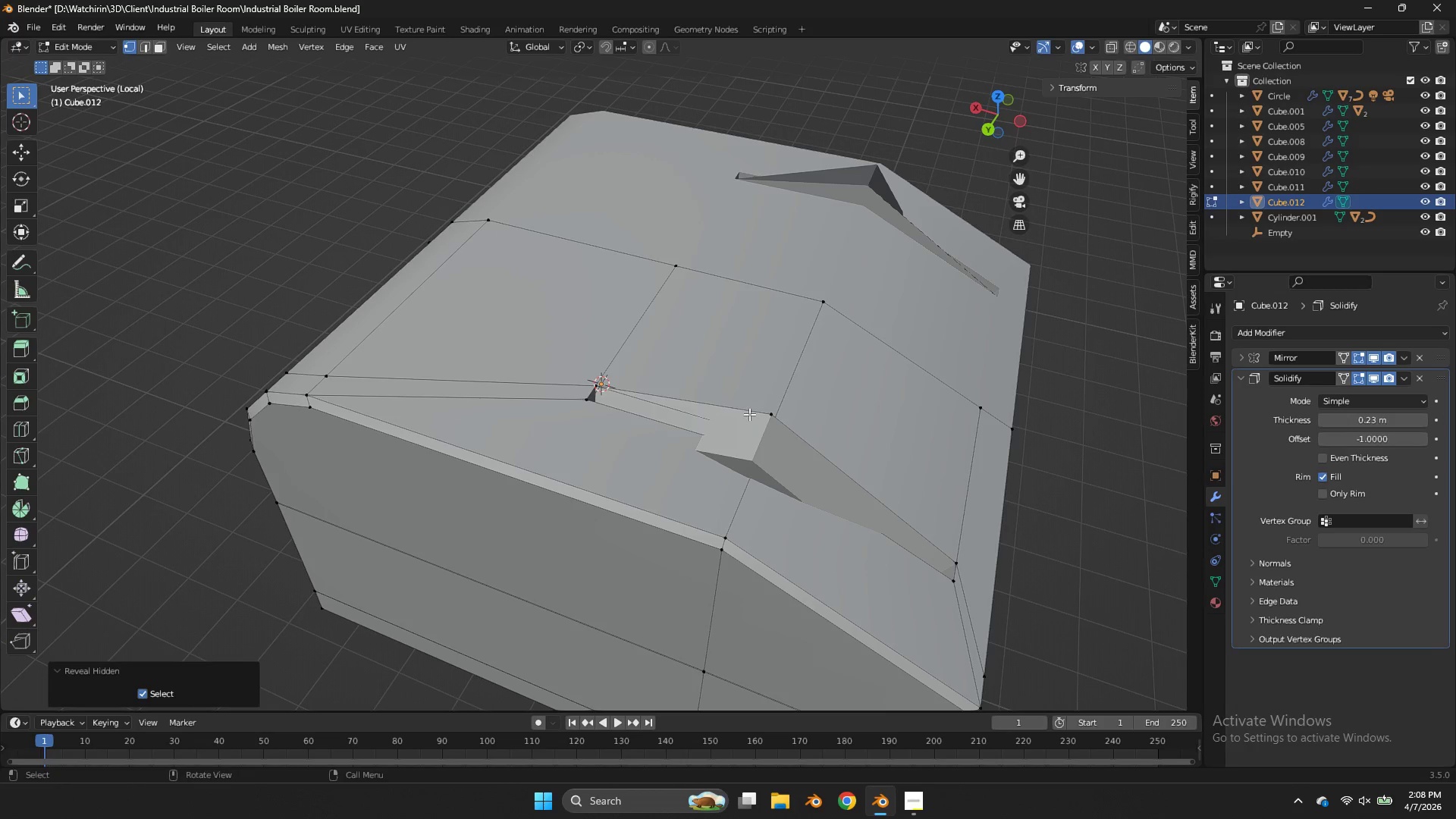 
left_click([749, 414])
 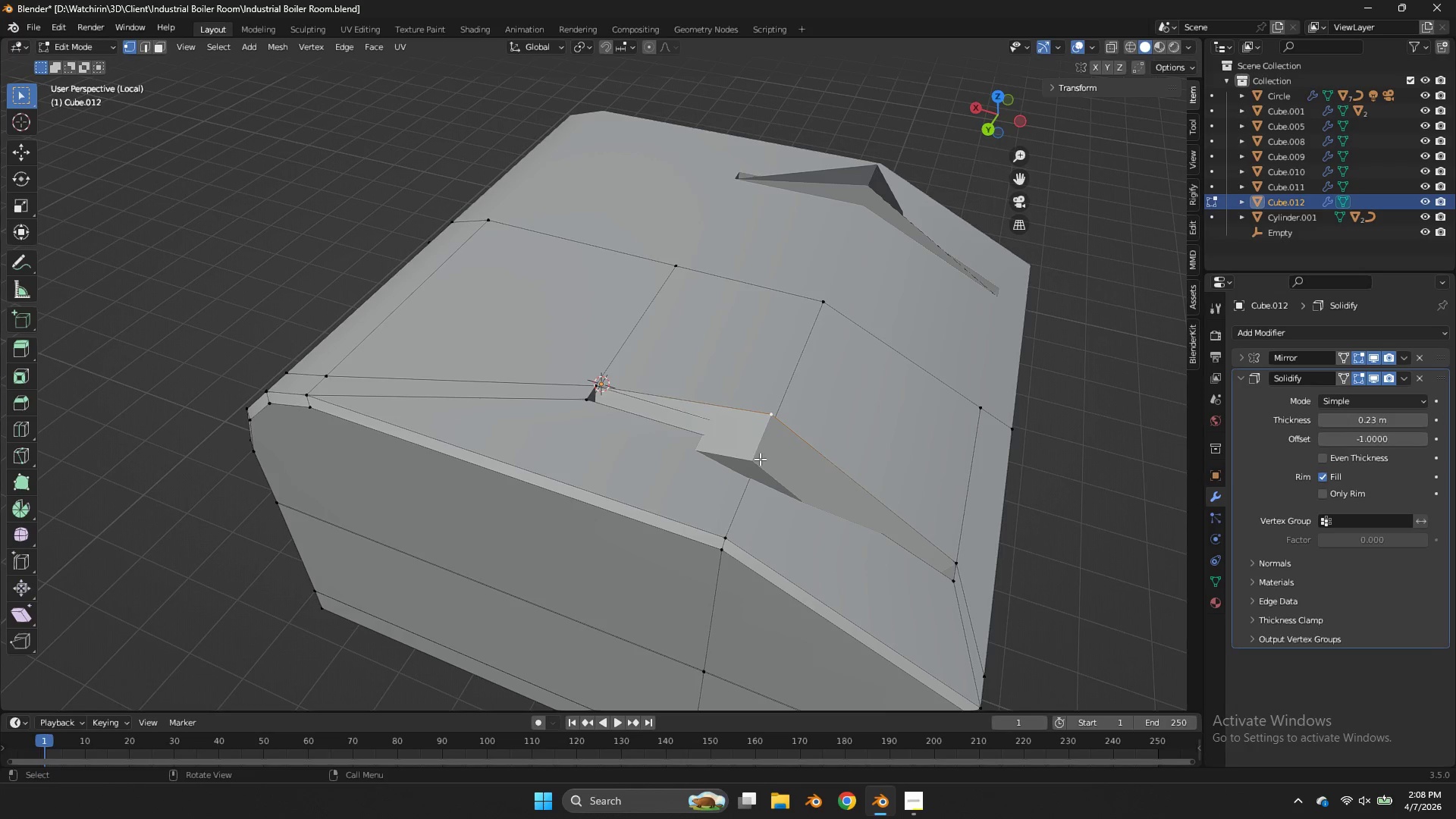 
left_click([760, 459])
 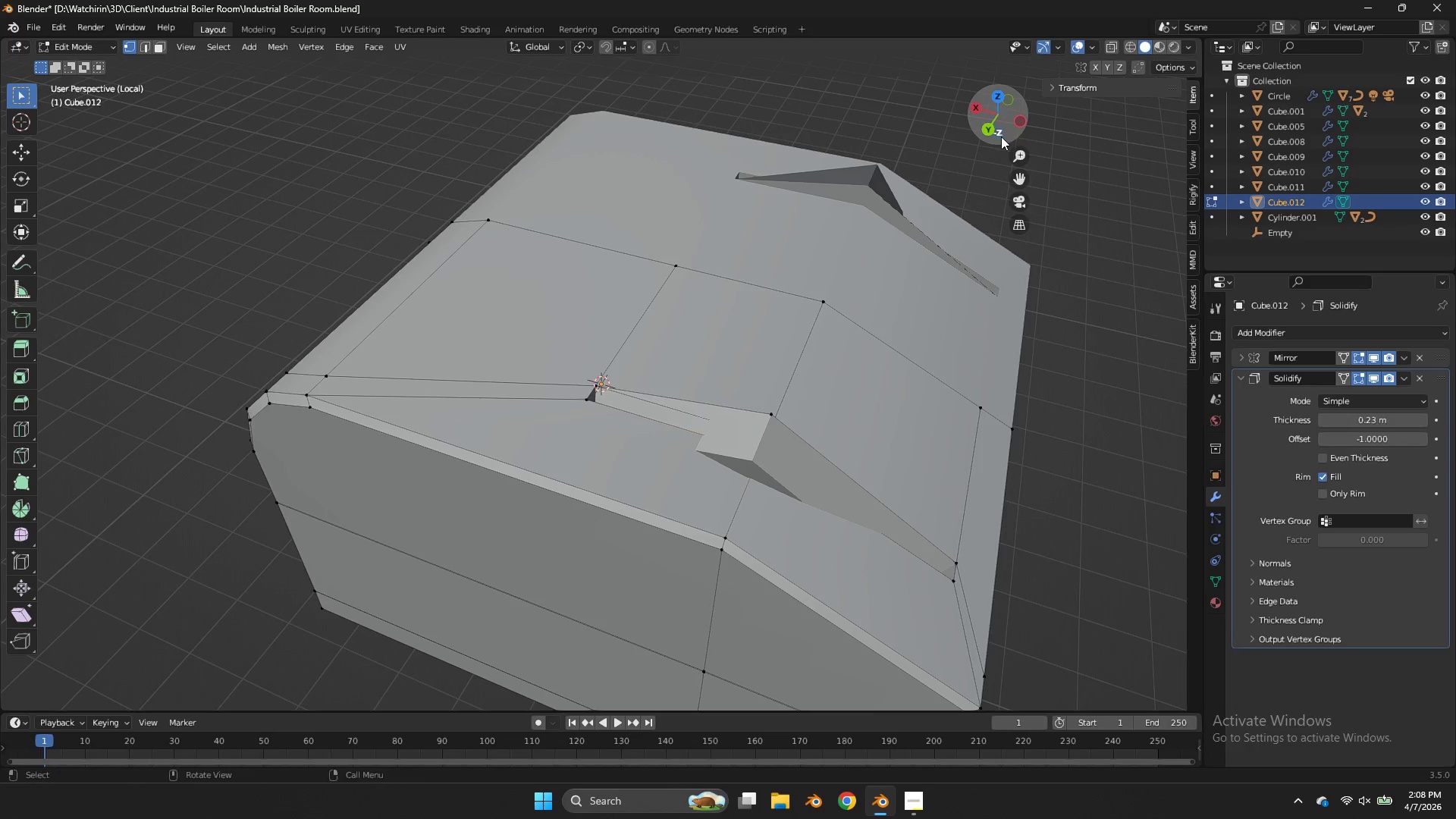 
left_click([993, 130])
 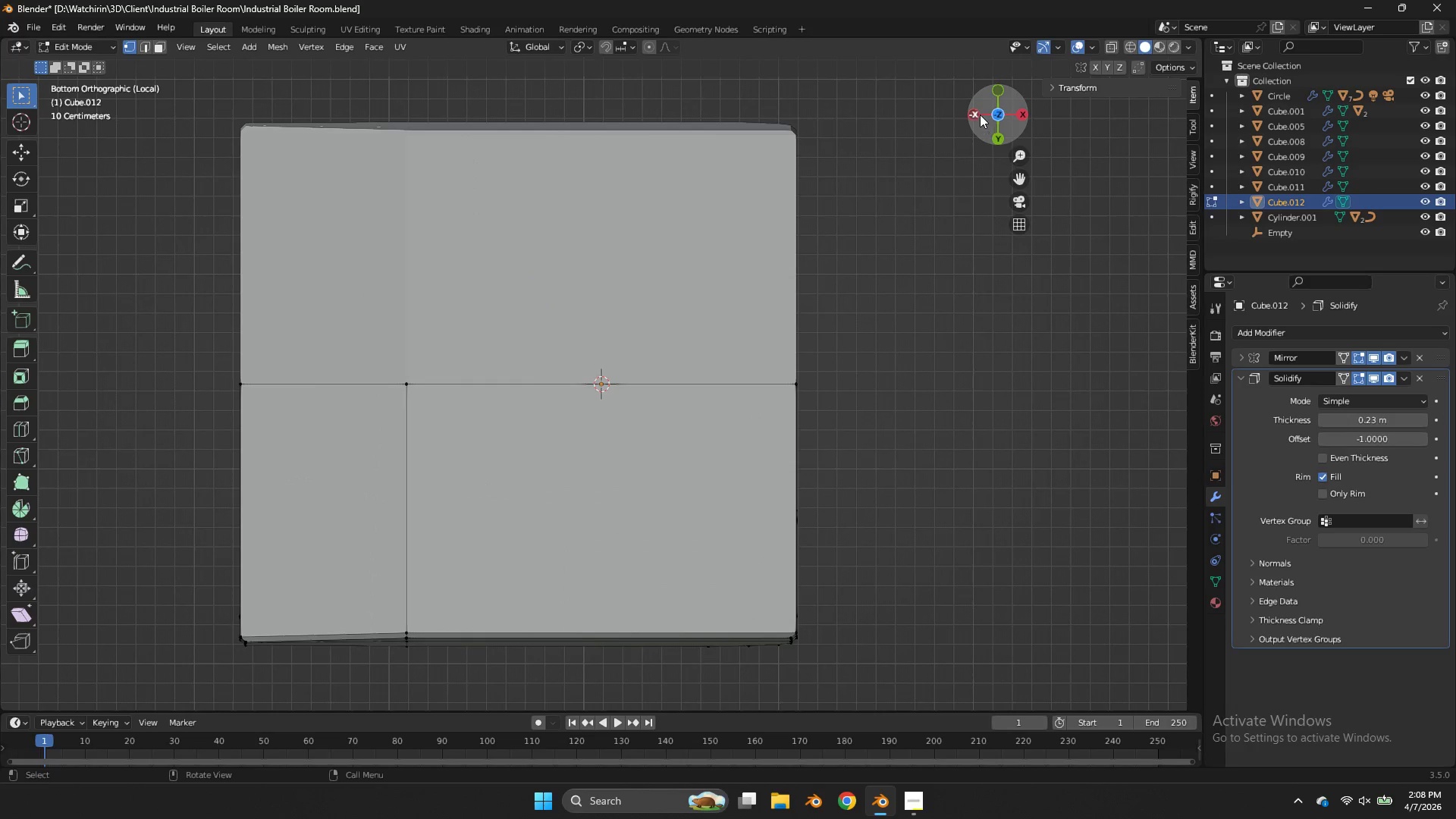 
left_click([978, 114])
 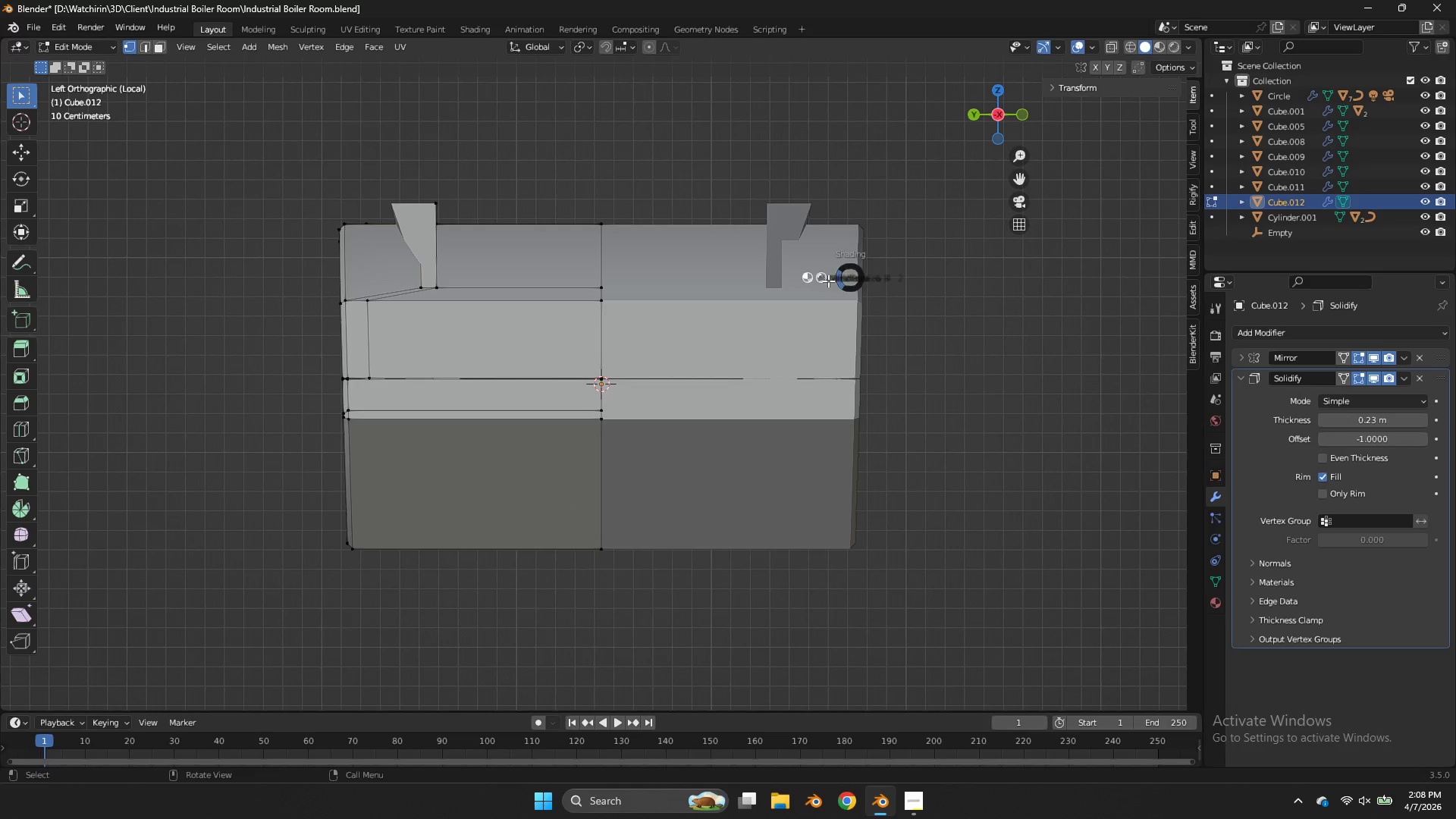 
type(zez)
 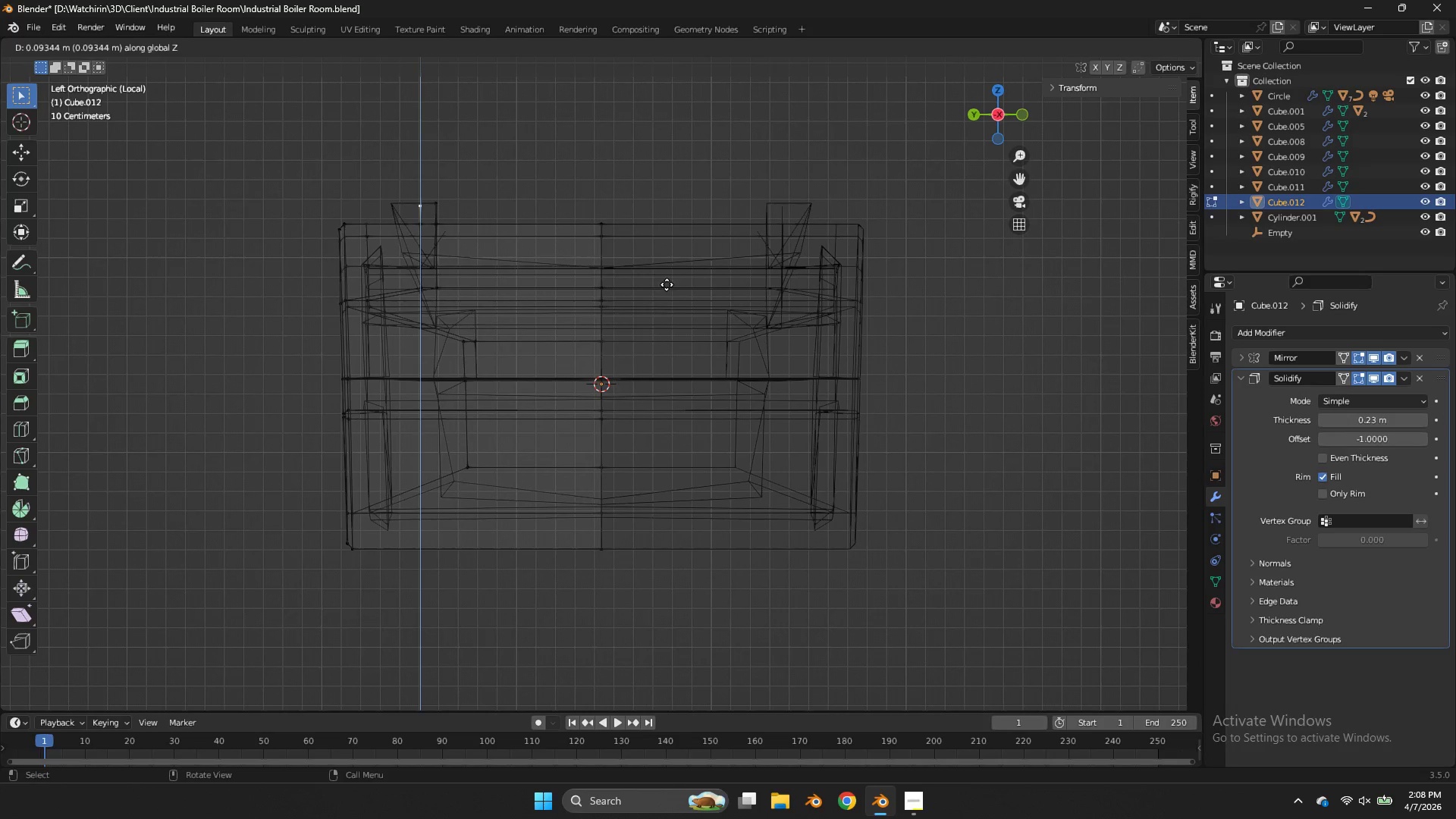 
left_click([666, 281])
 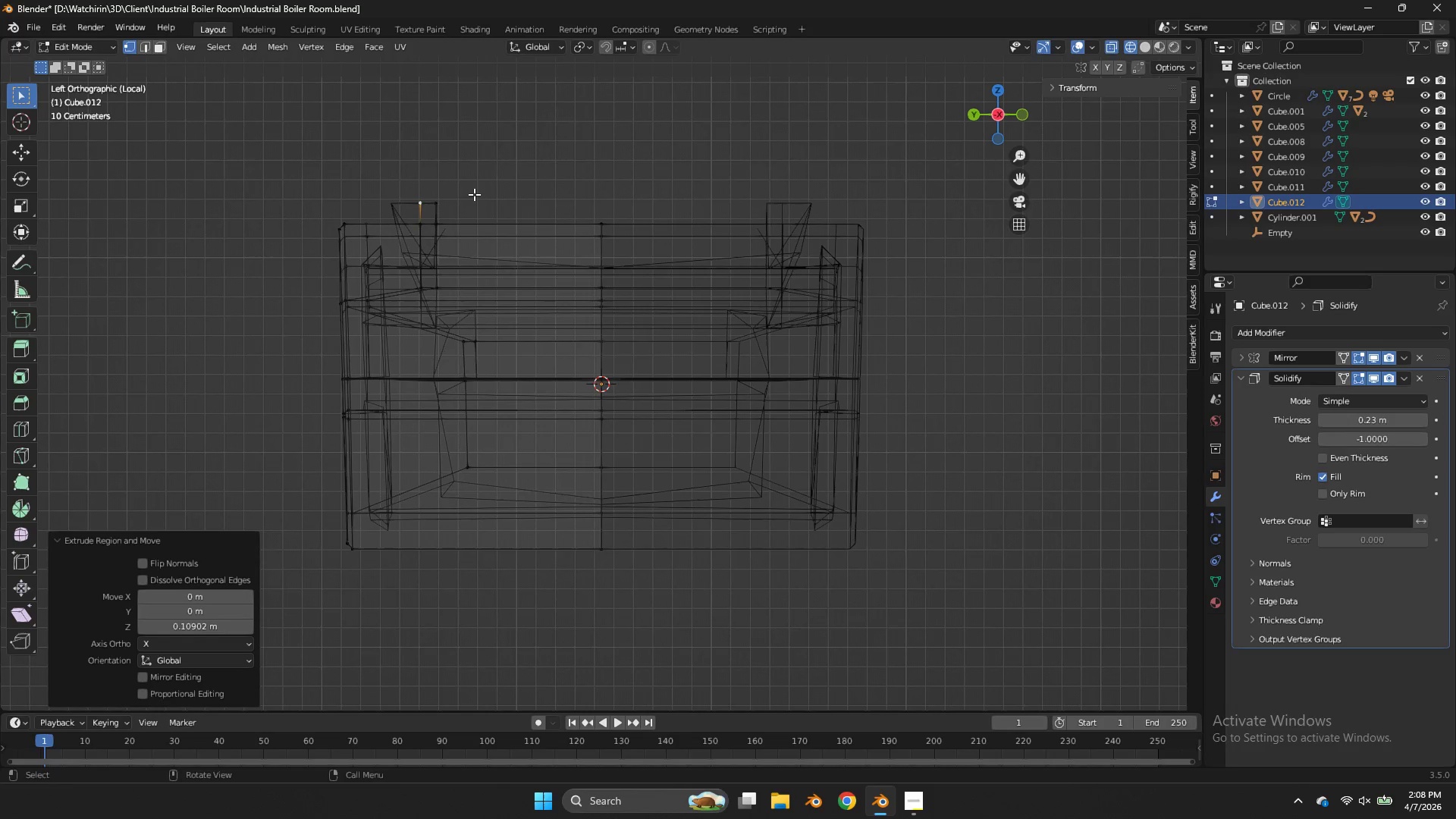 
key(Shift+ShiftLeft)
 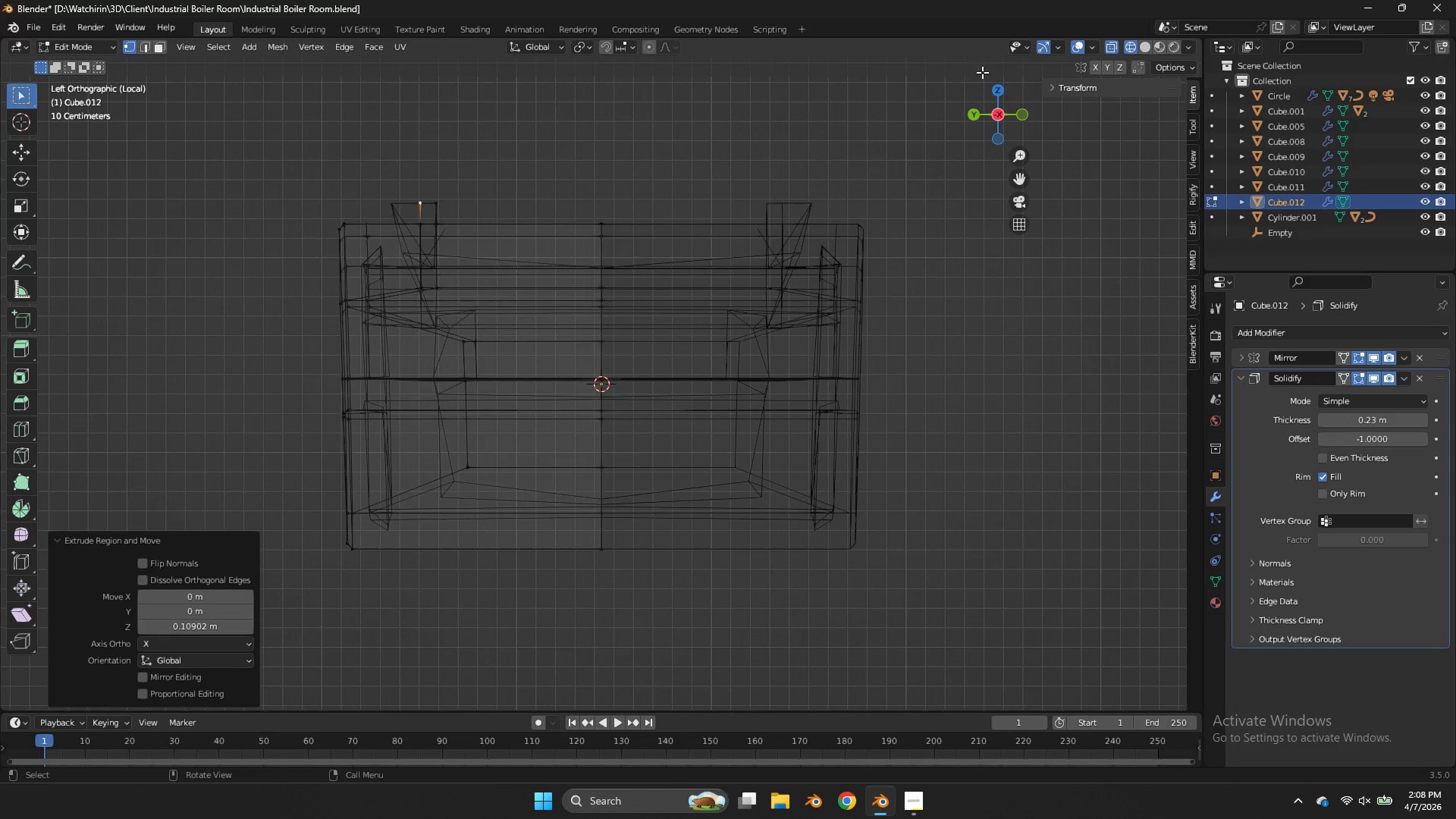 
left_click_drag(start_coordinate=[993, 88], to_coordinate=[1089, 127])
 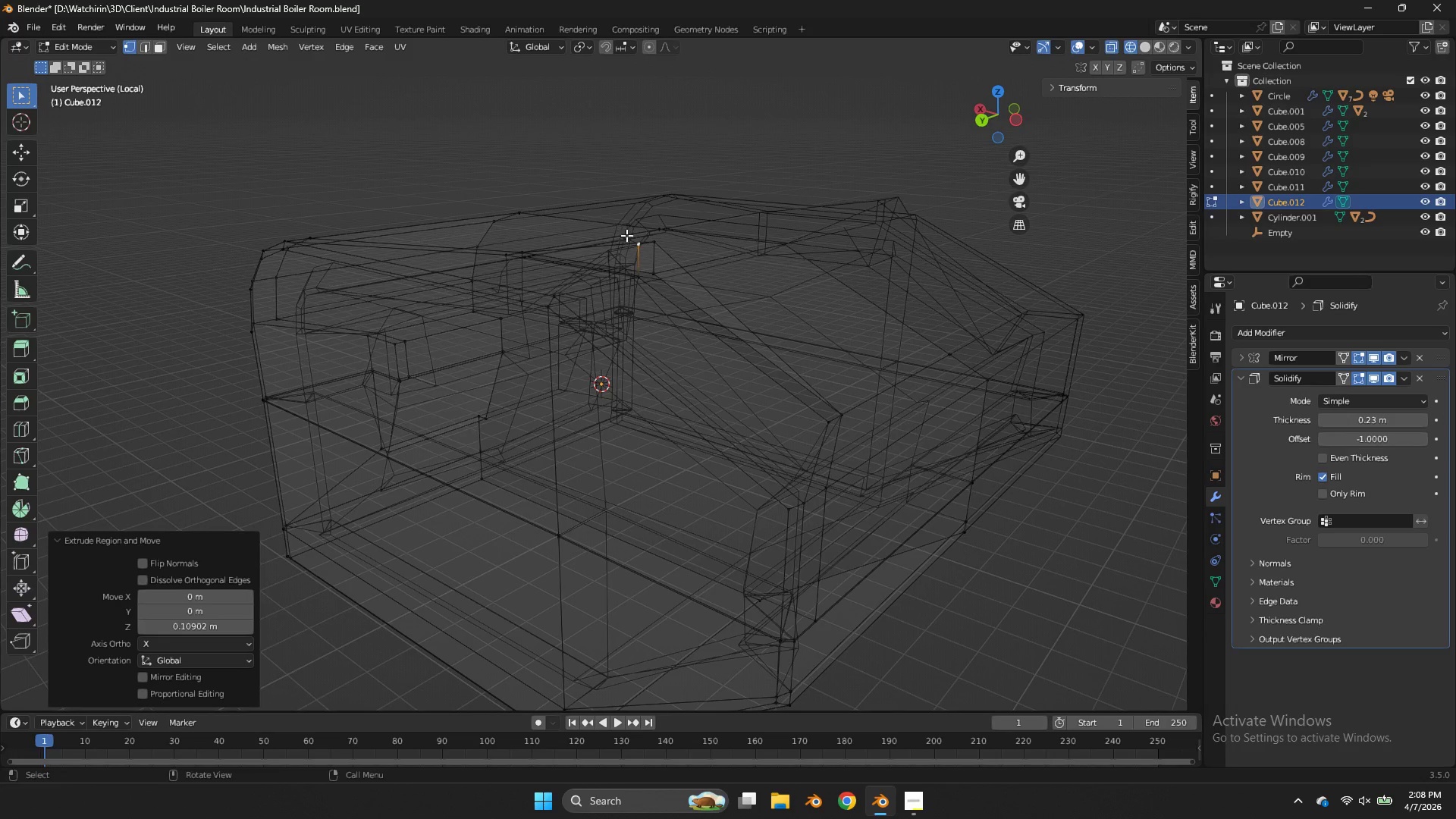 
hold_key(key=ShiftLeft, duration=0.56)
left_click([648, 235])
 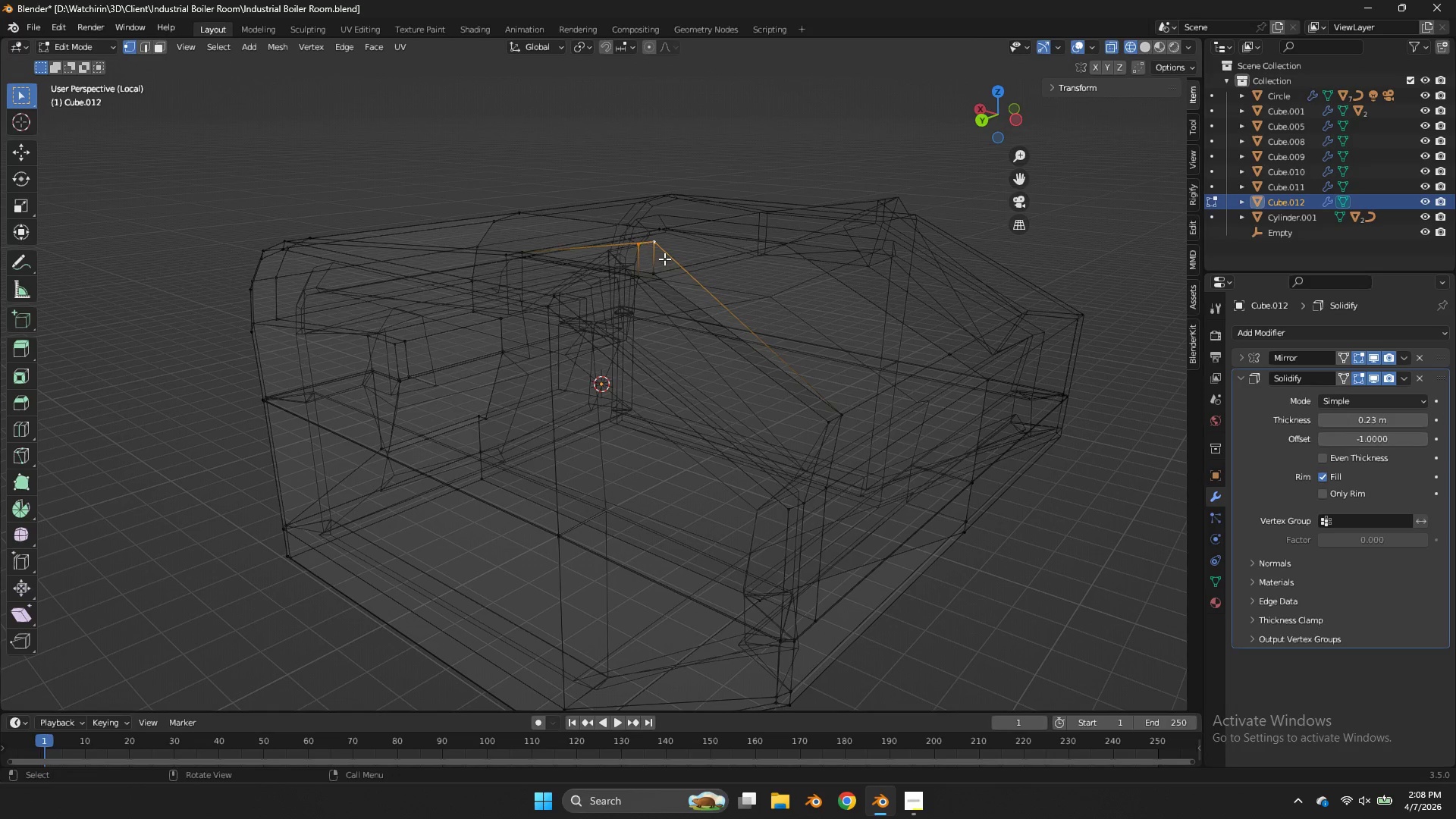 
type(fz)
 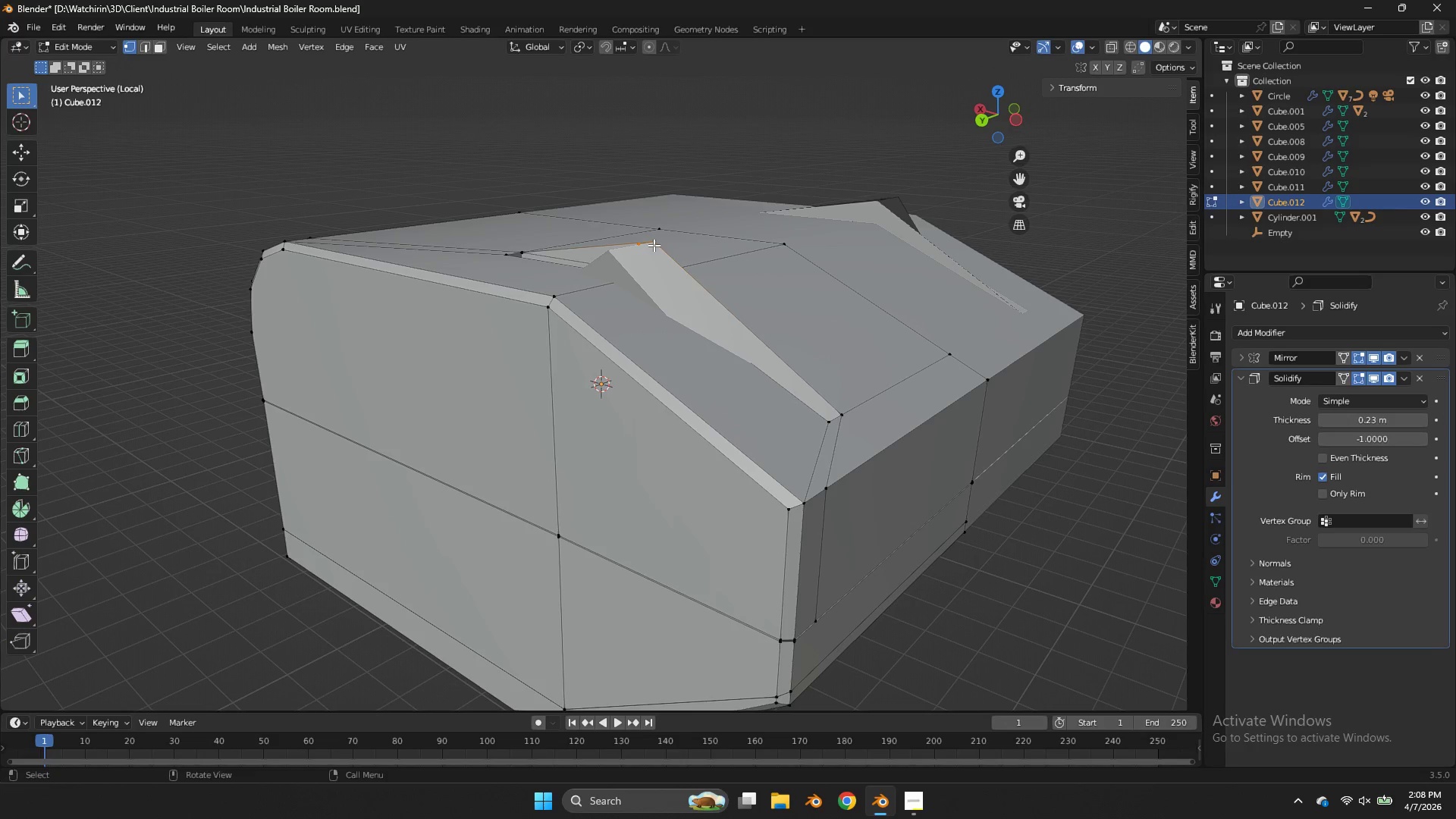 
hold_key(key=ShiftLeft, duration=1.31)
double_click([821, 429])
 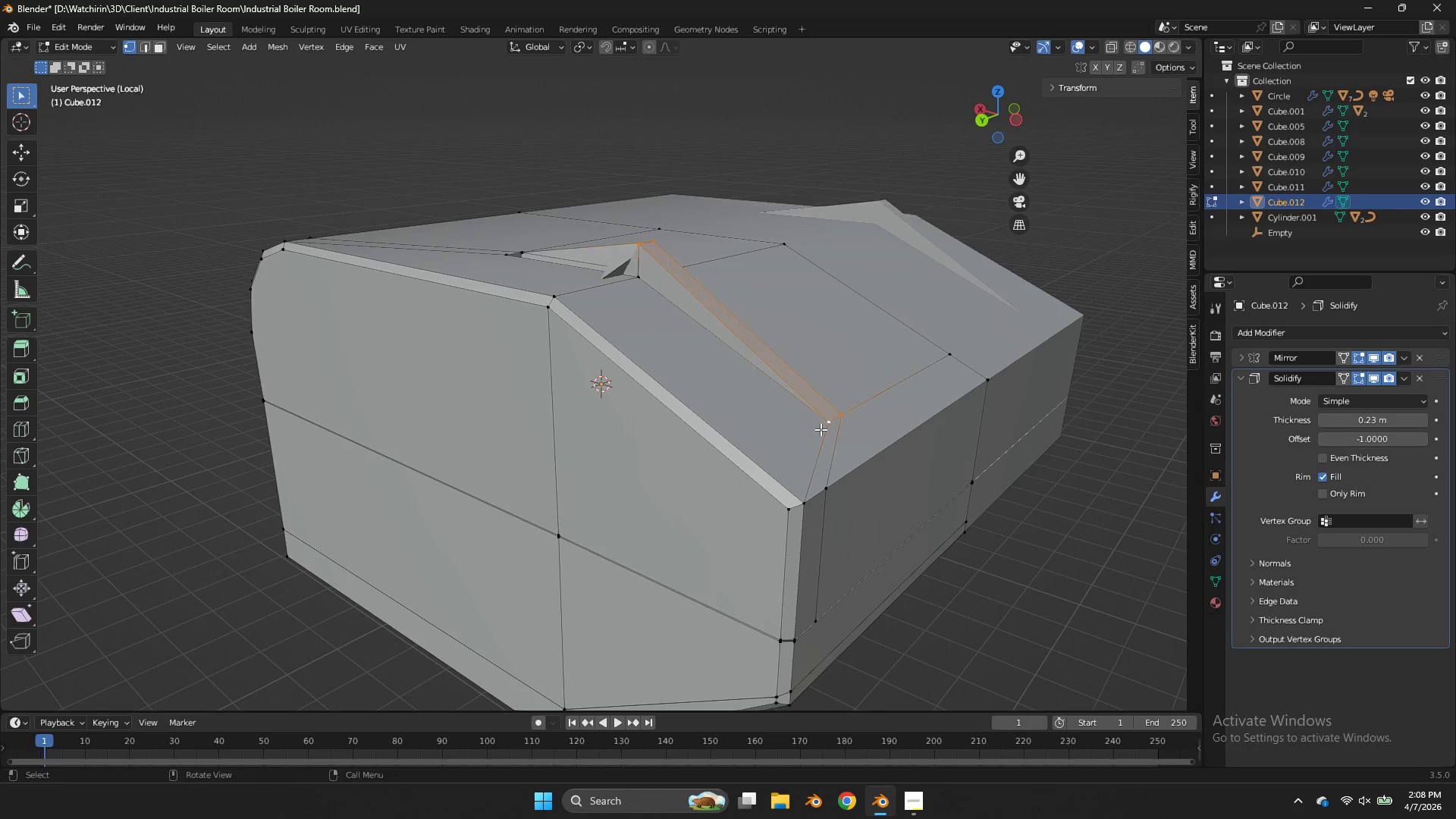 
key(F)
 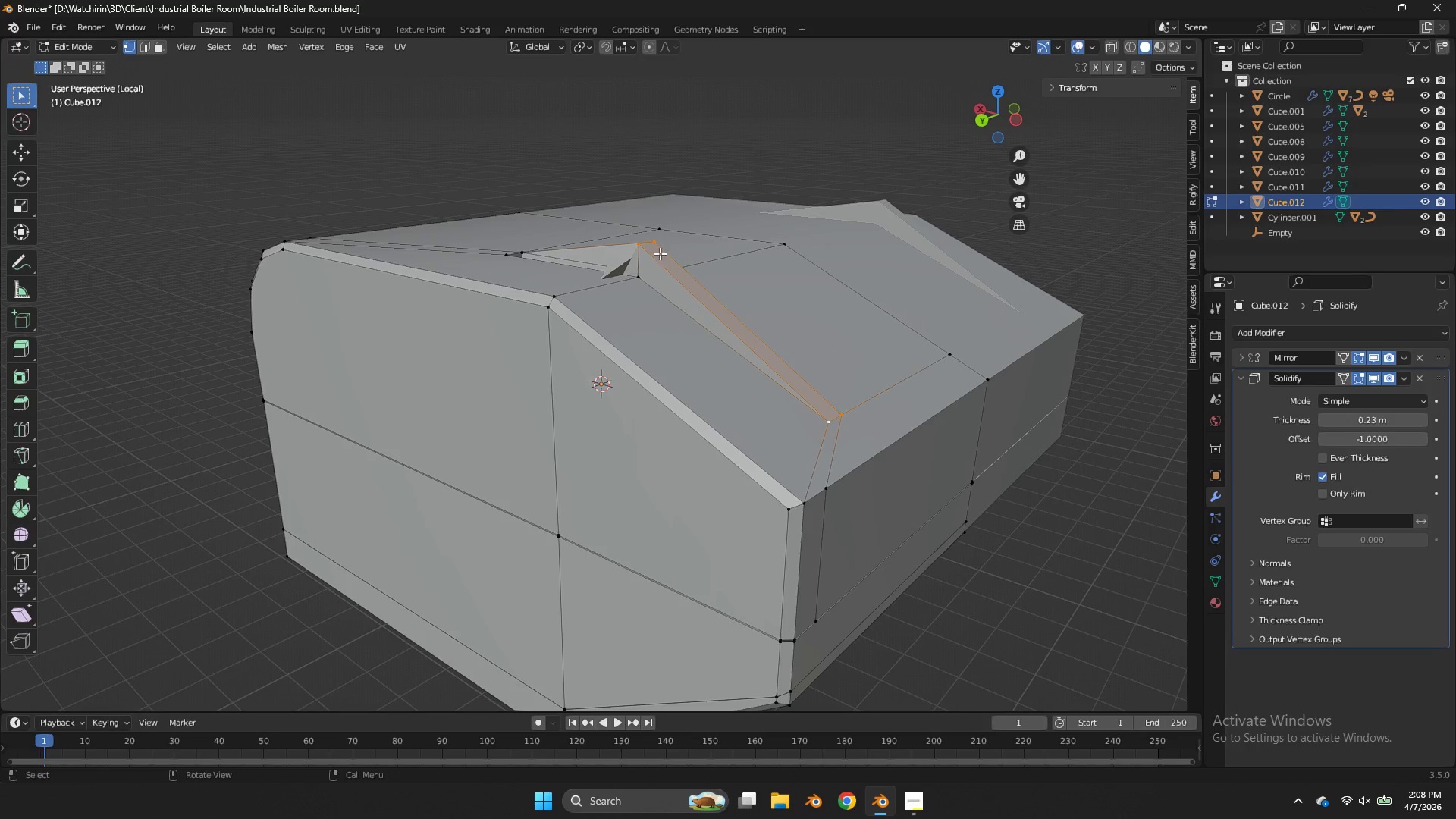 
left_click([632, 243])
 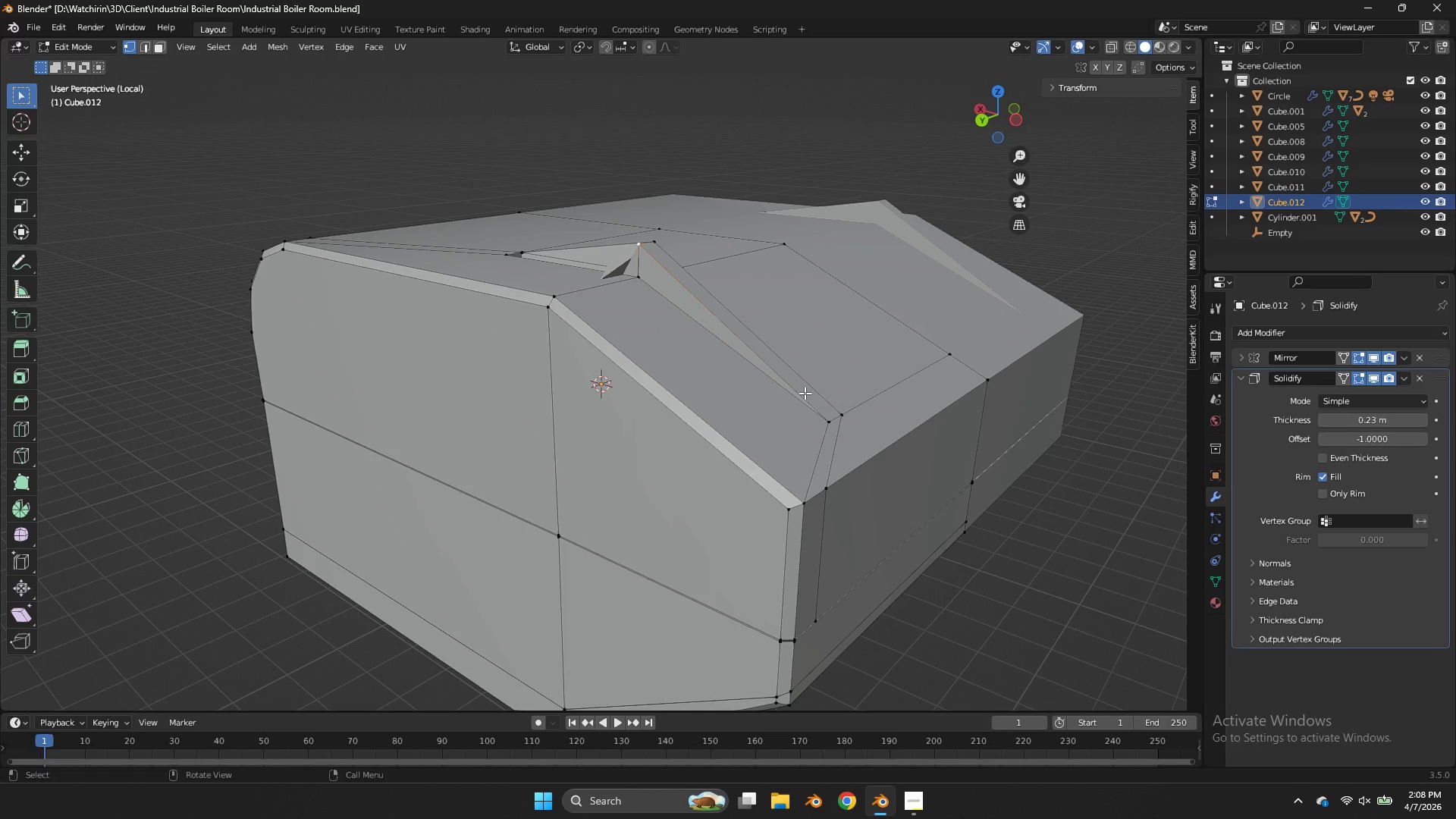 
hold_key(key=ShiftLeft, duration=1.11)
left_click([829, 416])
 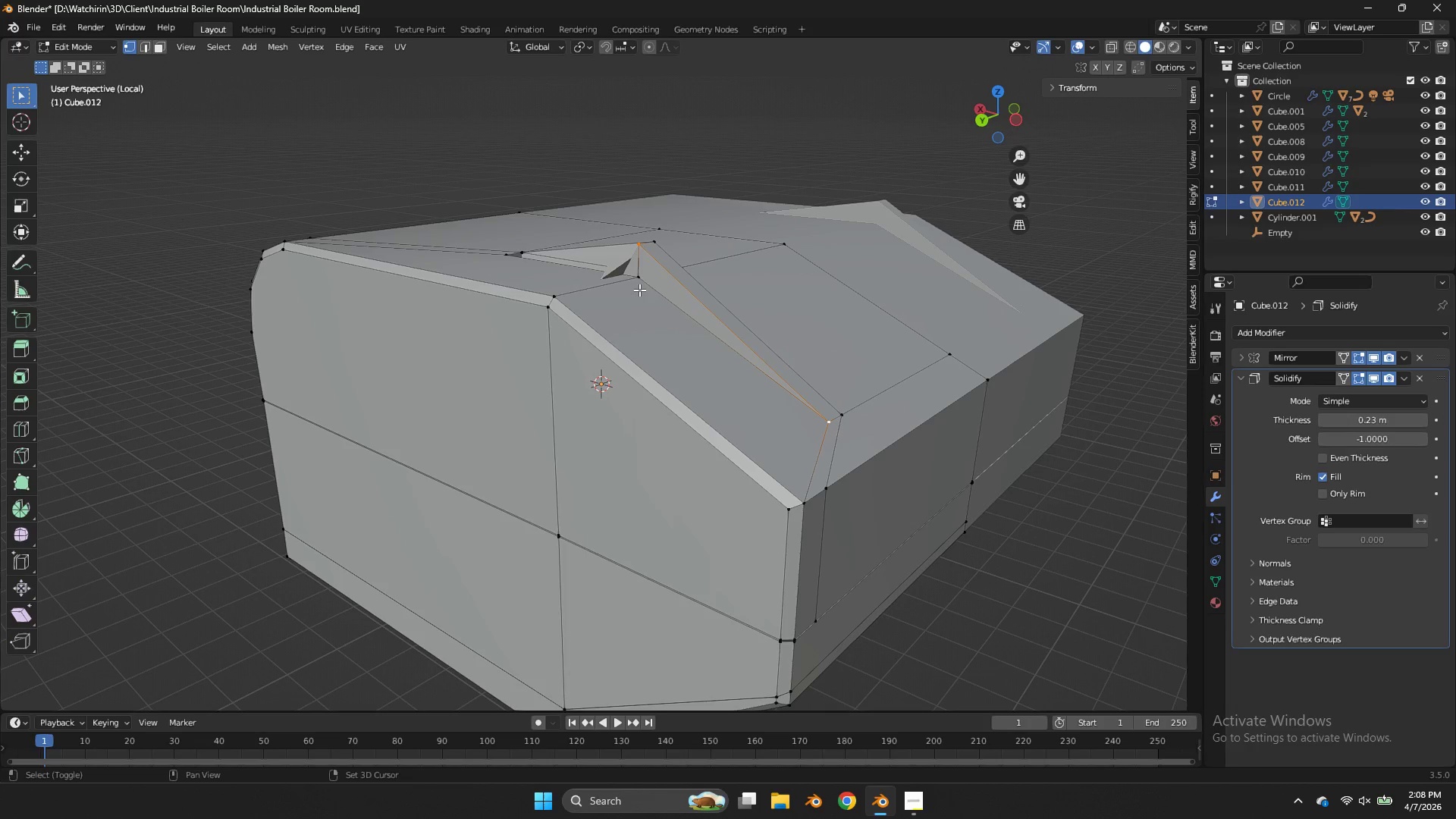 
left_click([635, 279])
 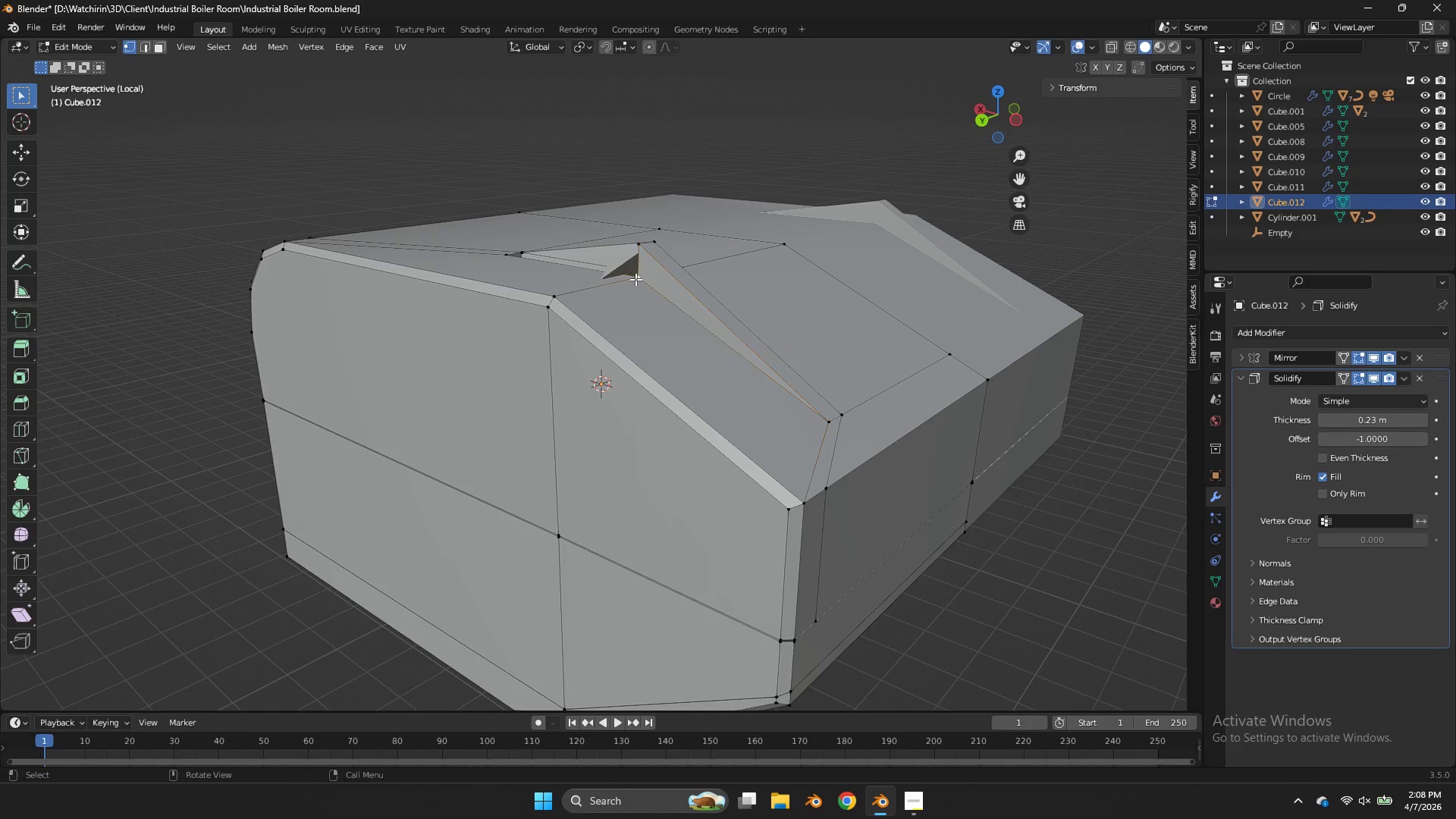 
key(F)
 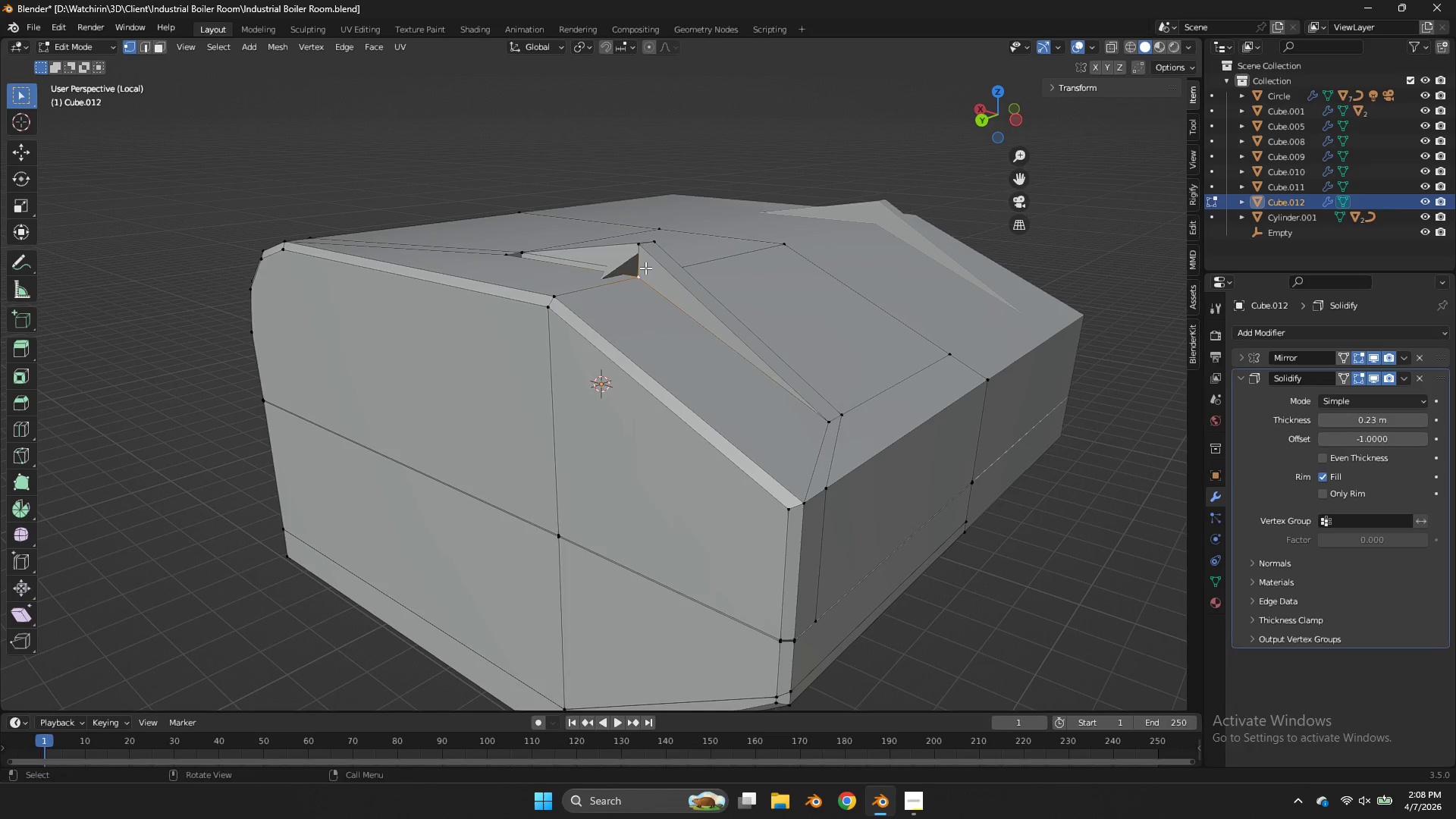 
left_click([635, 247])
 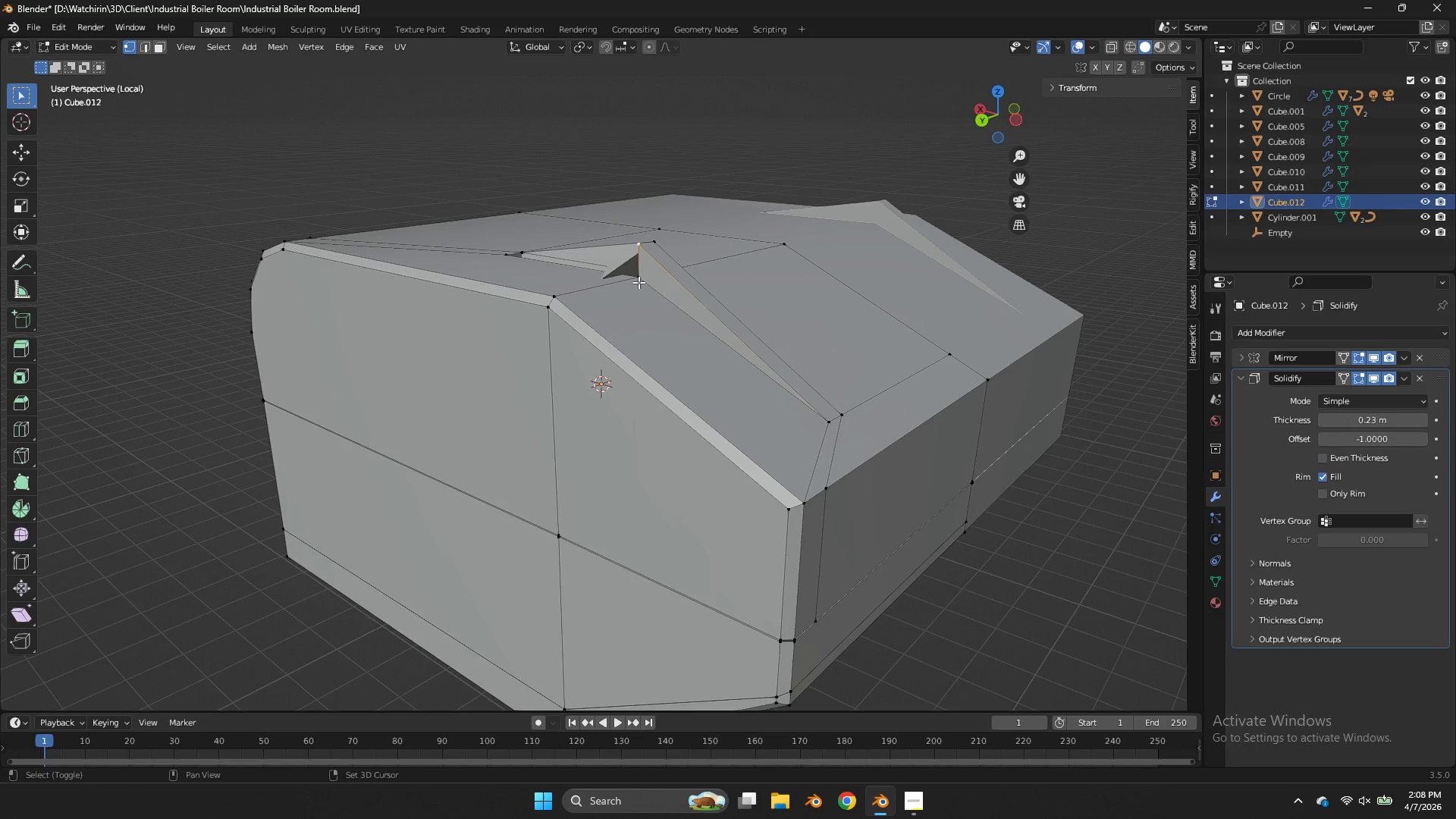 
hold_key(key=ShiftLeft, duration=2.69)
left_click([503, 261])
 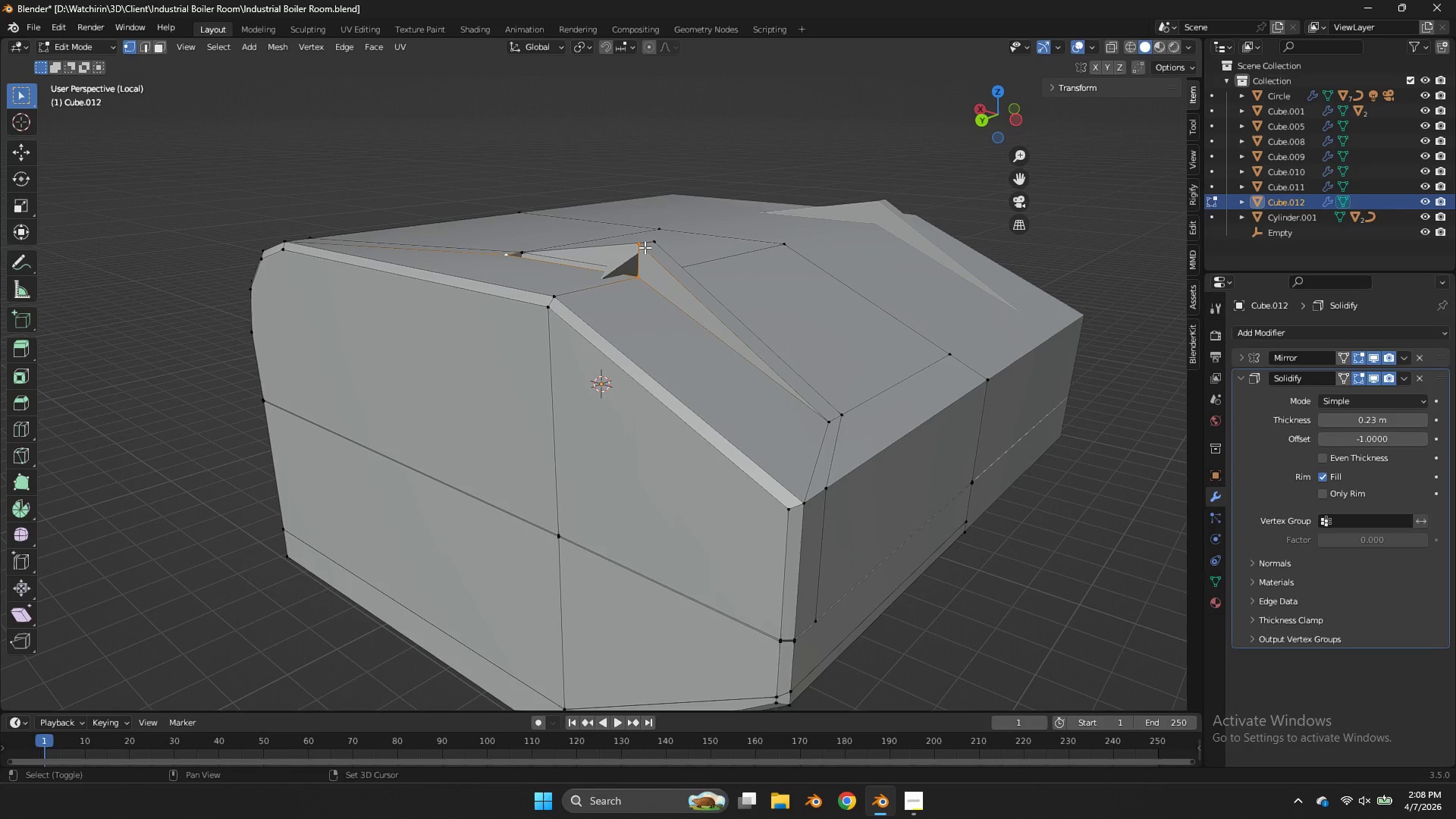 
left_click([638, 246])
 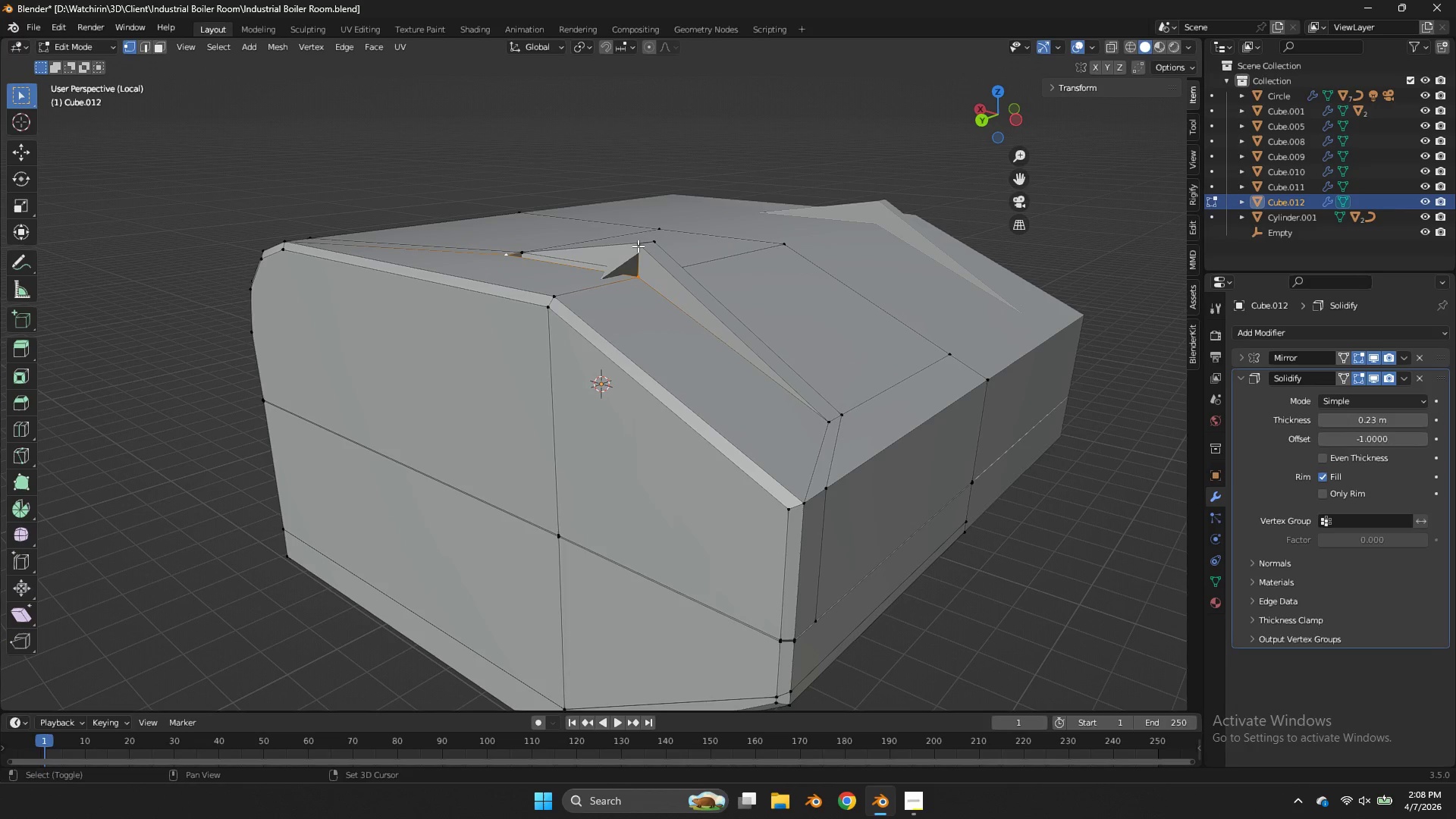 
left_click([638, 246])
 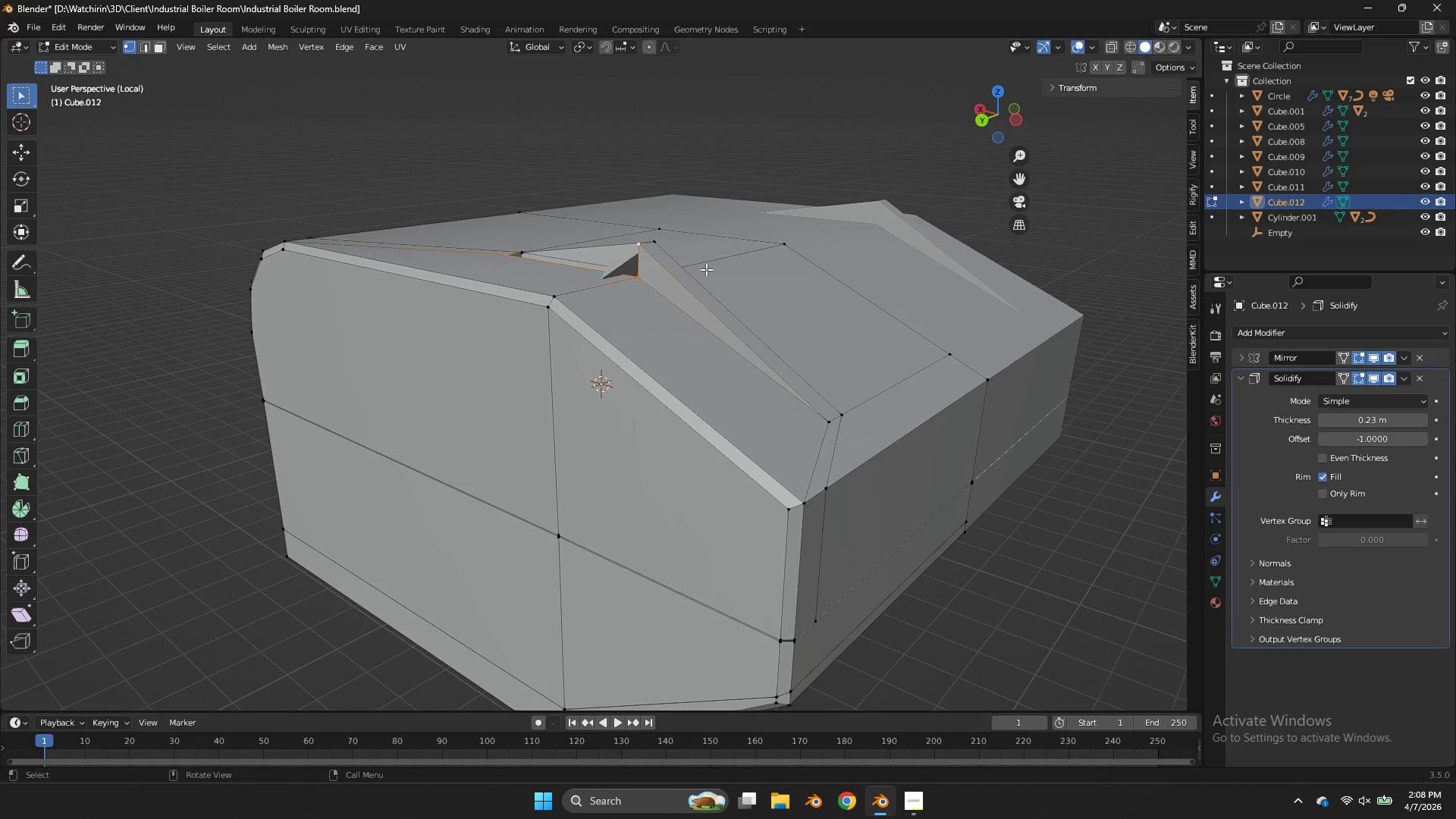 
key(F)
 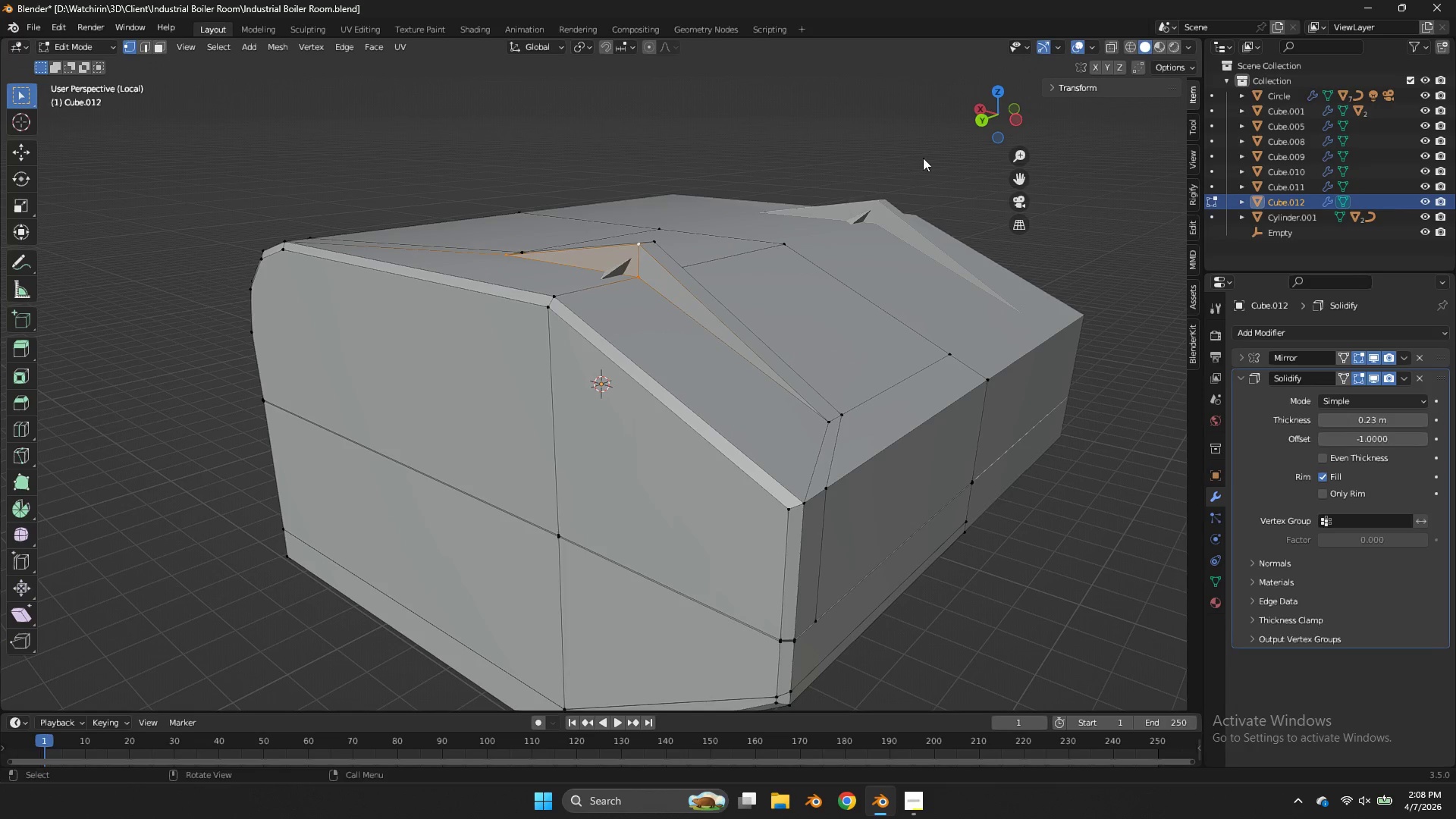 
key(Tab)
 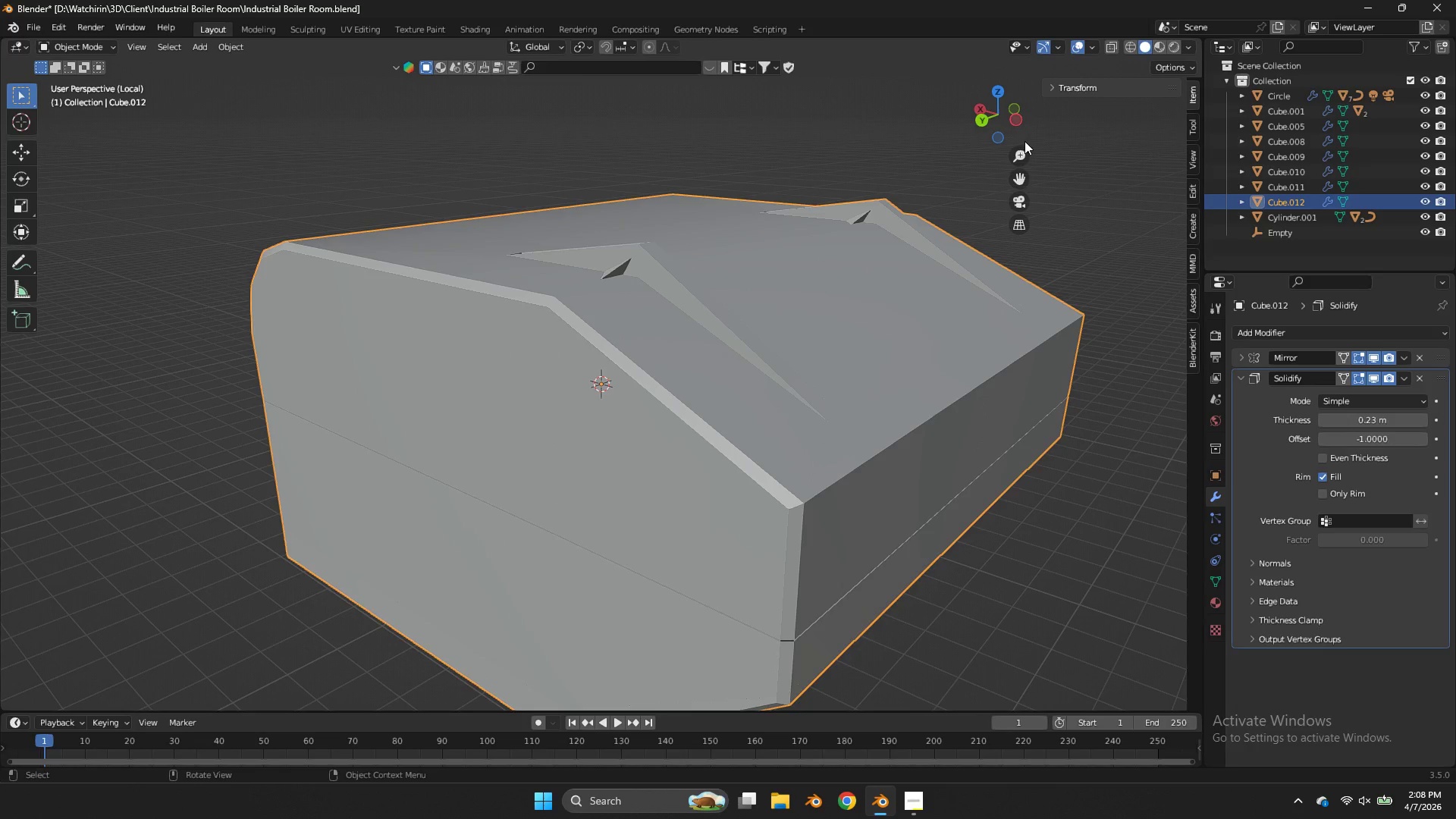 
key(Tab)
 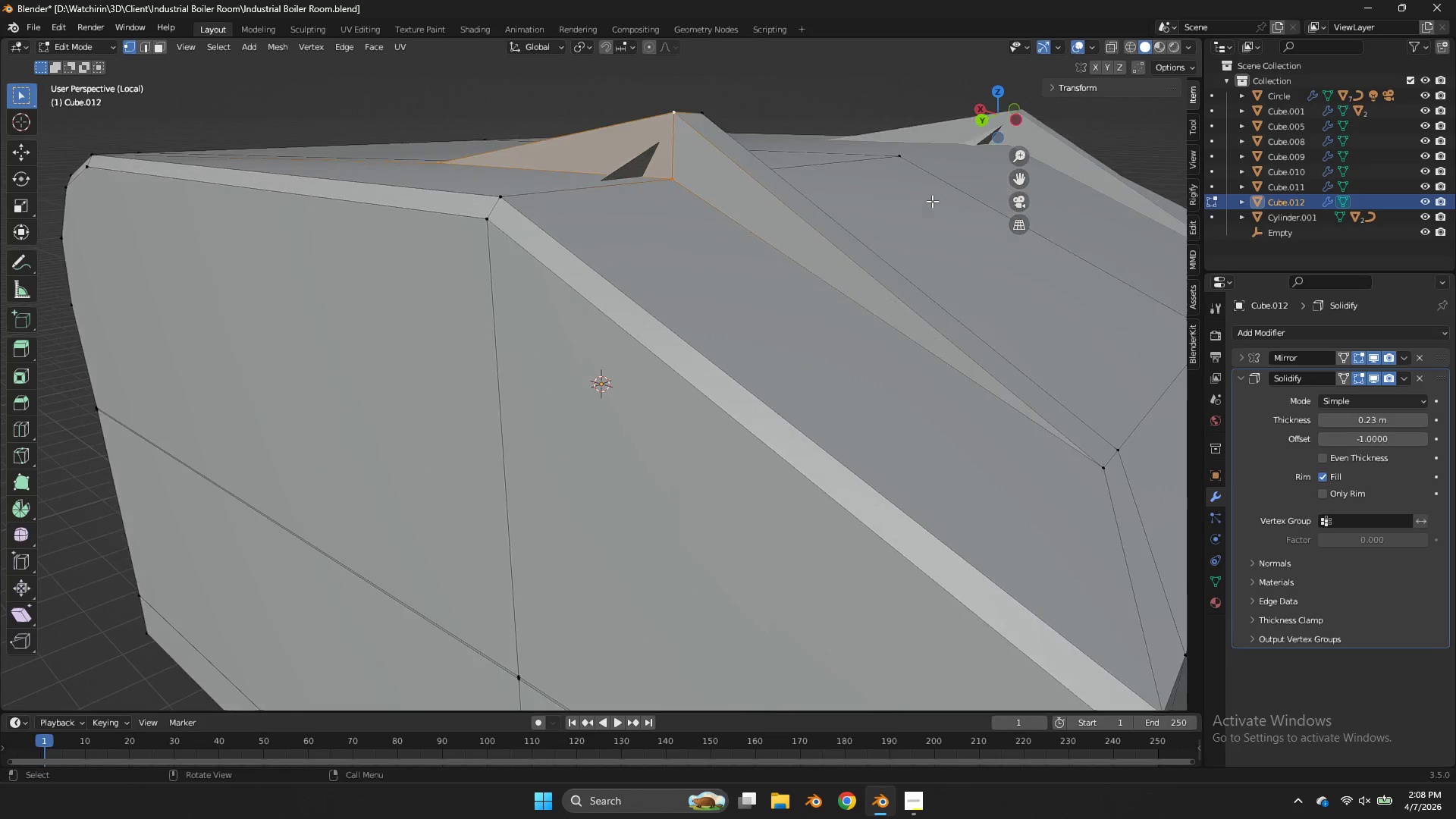 
scroll: coordinate [932, 201], scroll_direction: up, amount: 2.0
 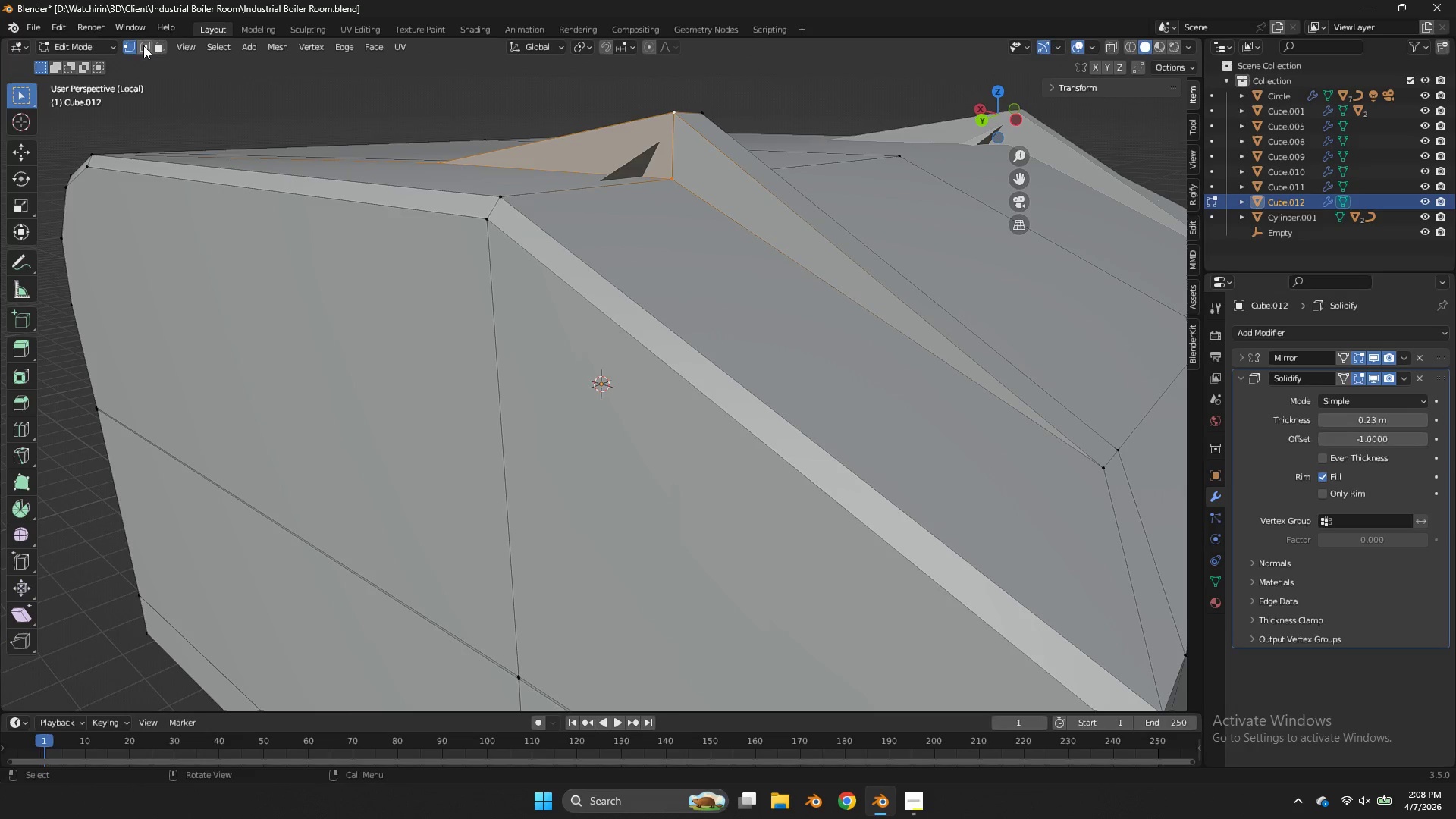 
left_click([165, 49])
 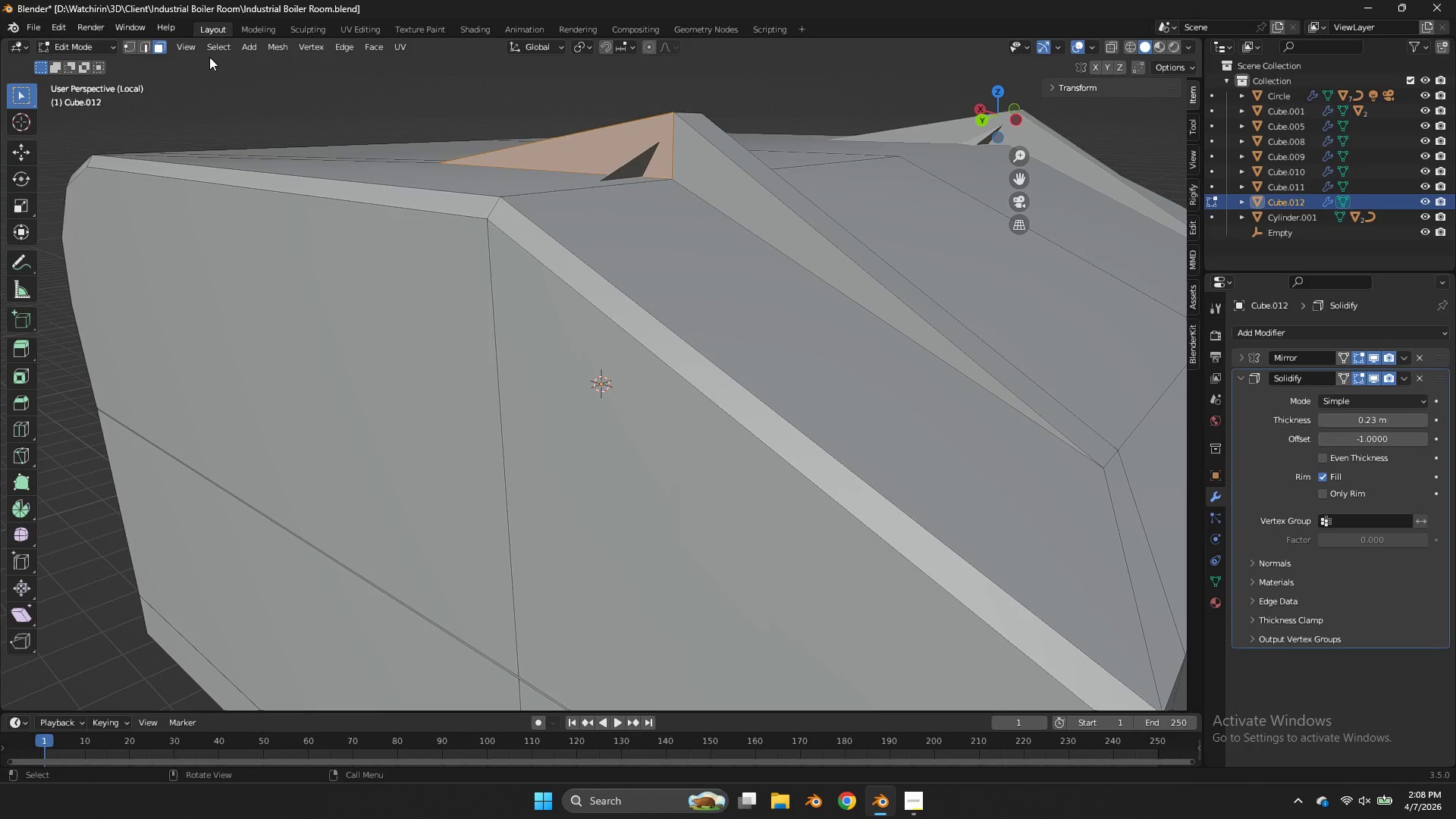 
key(Z)
 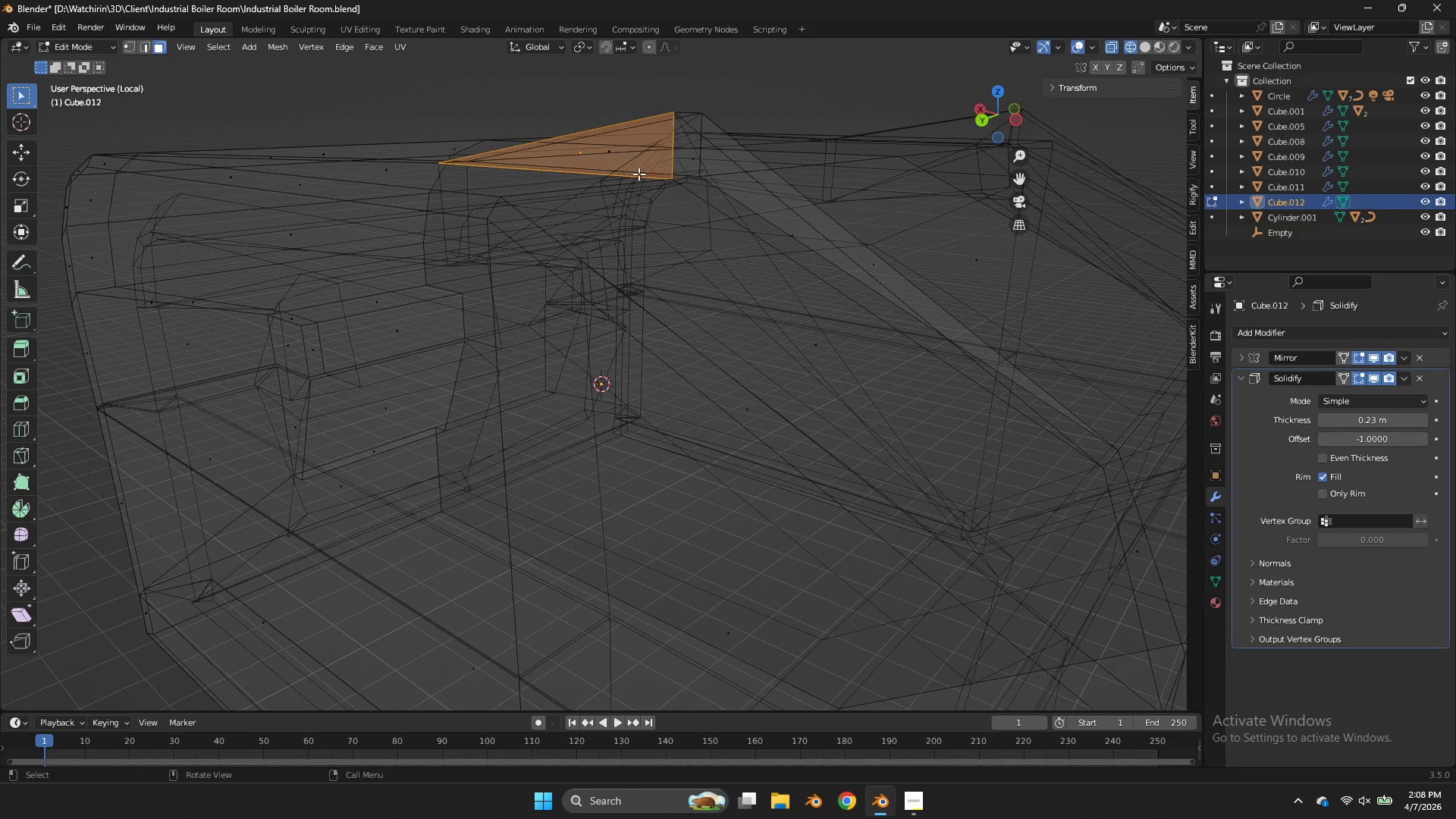 
left_click([640, 174])
 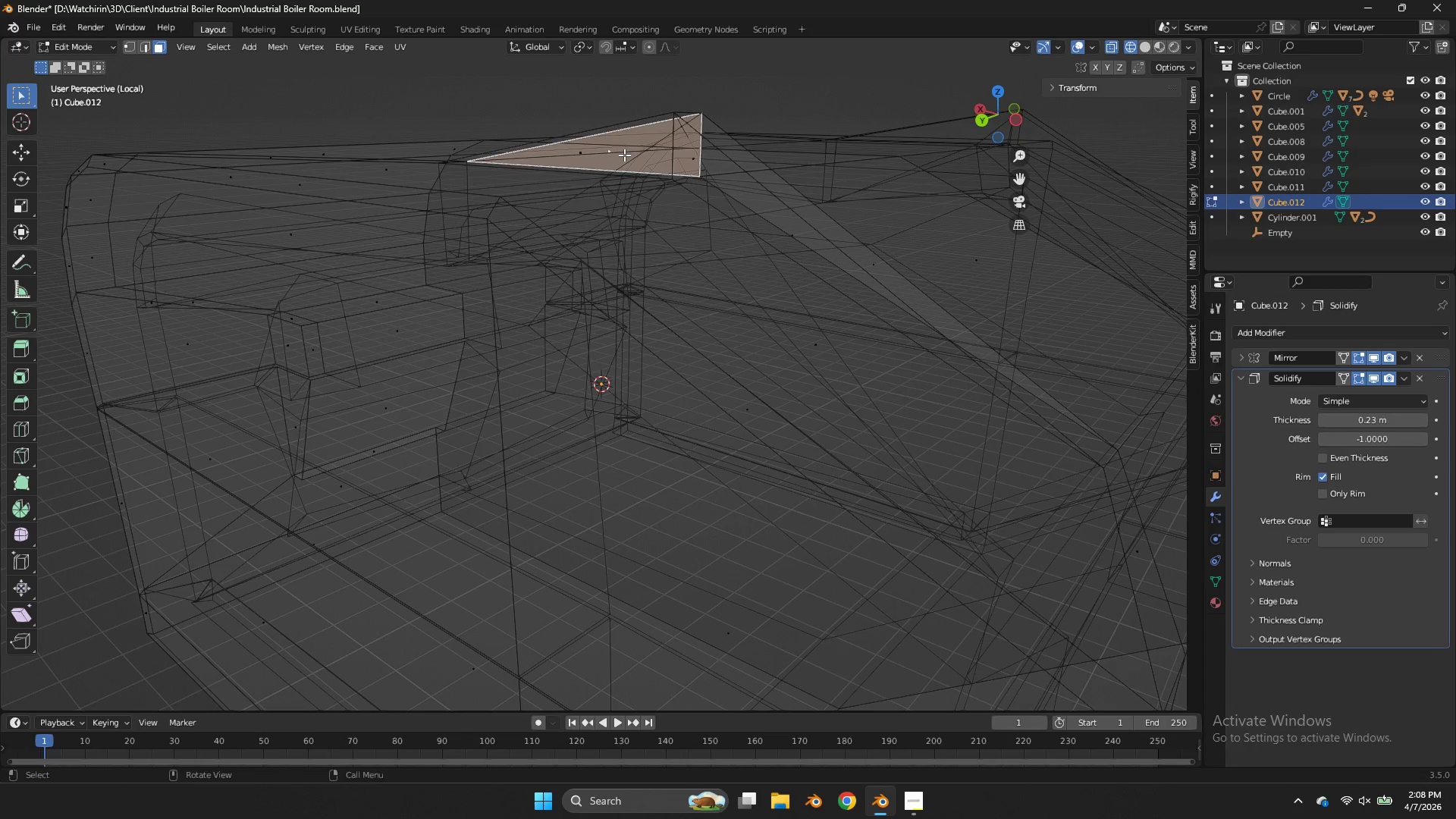 
left_click([622, 155])
 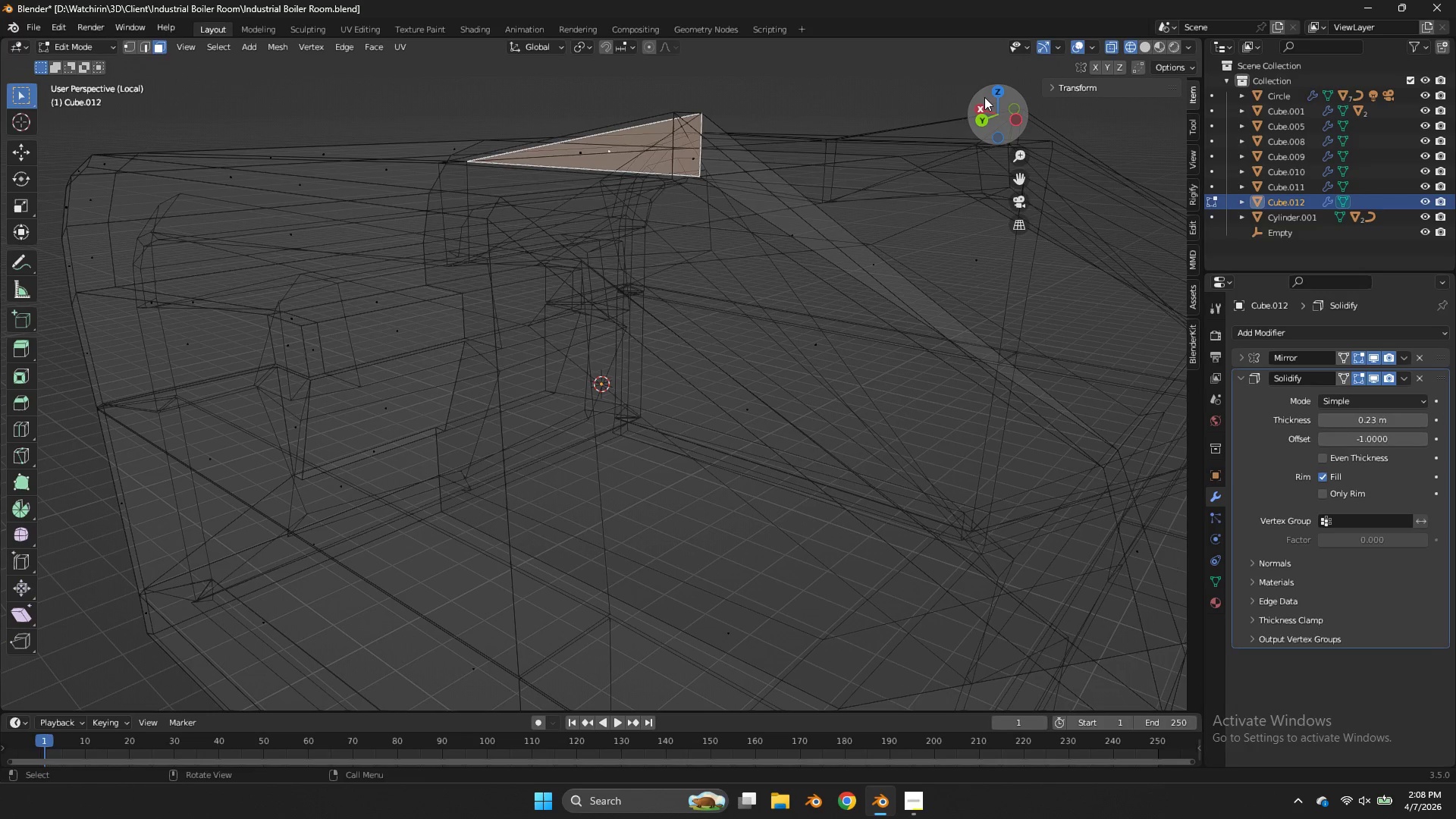 
left_click_drag(start_coordinate=[992, 102], to_coordinate=[956, 110])
 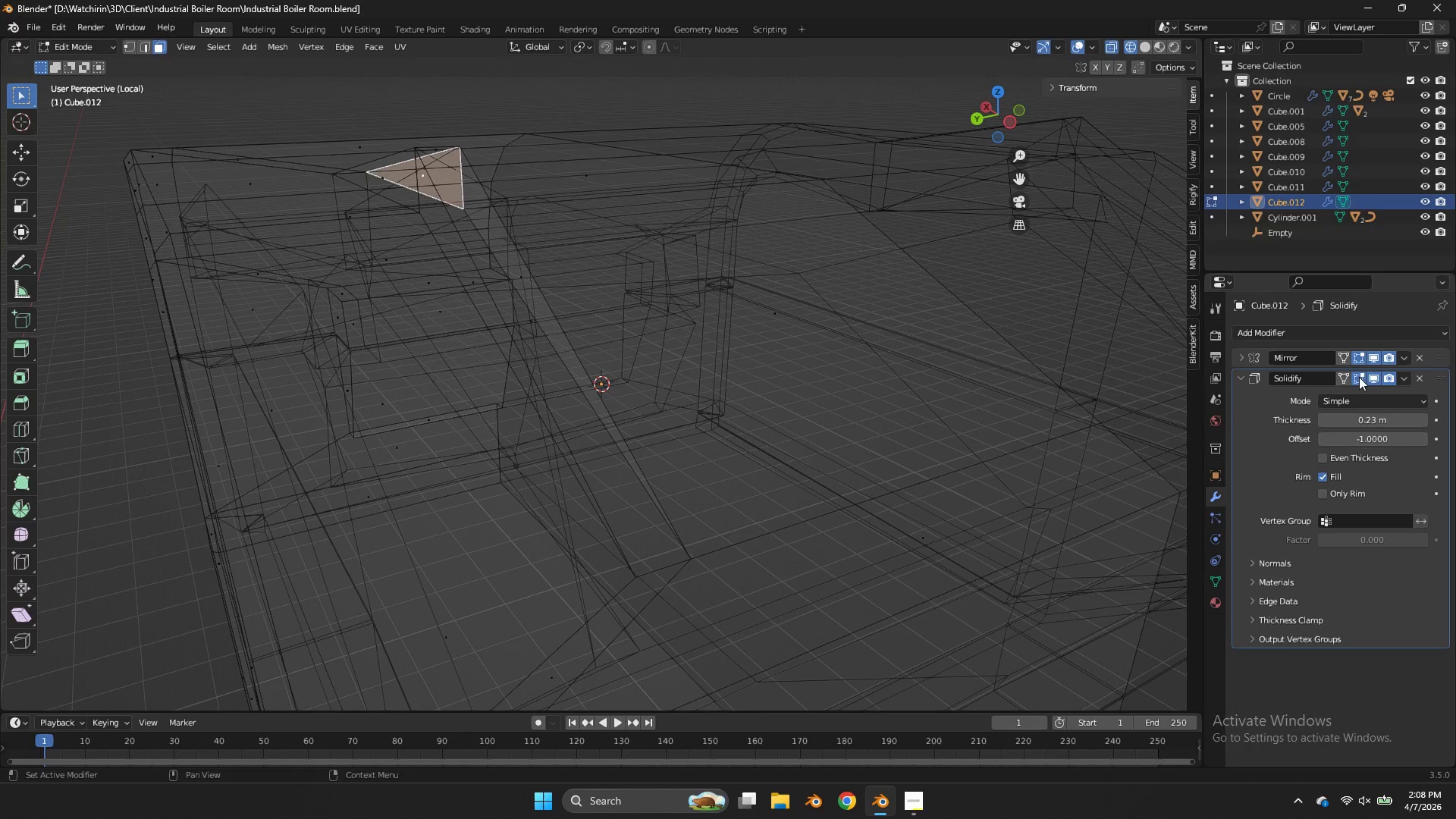 
left_click([1344, 375])
 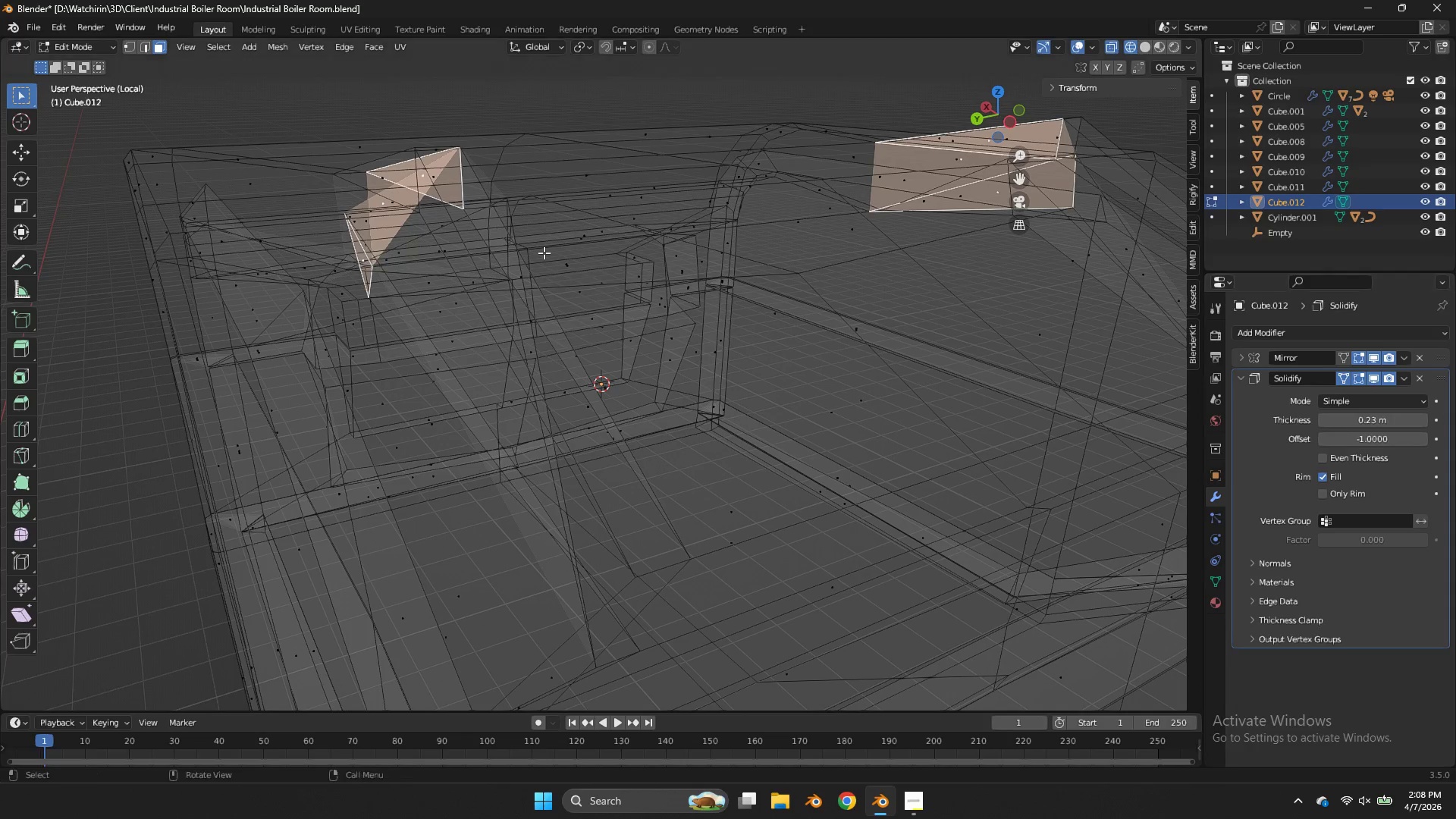 
key(Z)
 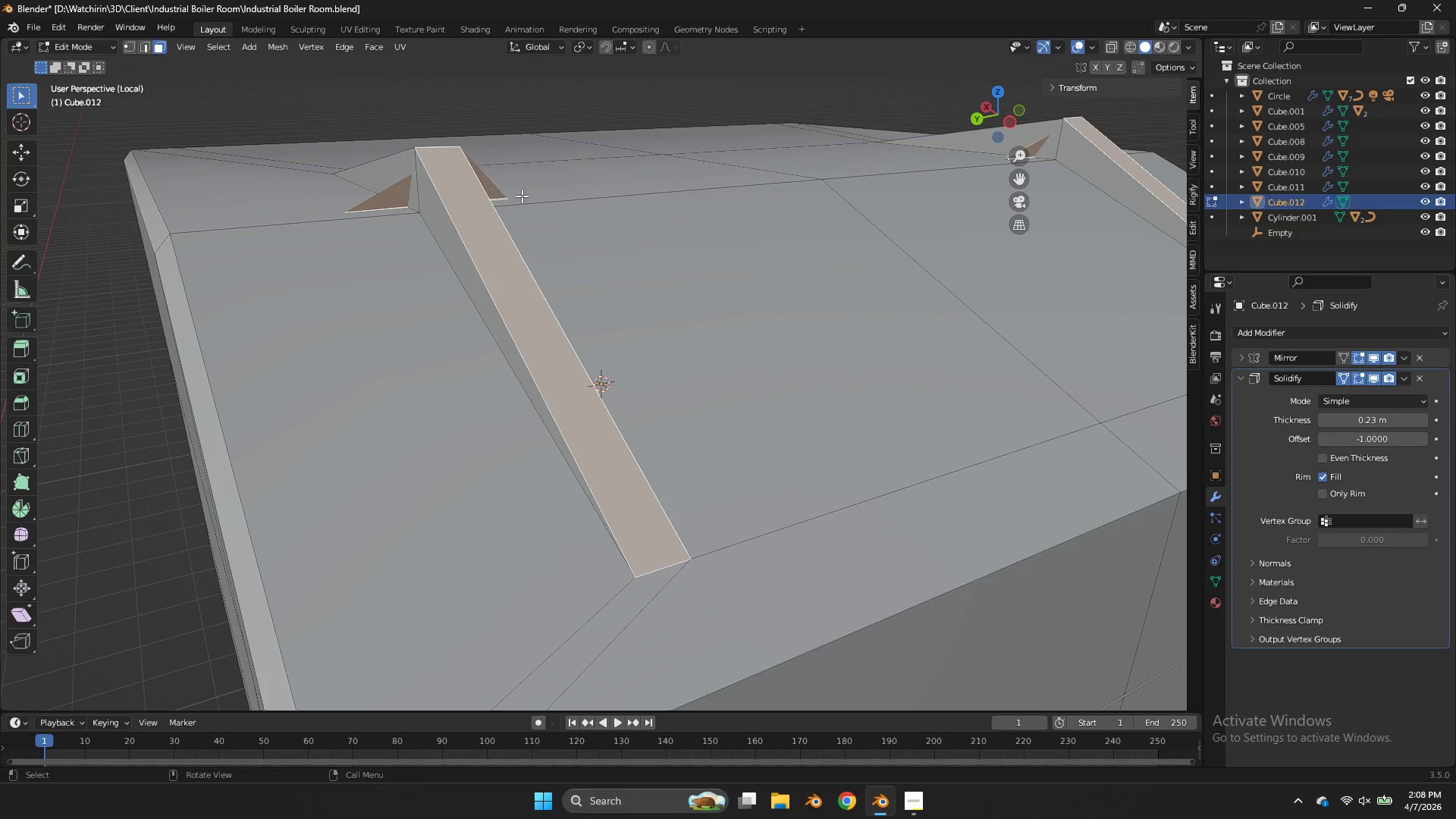 
type(zx)
 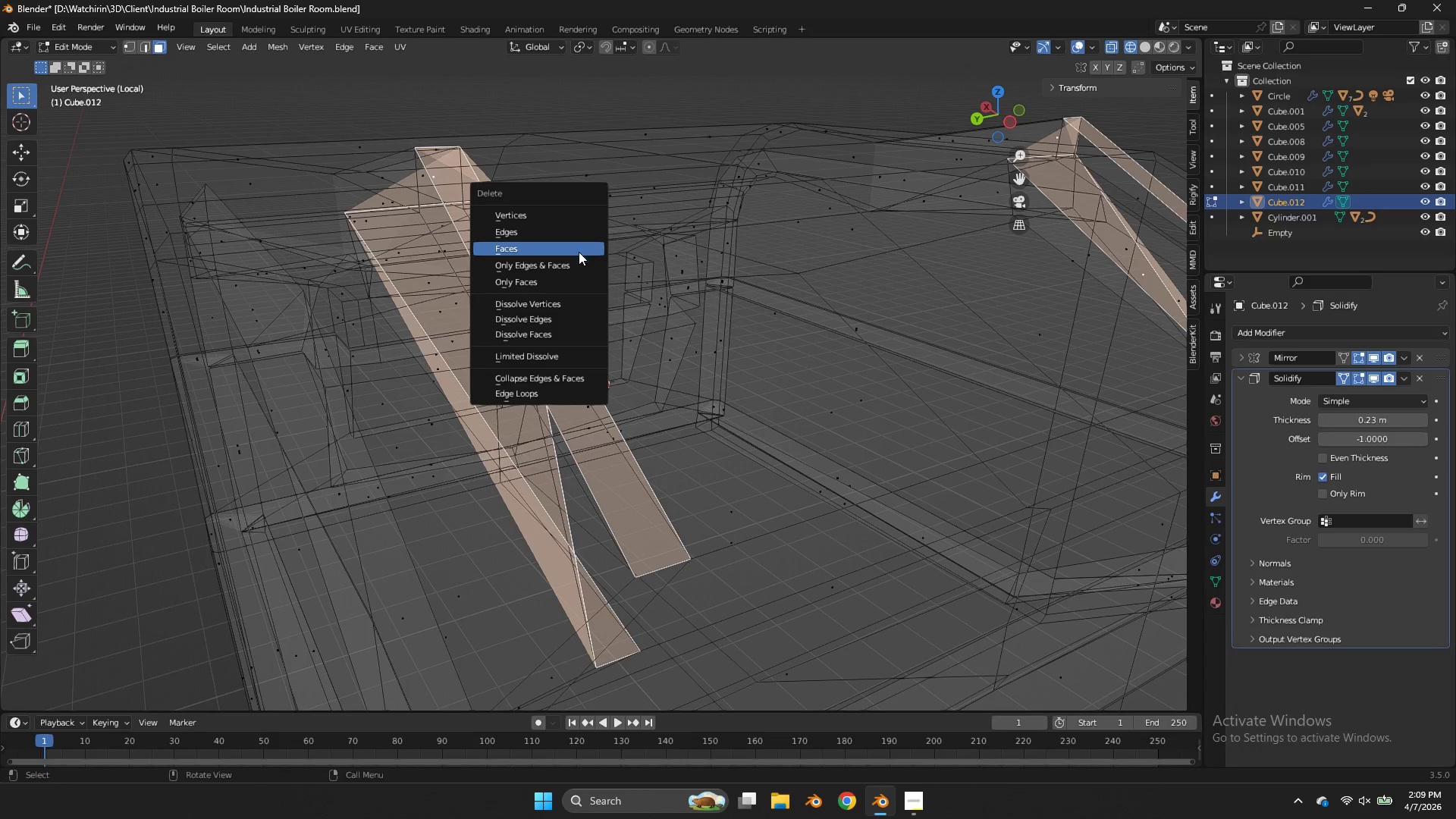 
left_click([578, 253])
 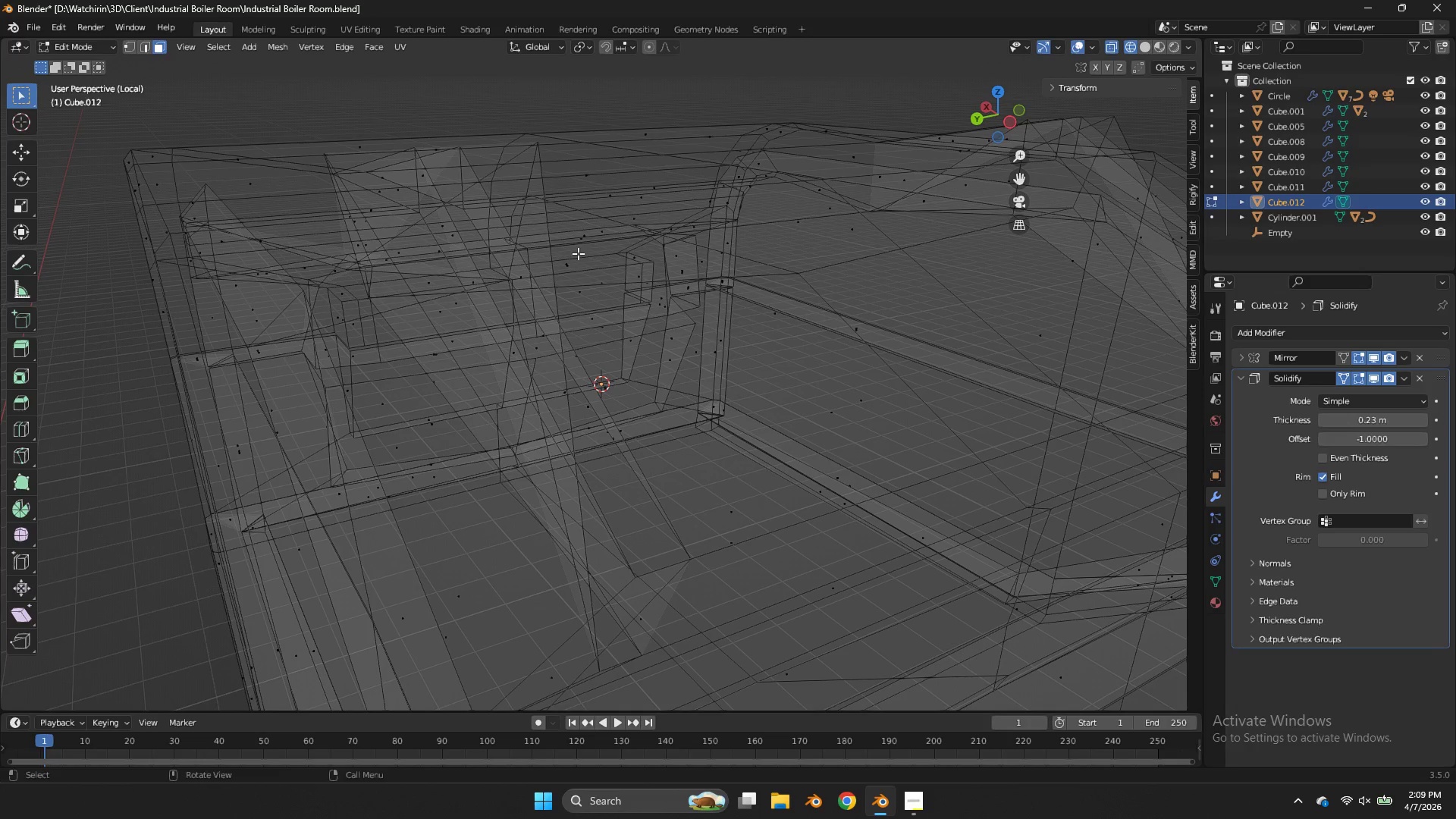 
key(Z)
 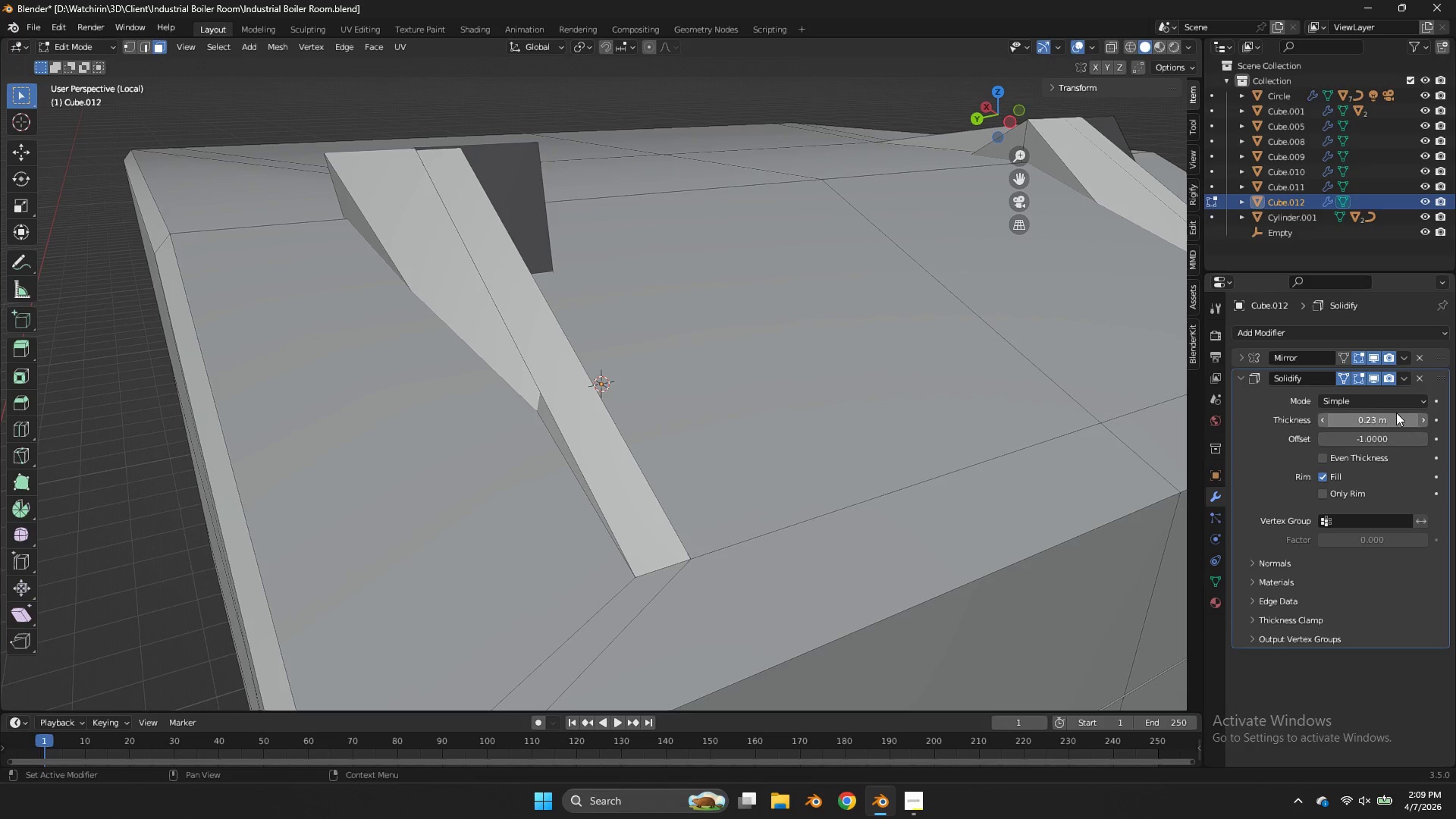 
left_click_drag(start_coordinate=[1364, 422], to_coordinate=[609, 413])
 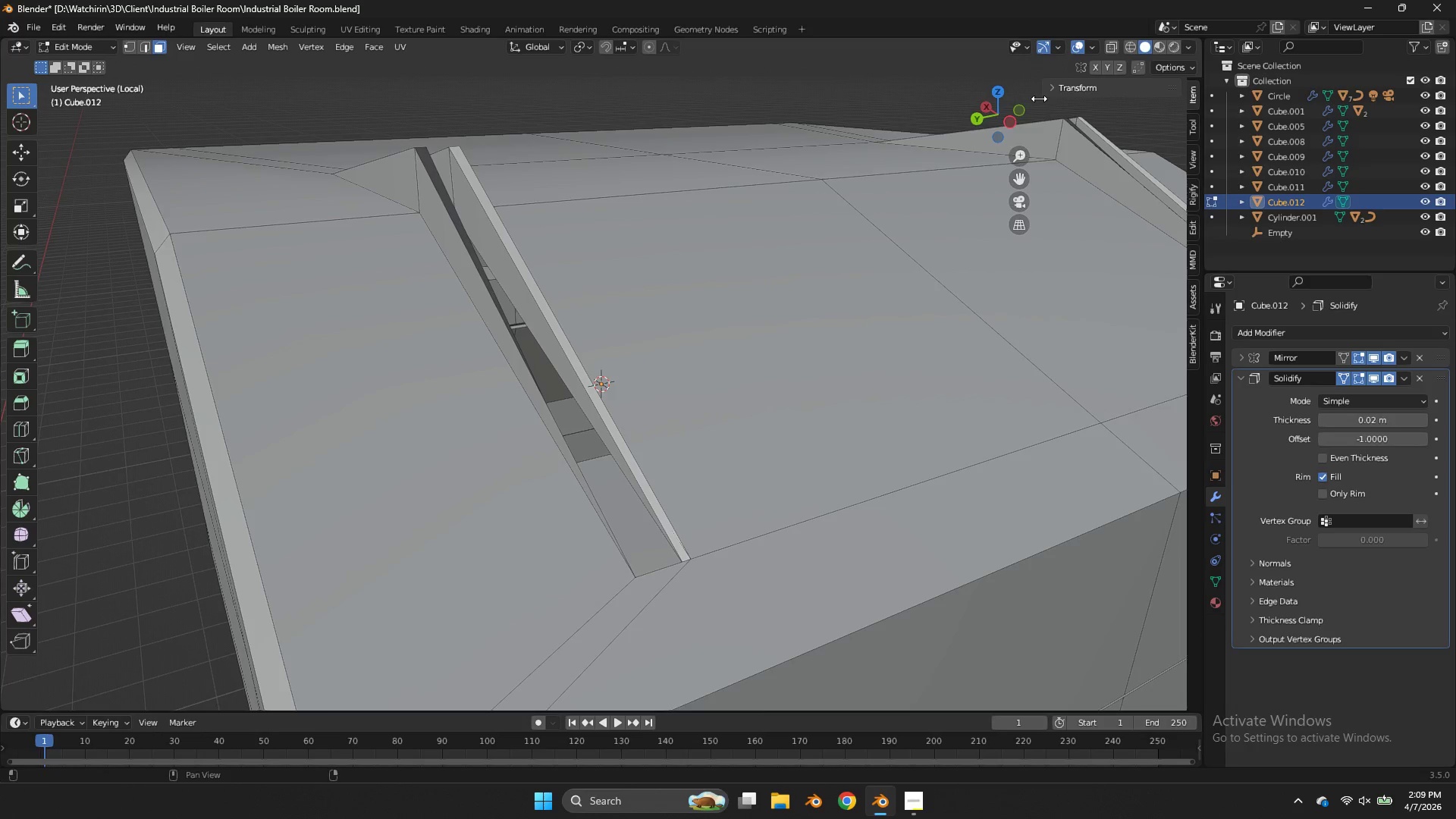 
left_click_drag(start_coordinate=[993, 131], to_coordinate=[1036, 150])
 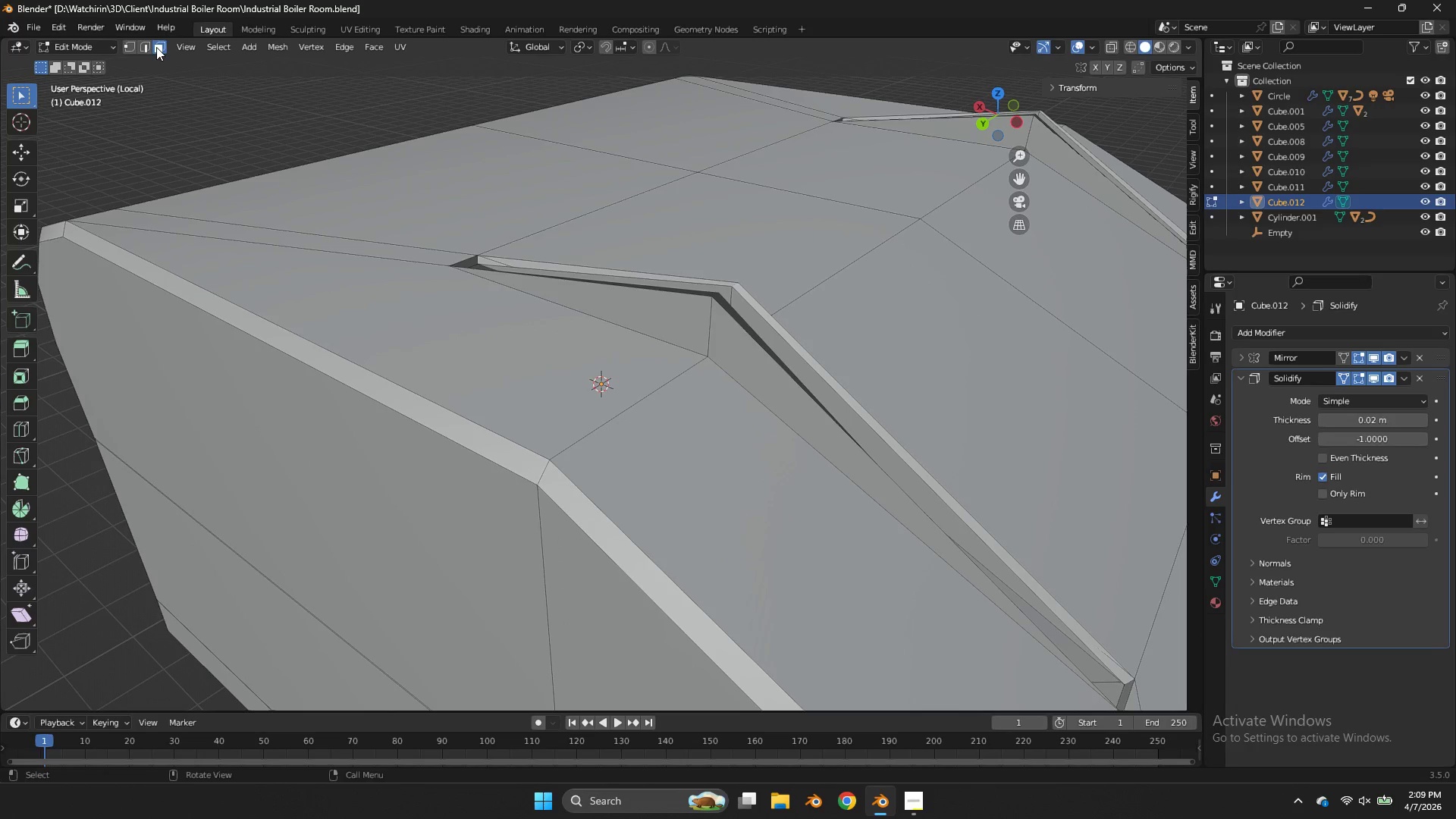 
left_click([146, 44])
 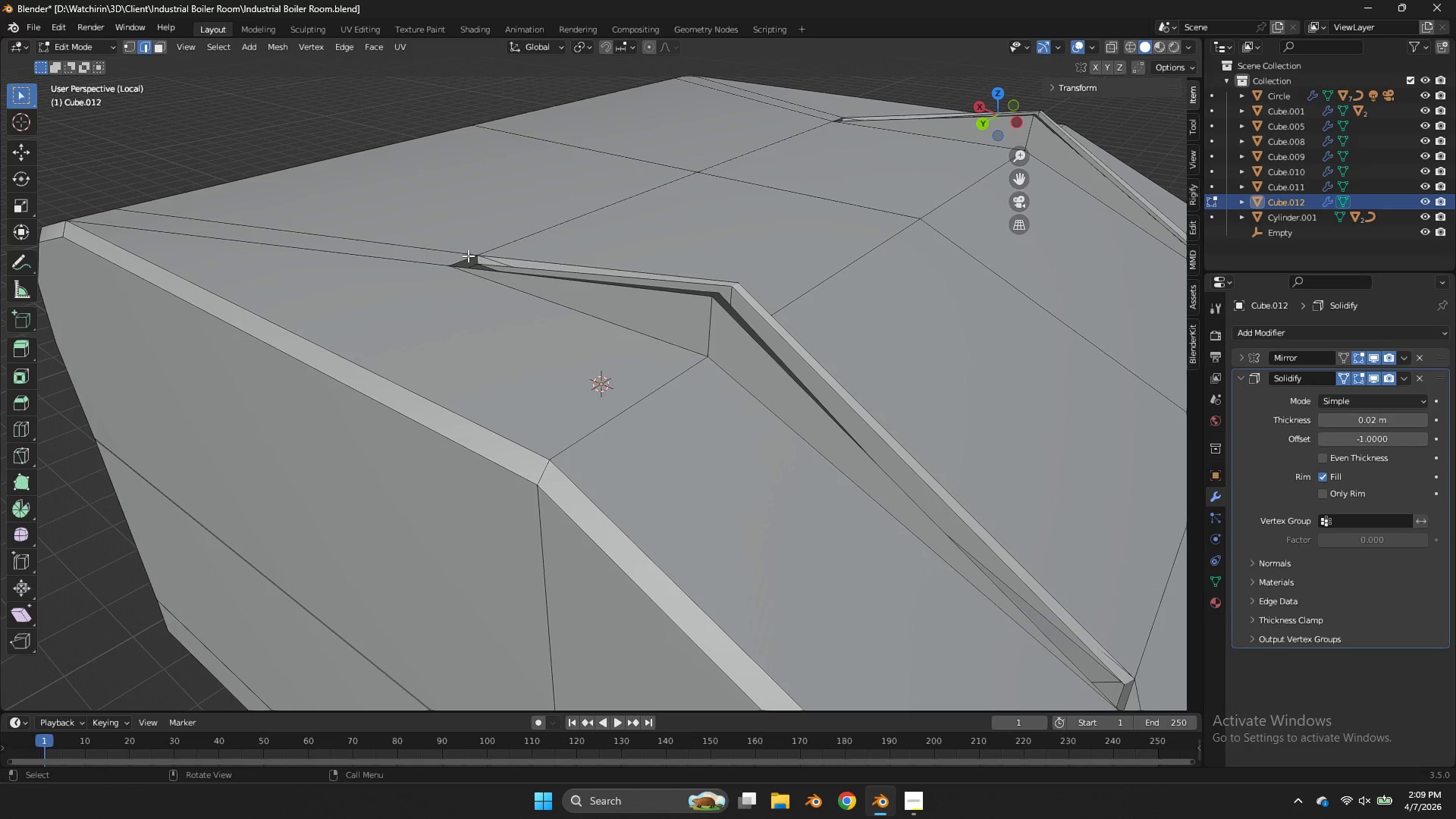 
left_click([463, 261])
 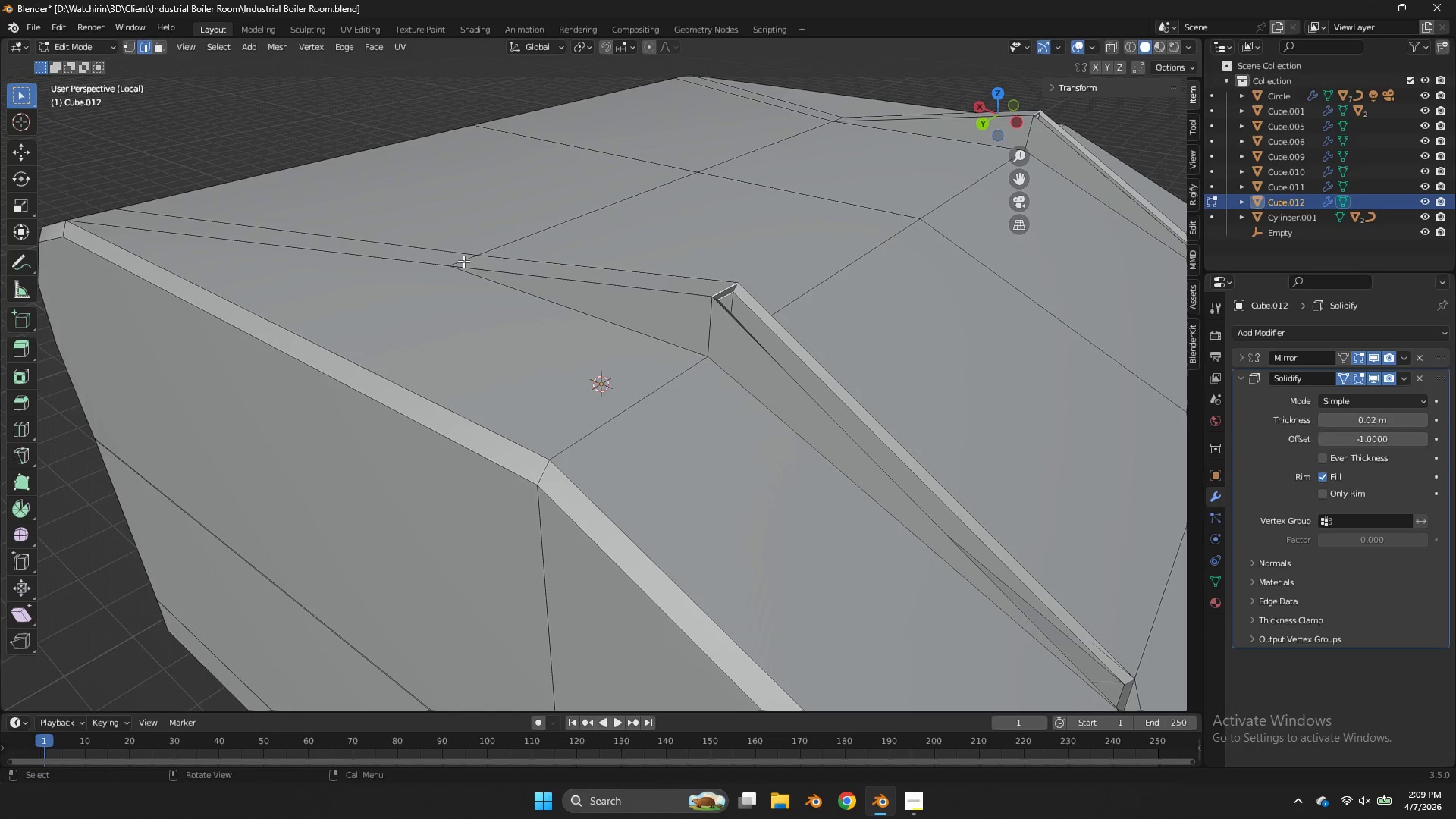 
type(ff)
 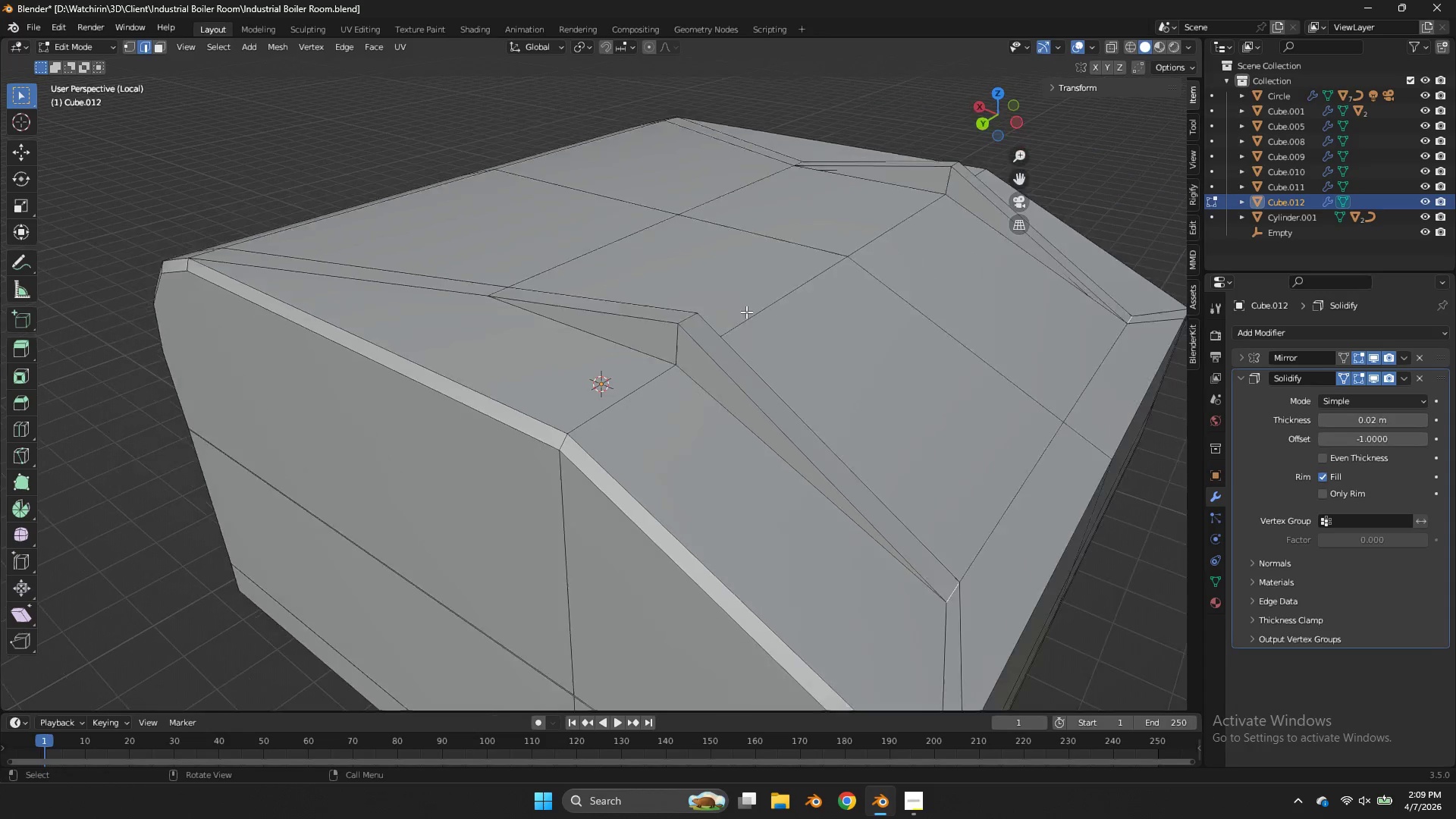 
scroll: coordinate [719, 309], scroll_direction: down, amount: 2.0
 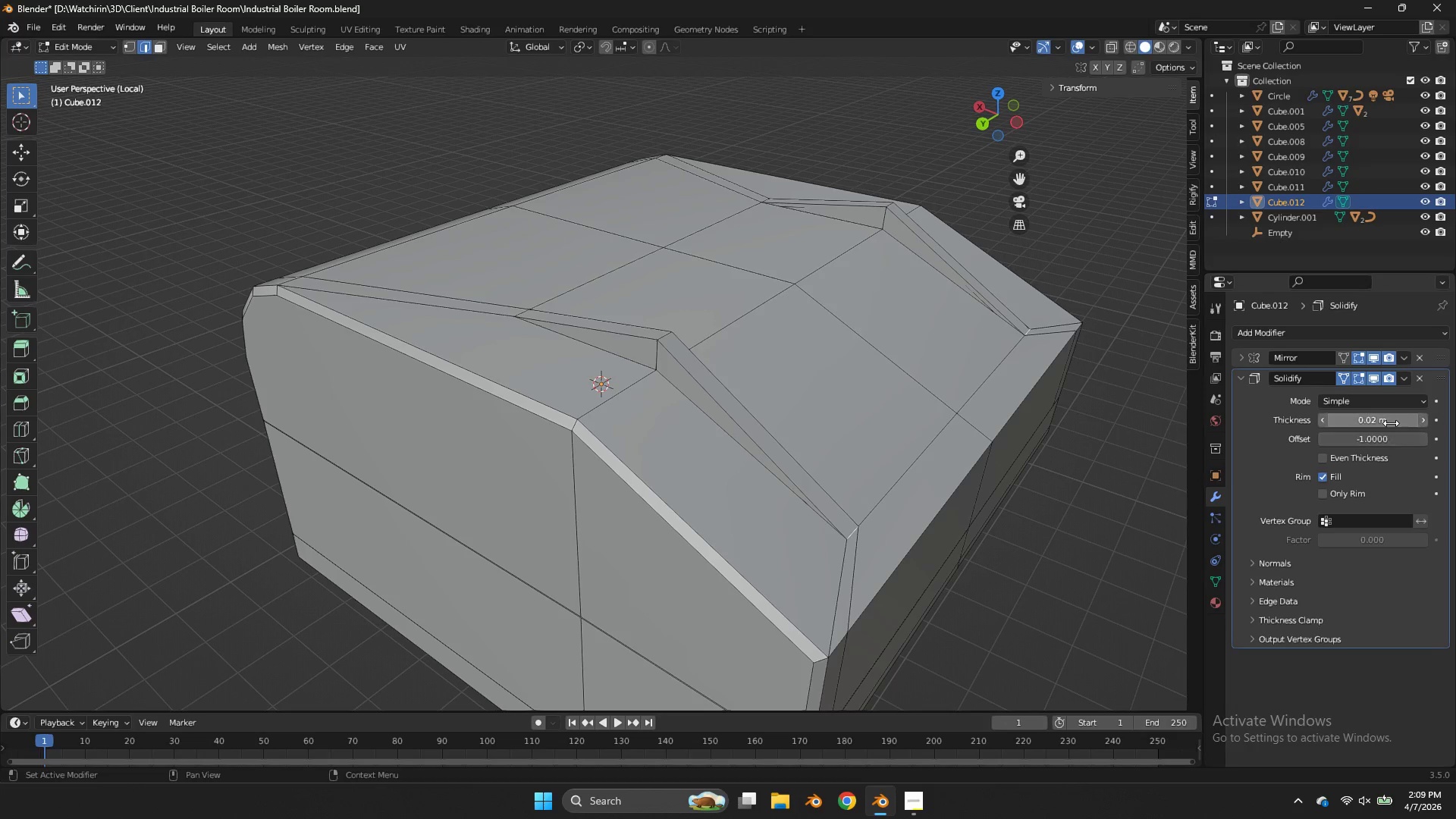 
left_click_drag(start_coordinate=[1389, 419], to_coordinate=[688, 413])
 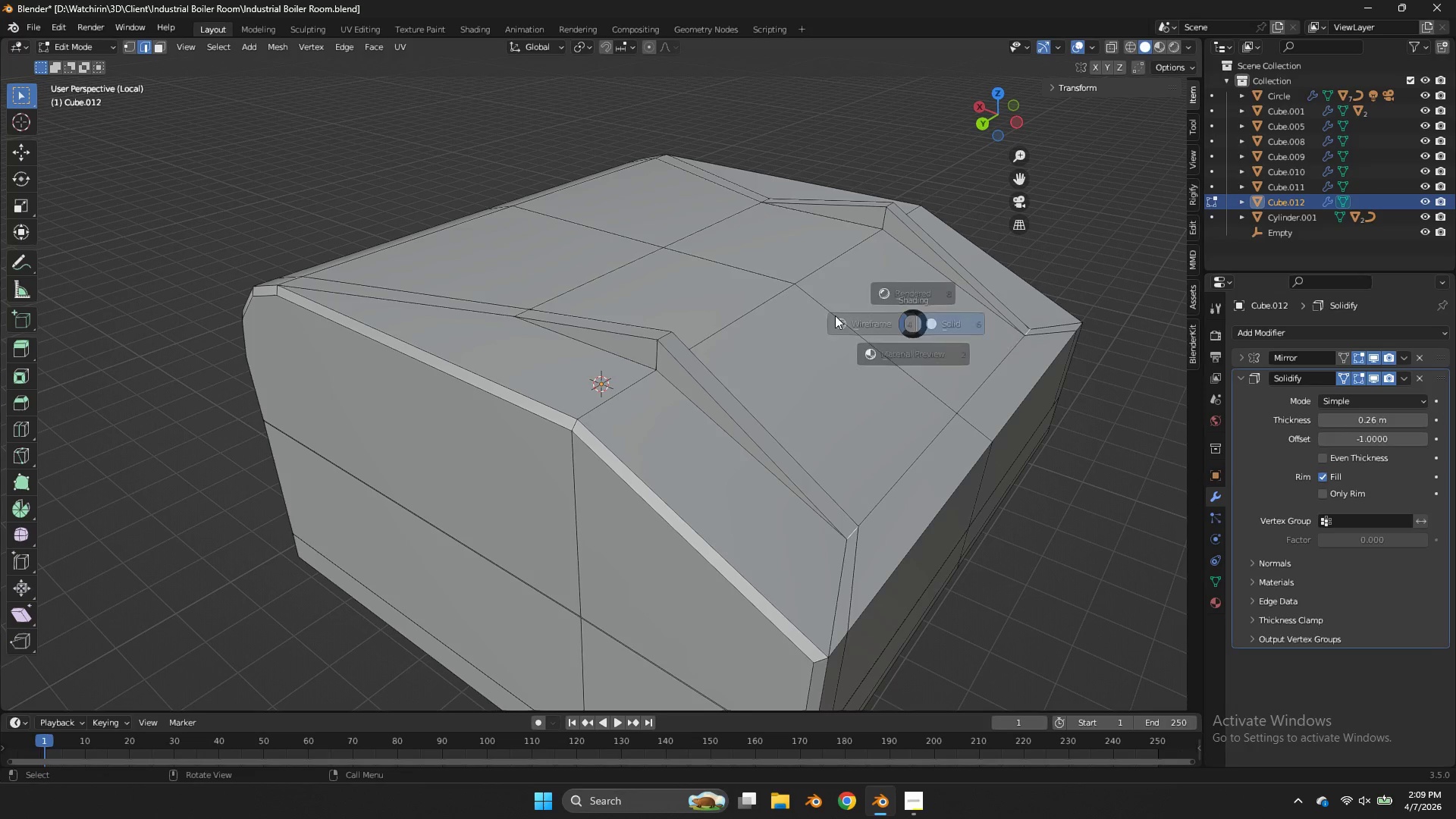 
type(zz)
 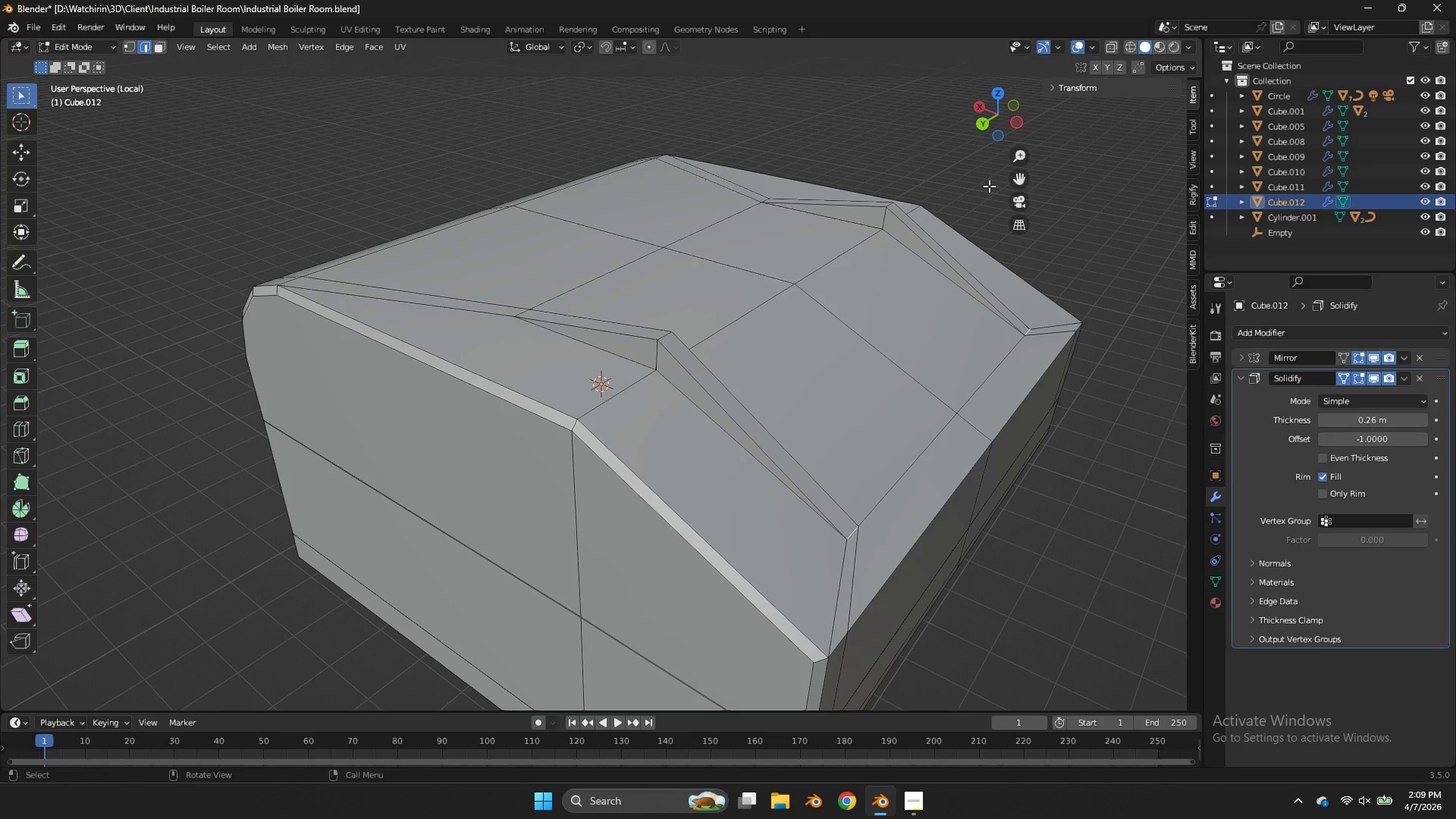 
key(Control+ControlLeft)
 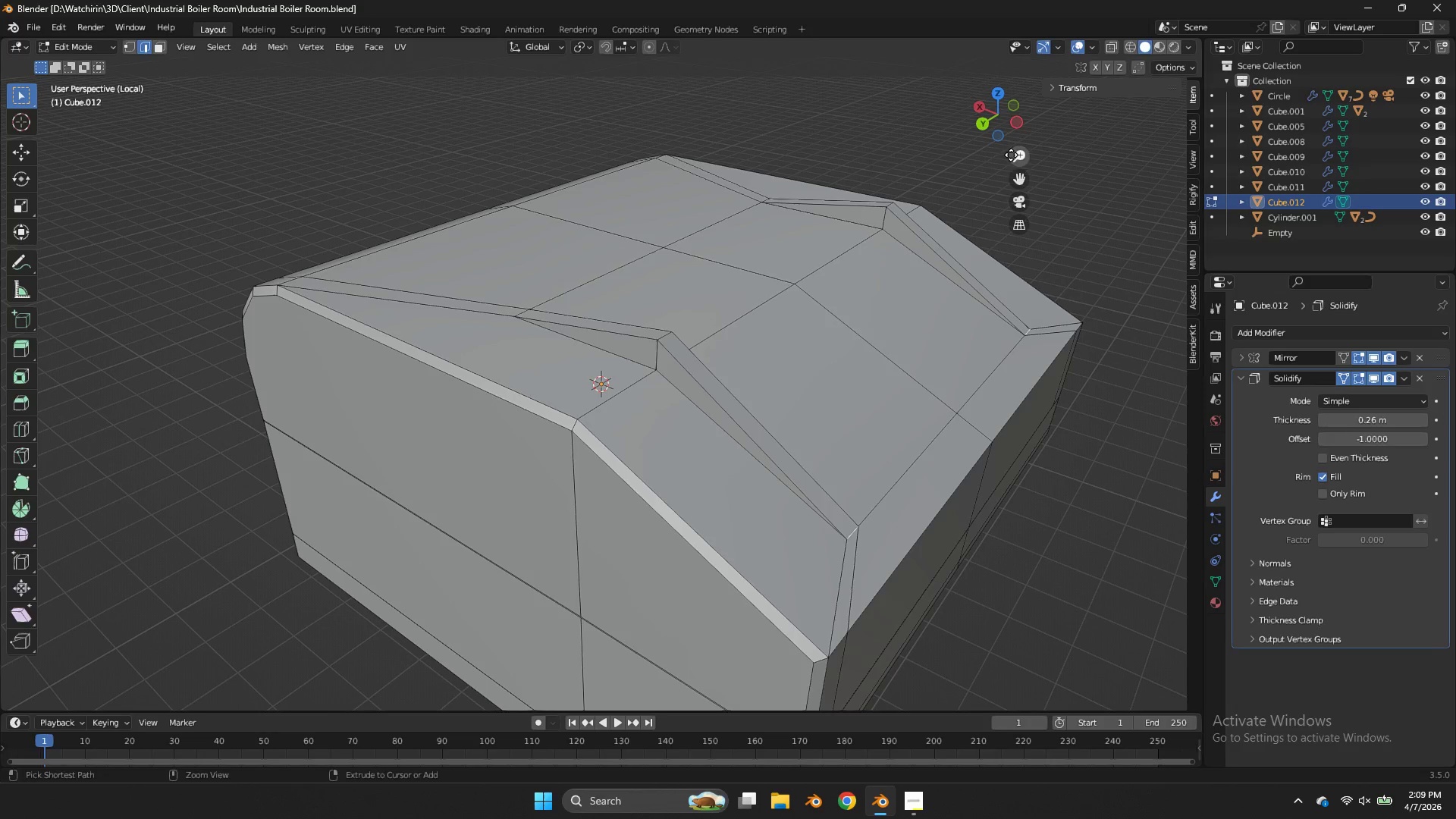 
key(Control+S)
 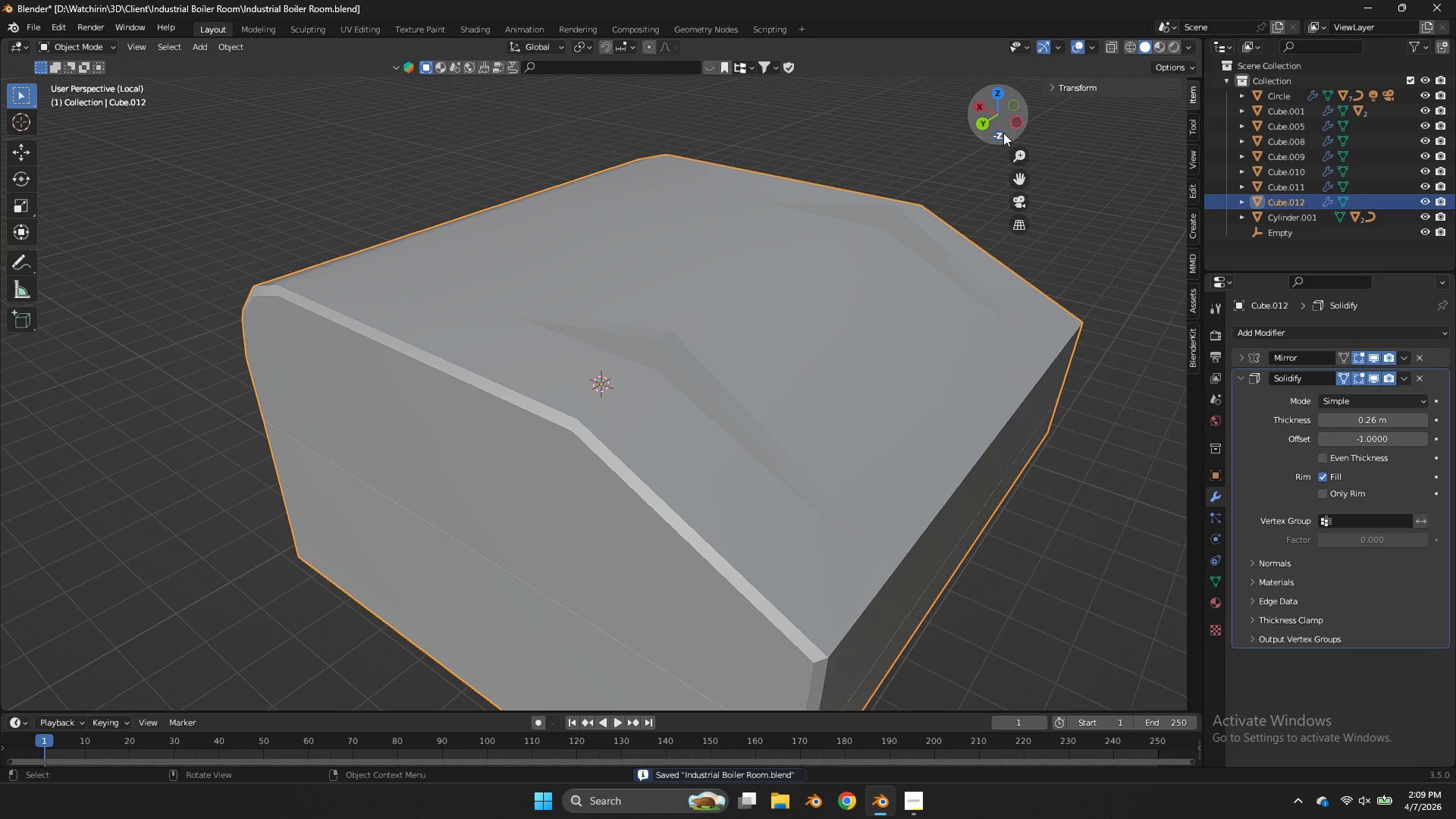 
key(Tab)
 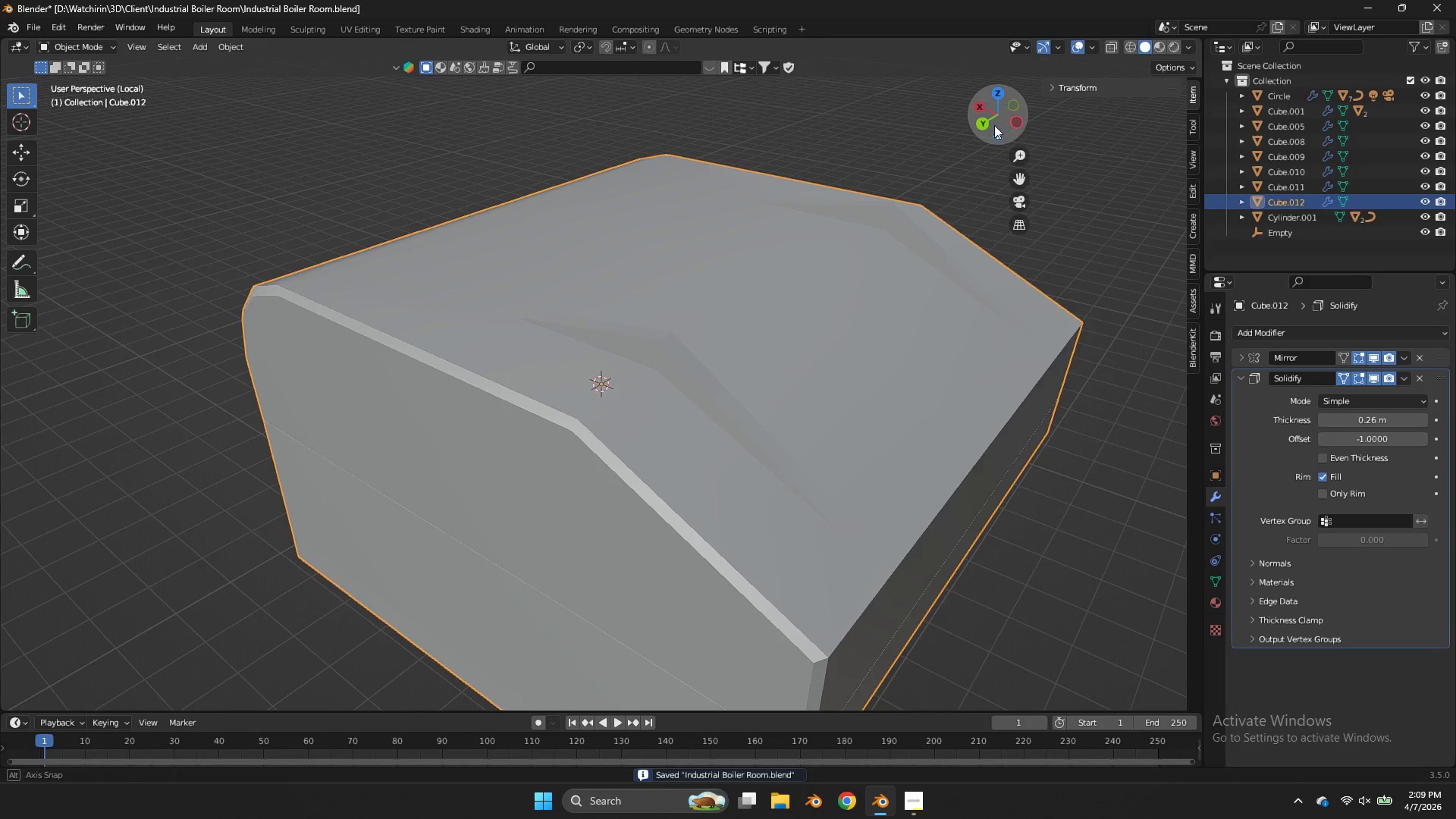 
left_click_drag(start_coordinate=[997, 125], to_coordinate=[912, 117])
 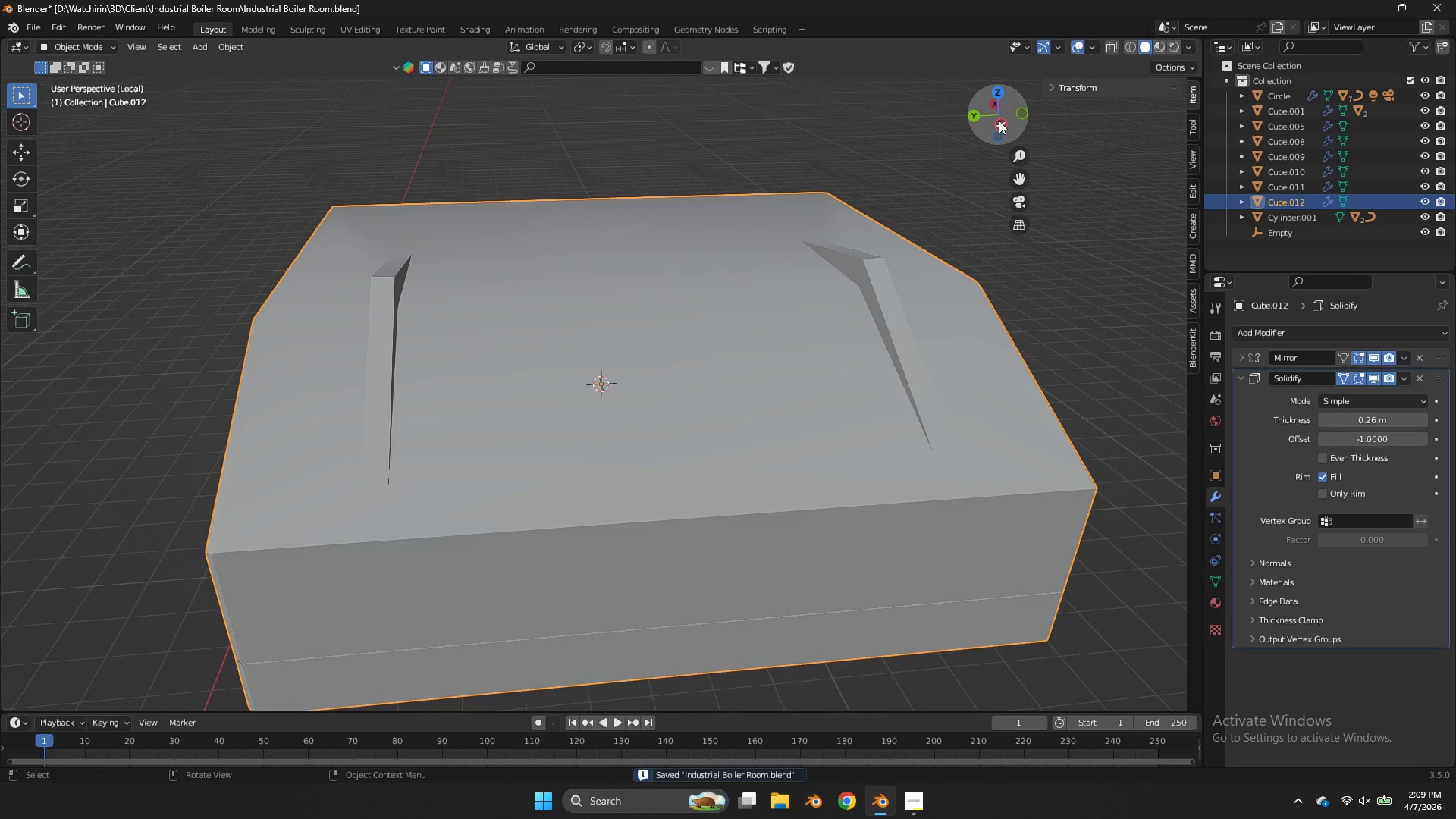 
left_click_drag(start_coordinate=[999, 121], to_coordinate=[1061, 128])
 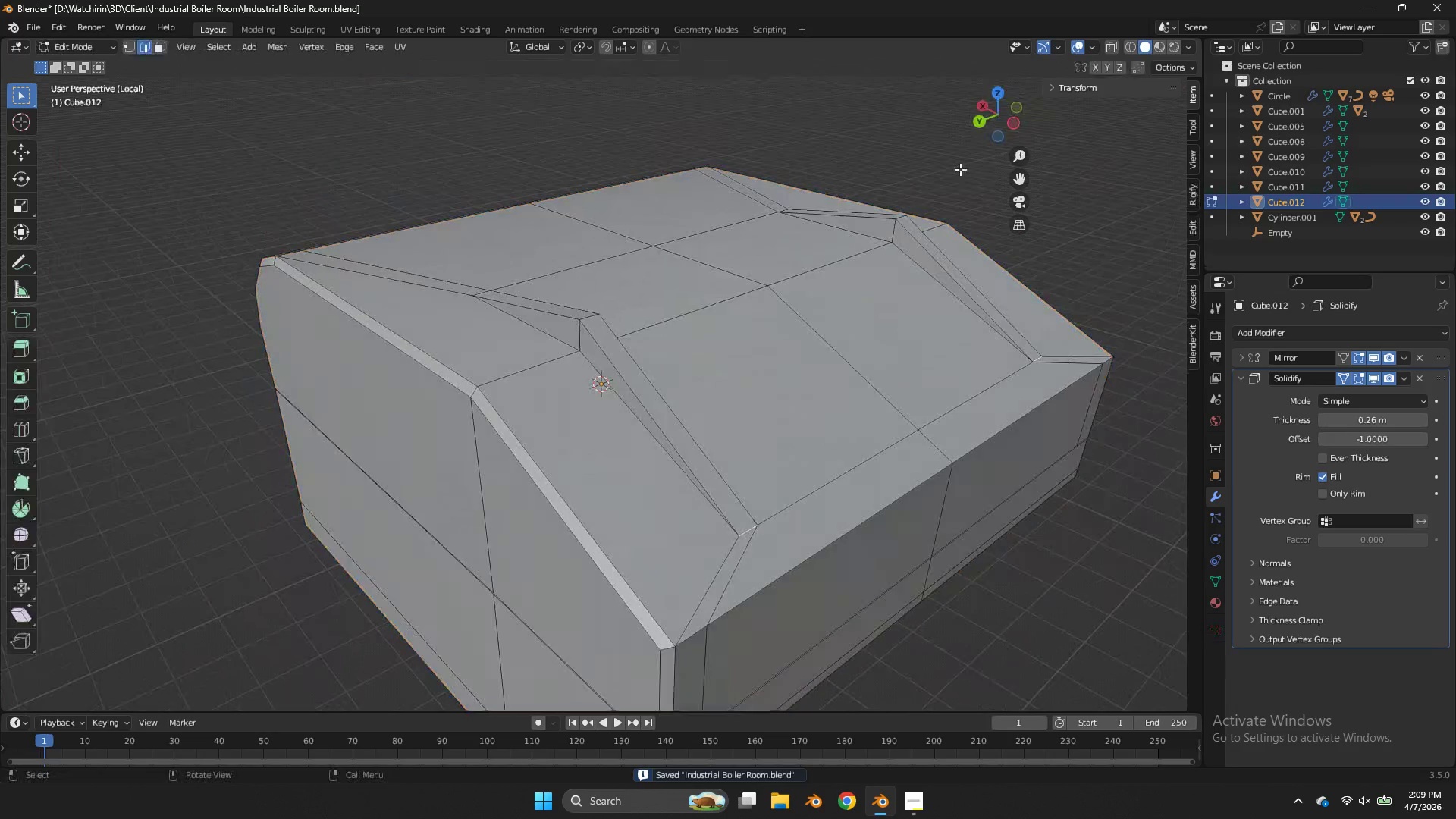 
key(Tab)
 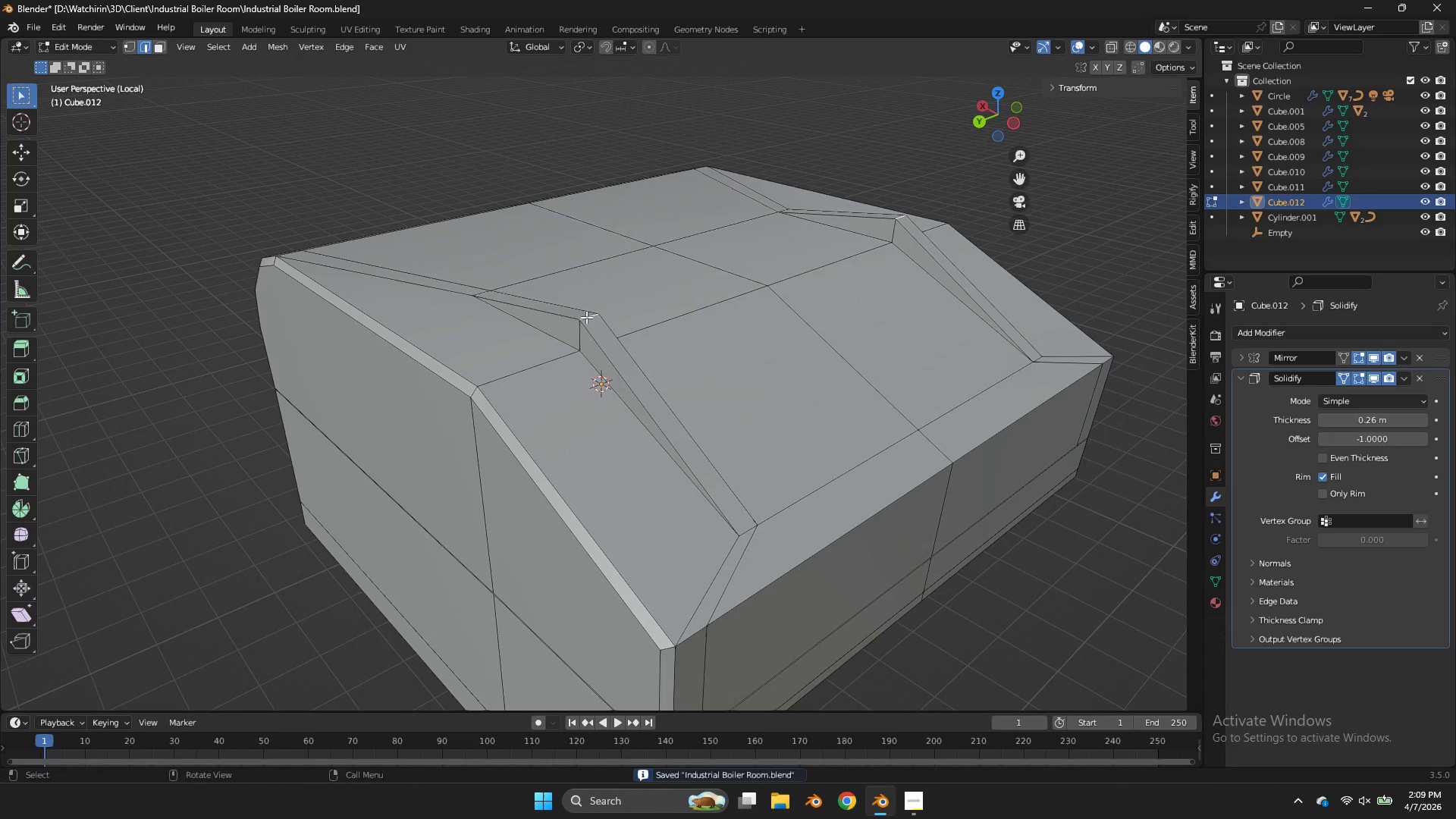 
double_click([593, 317])
 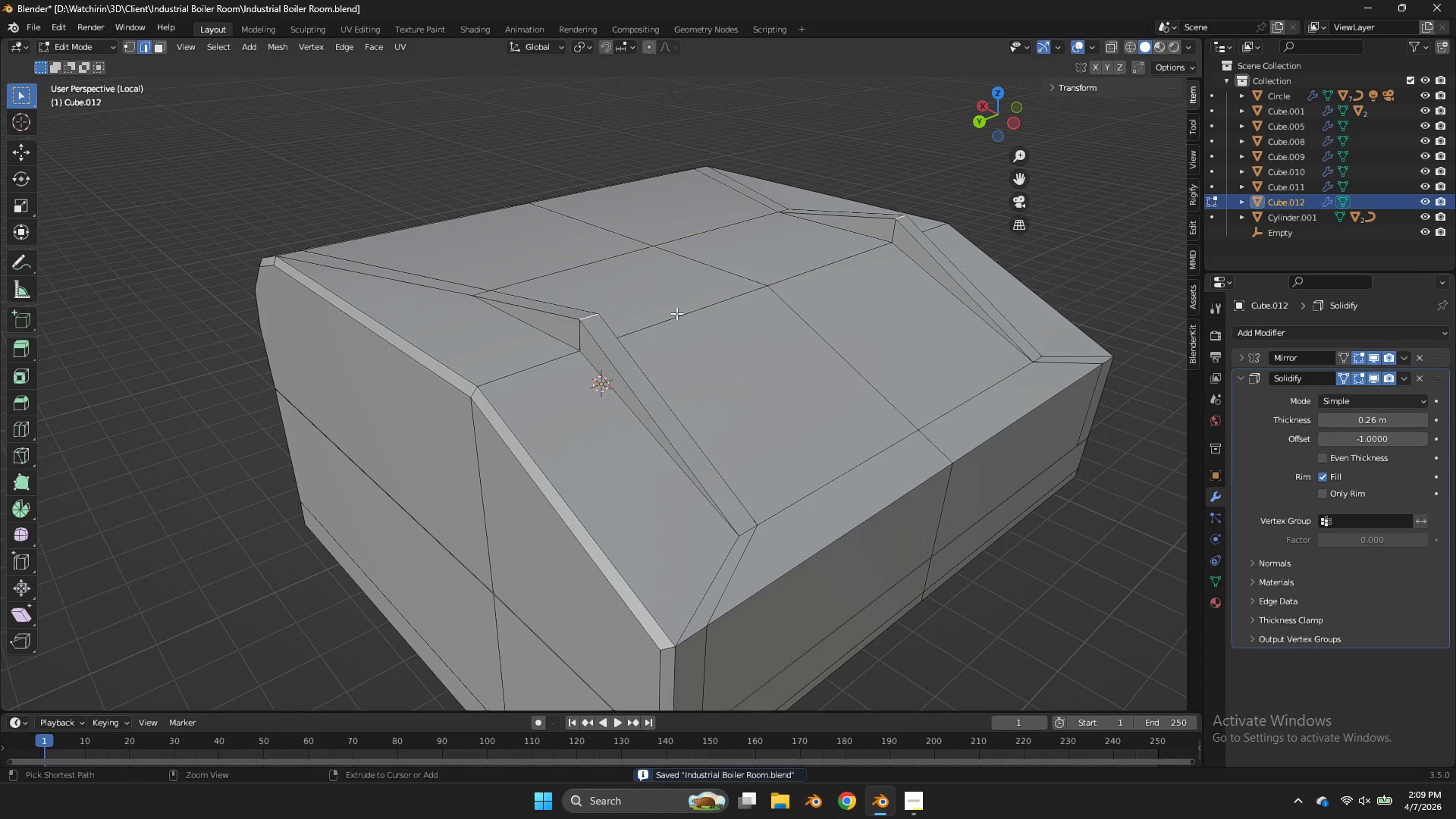 
key(Control+ControlLeft)
 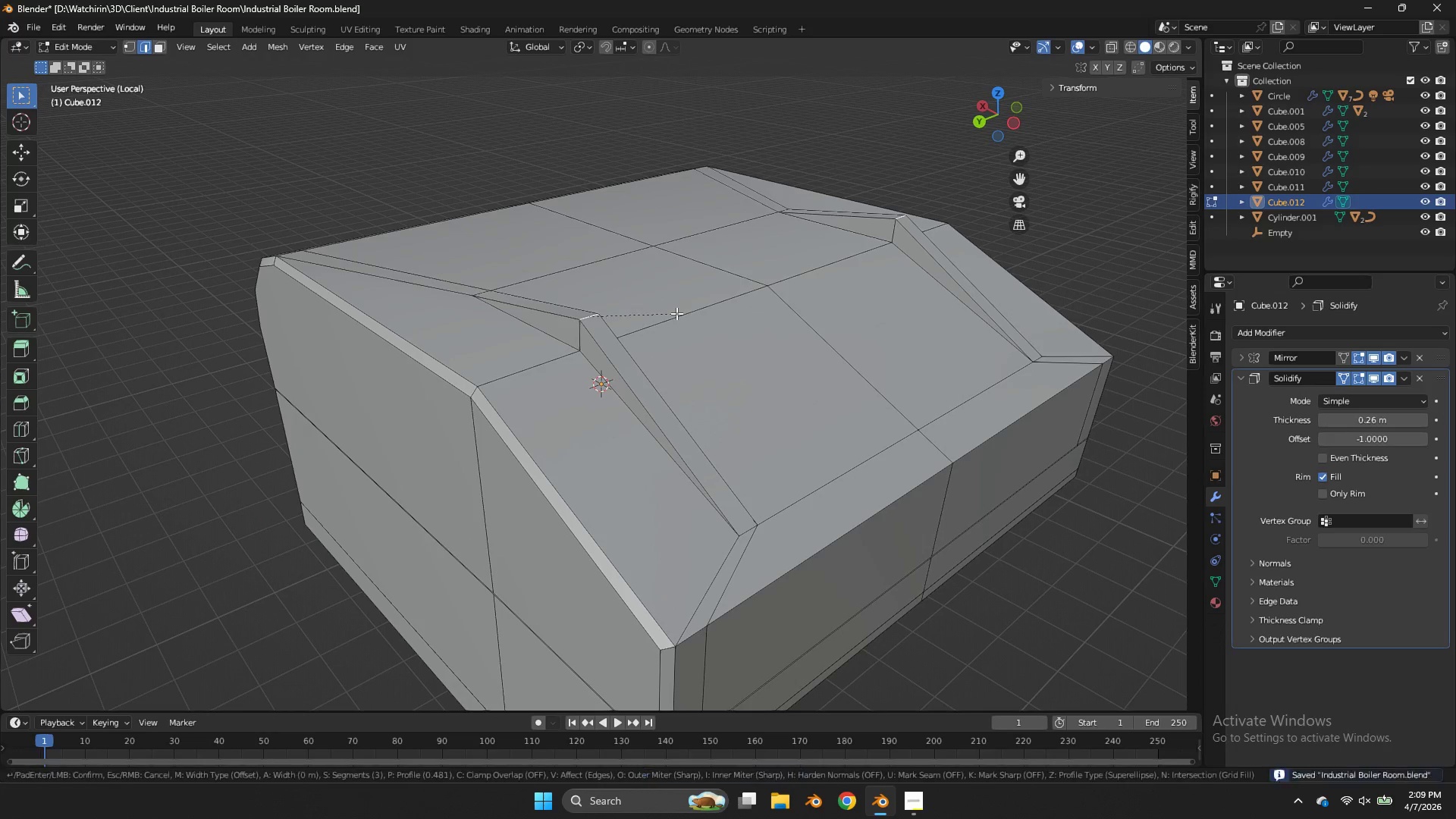 
key(Control+B)
 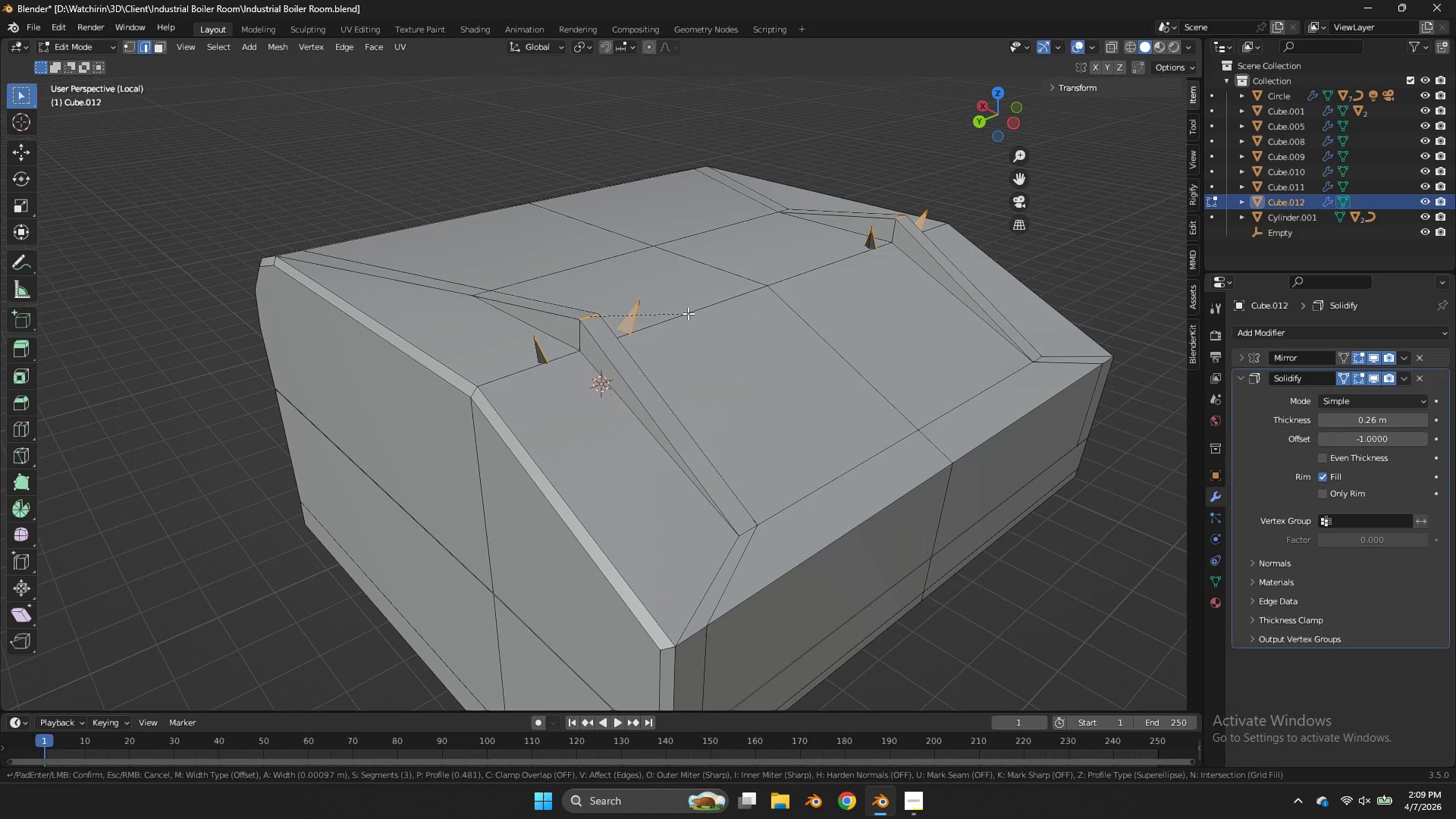 
hold_key(key=ShiftLeft, duration=2.23)
left_click([995, 318])
 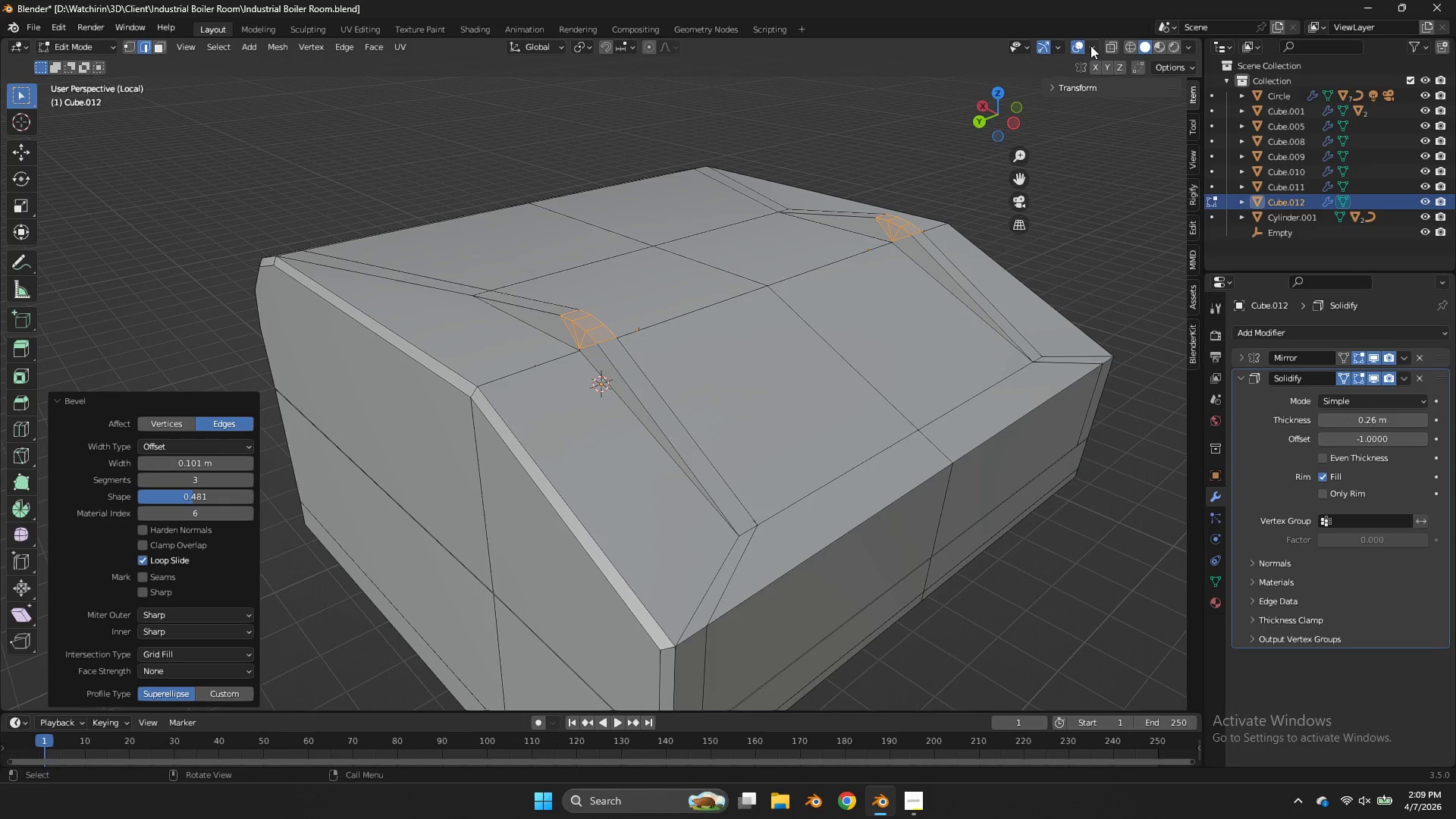 
left_click([1096, 43])
 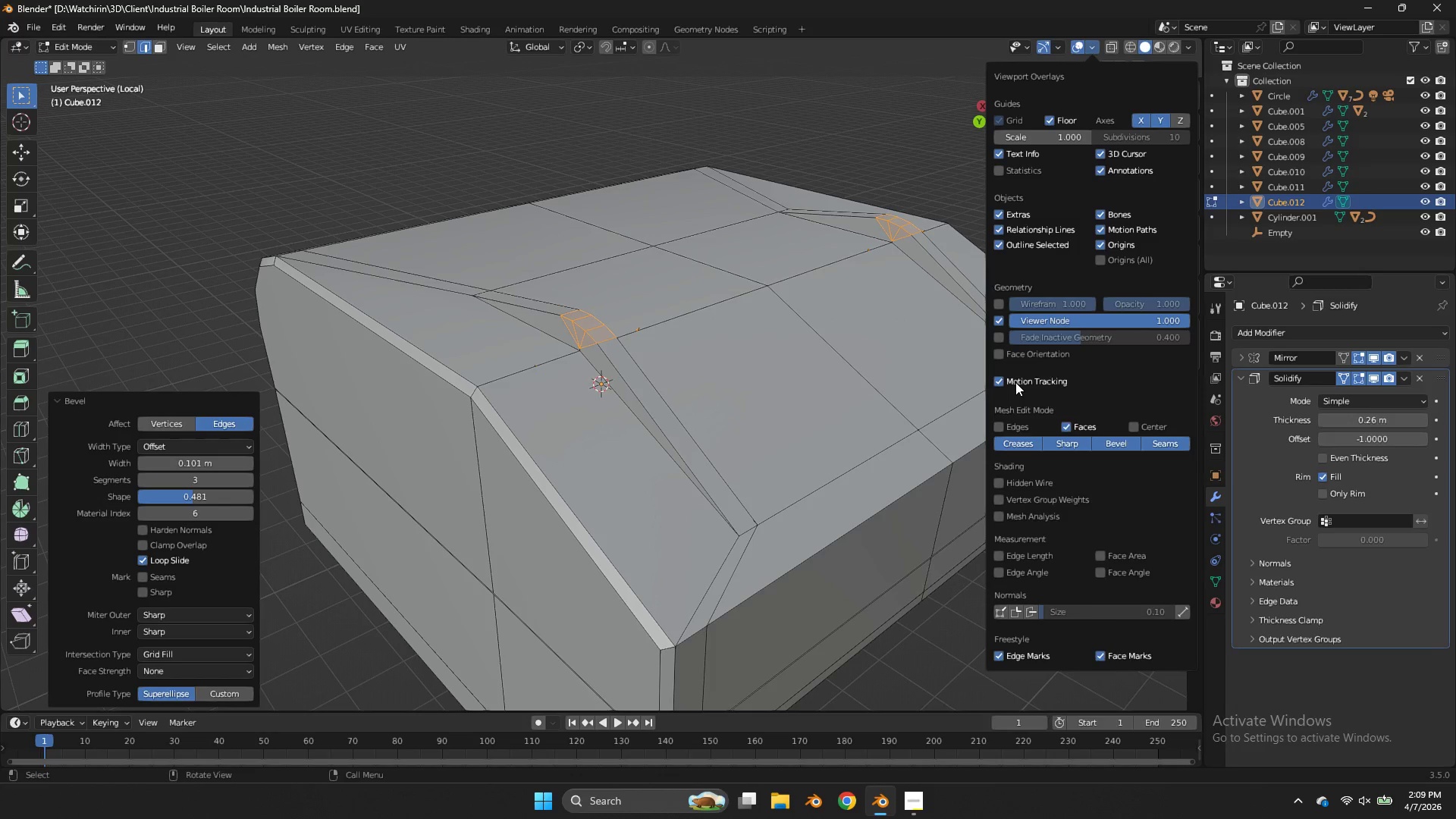 
double_click([1015, 382])
 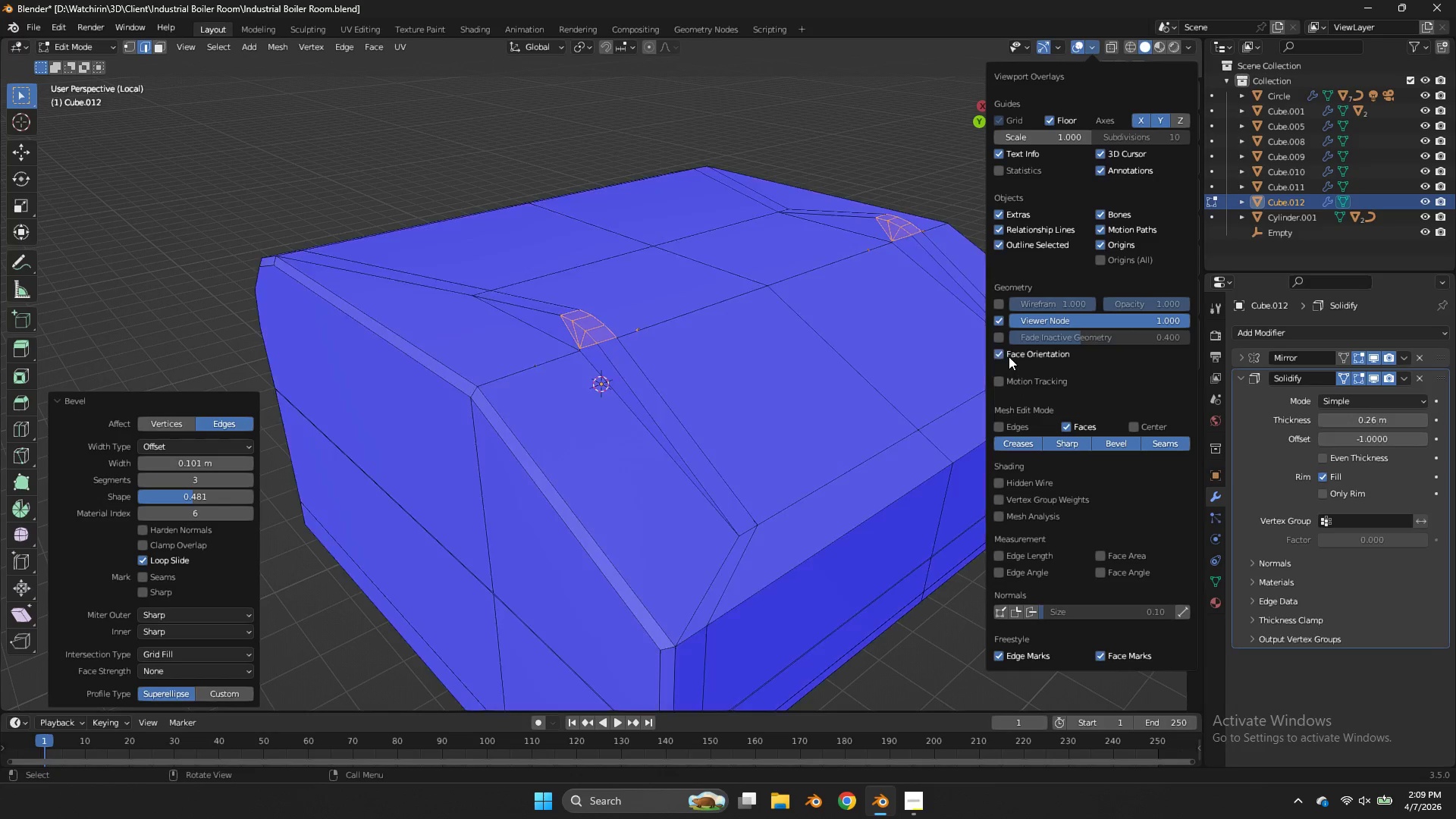 
triple_click([1009, 356])
 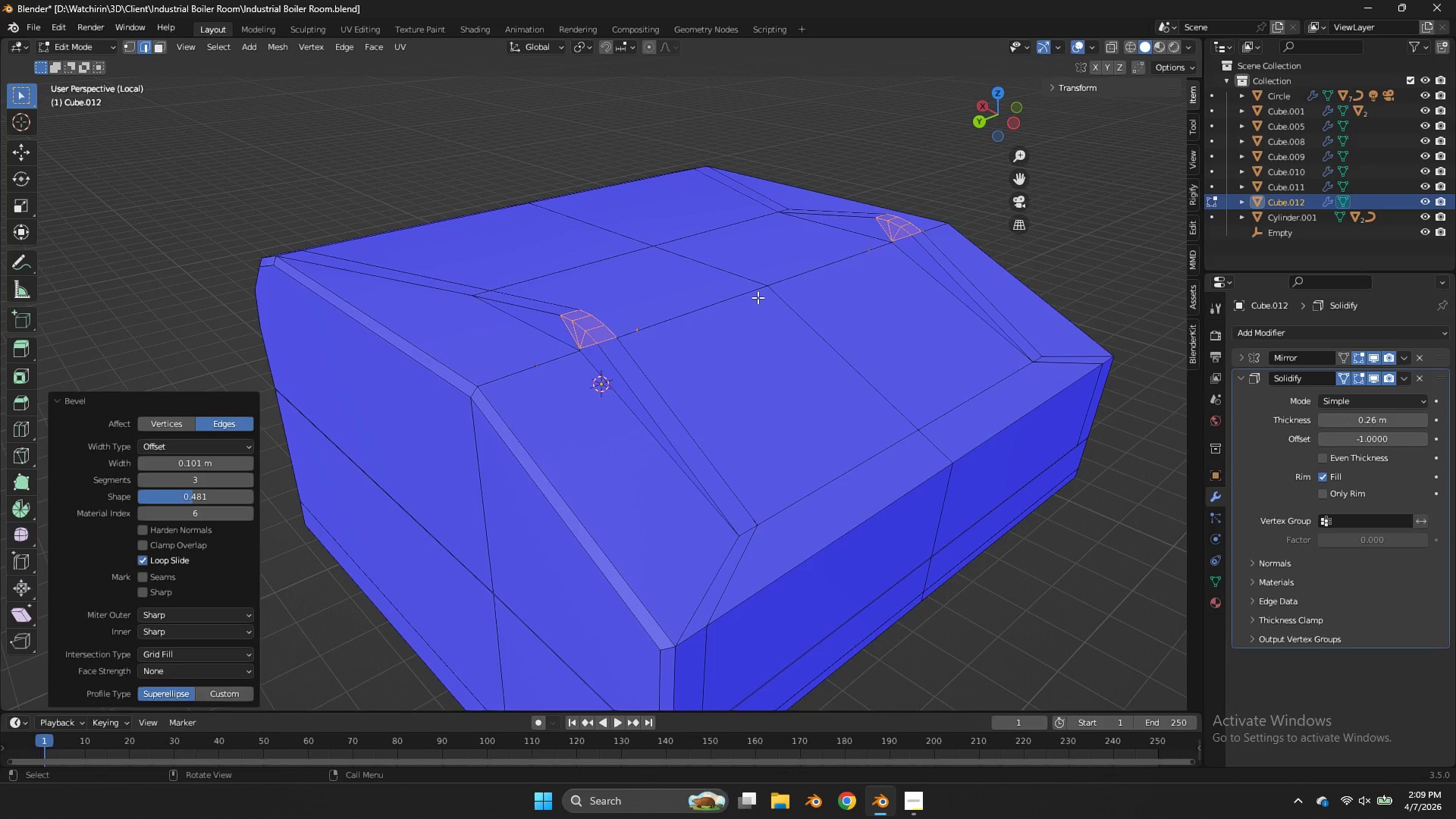 
left_click([758, 297])
 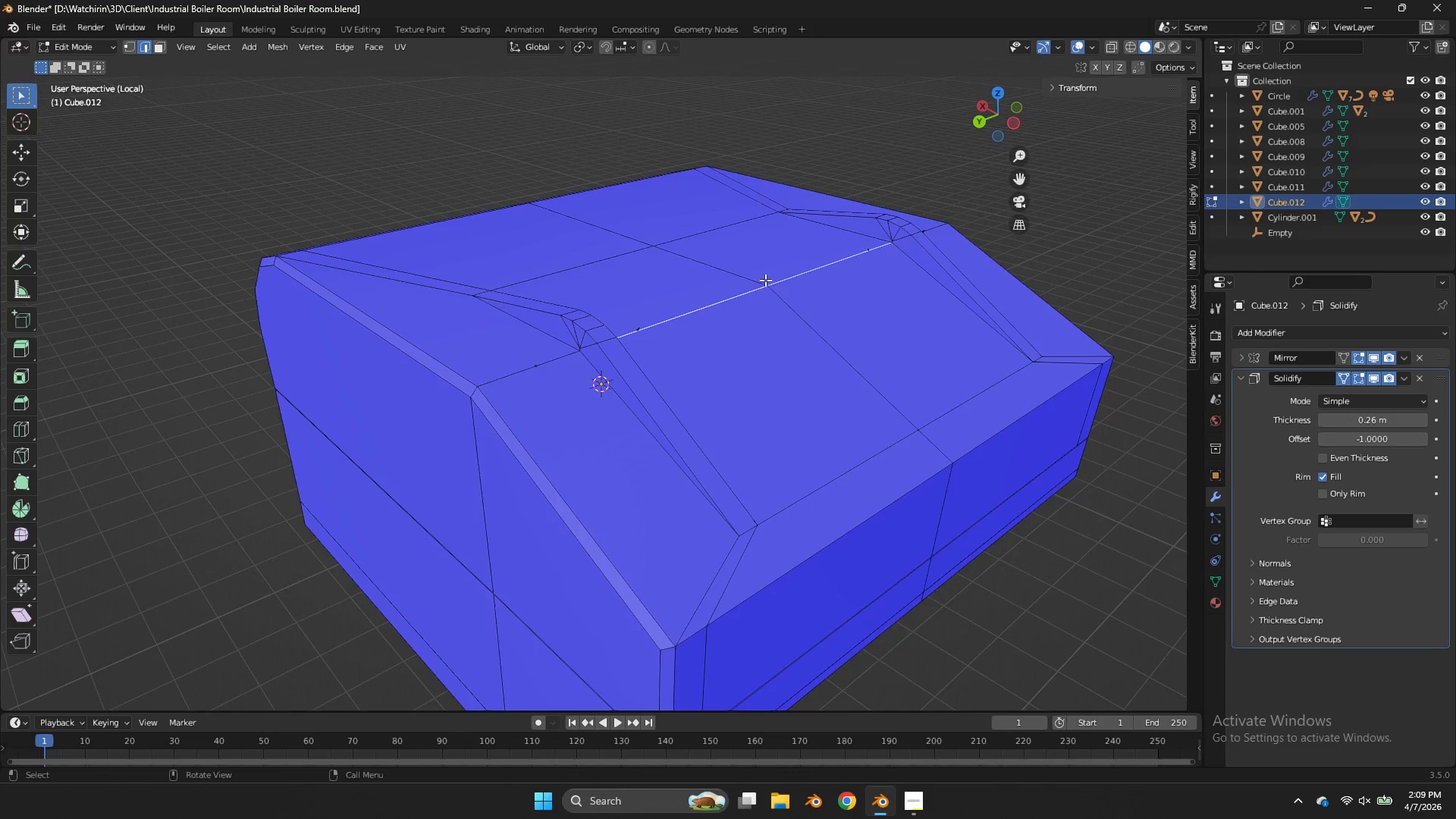 
key(Tab)
 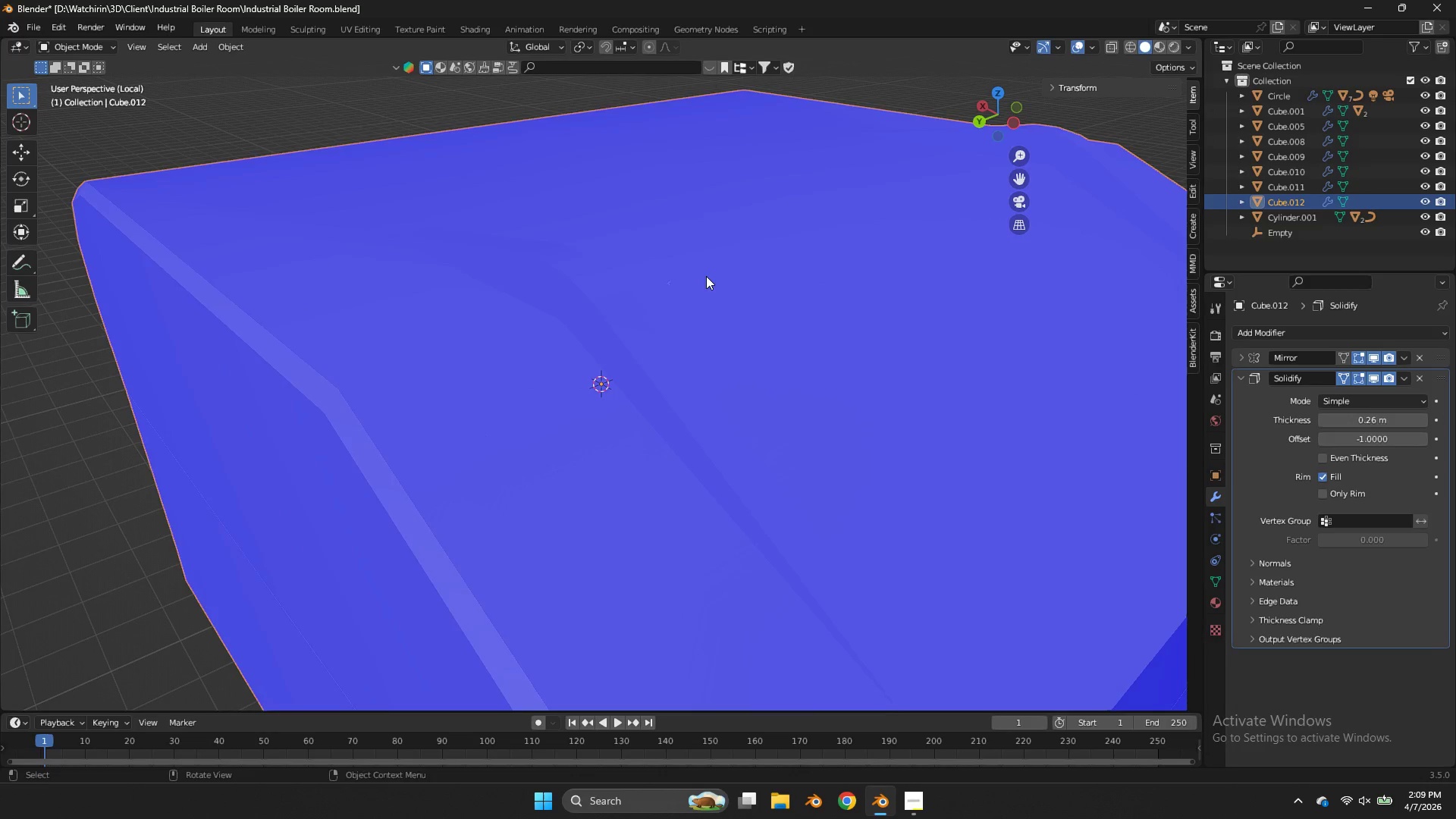 
scroll: coordinate [765, 279], scroll_direction: up, amount: 2.0
 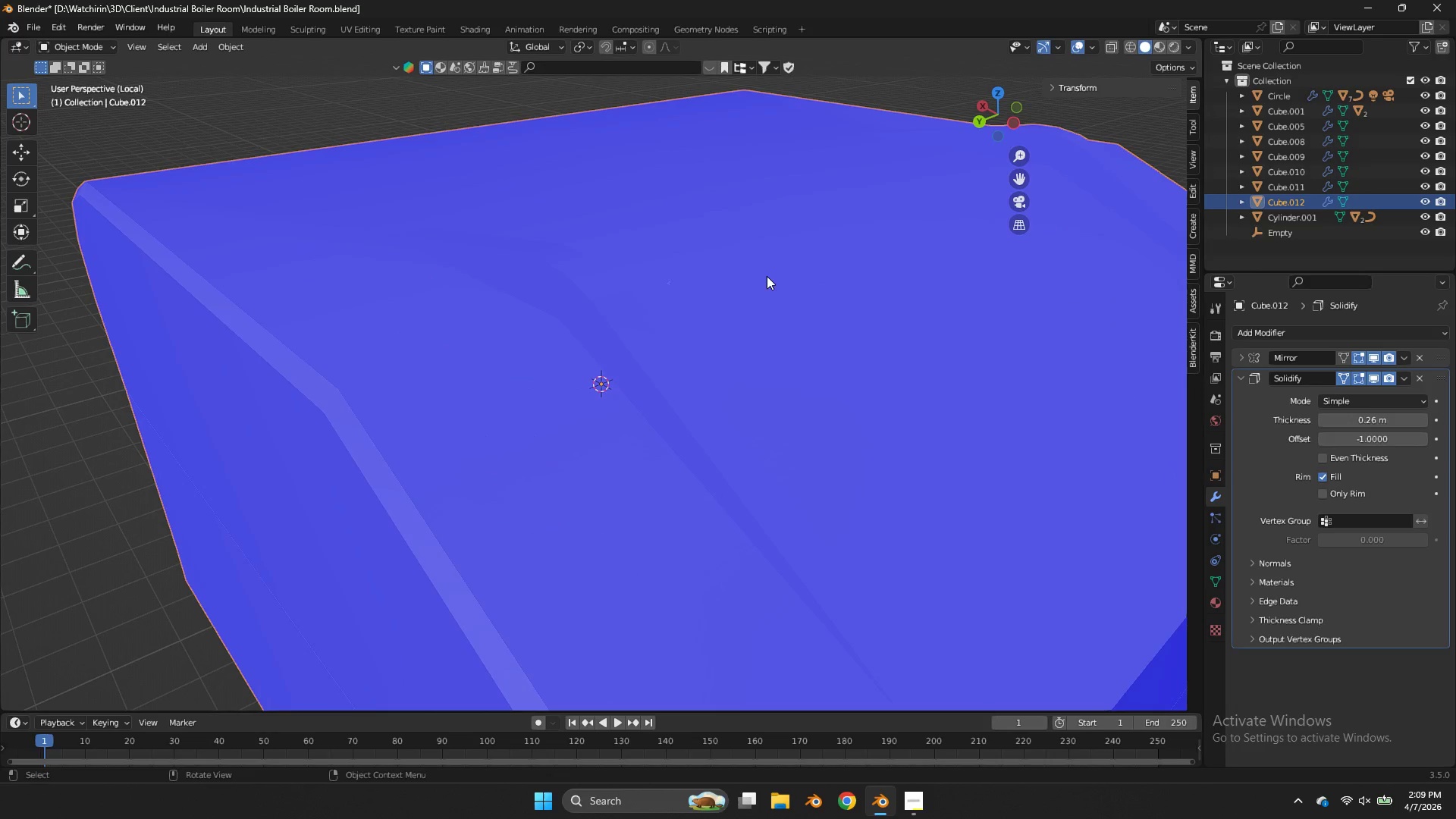 
key(Tab)
 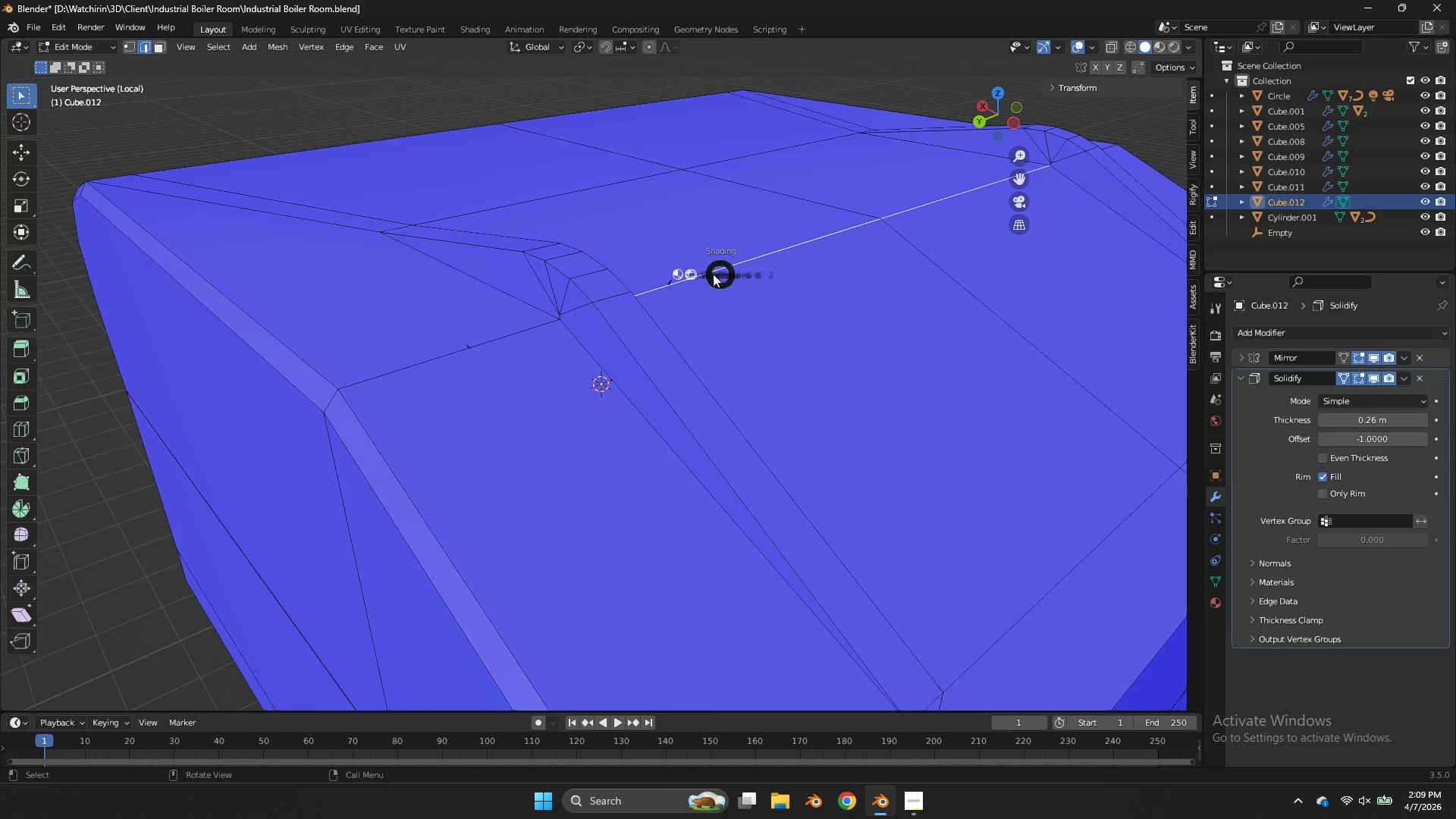 
key(Z)
 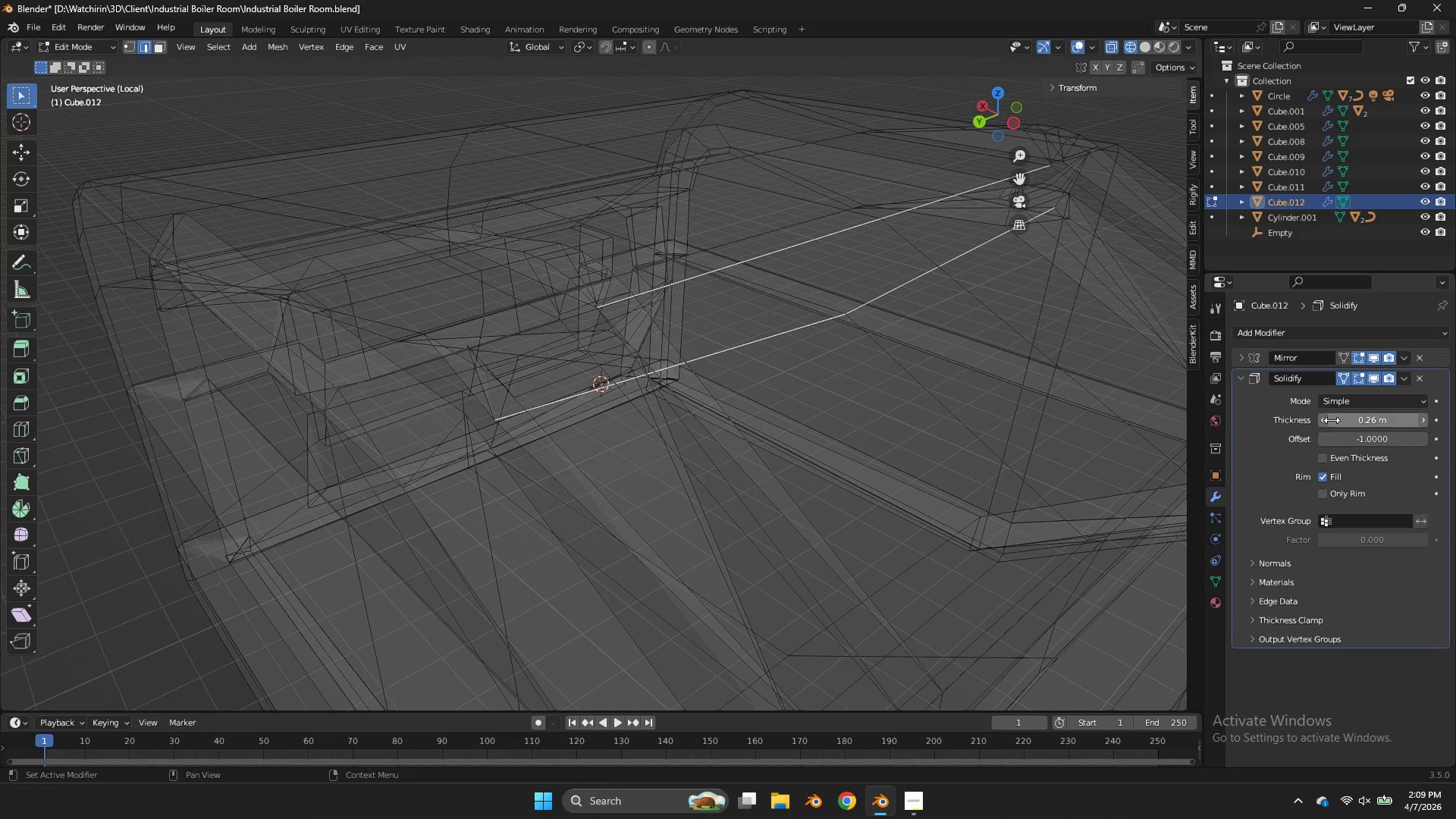 
double_click([1325, 415])
 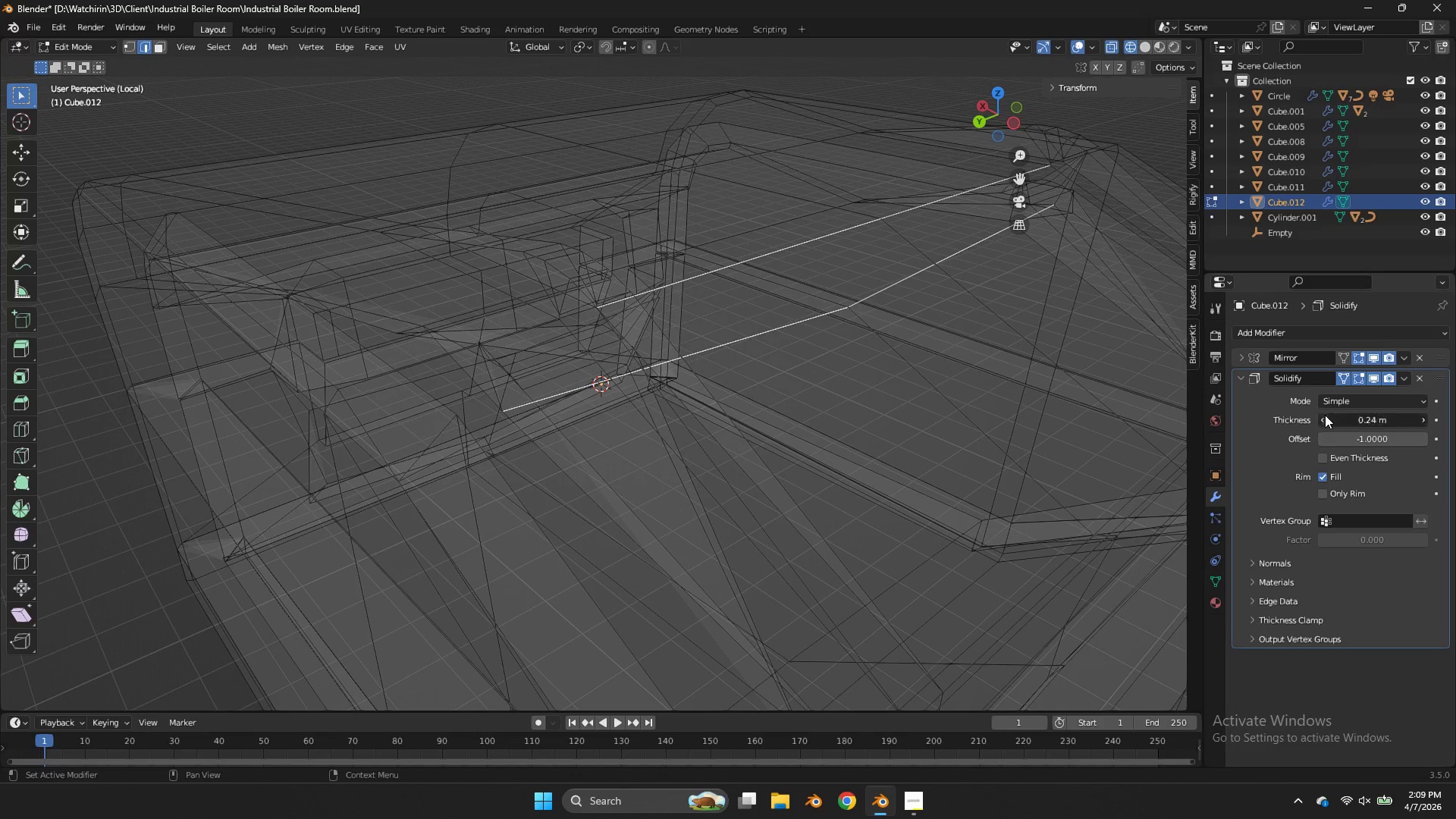 
triple_click([1325, 415])
 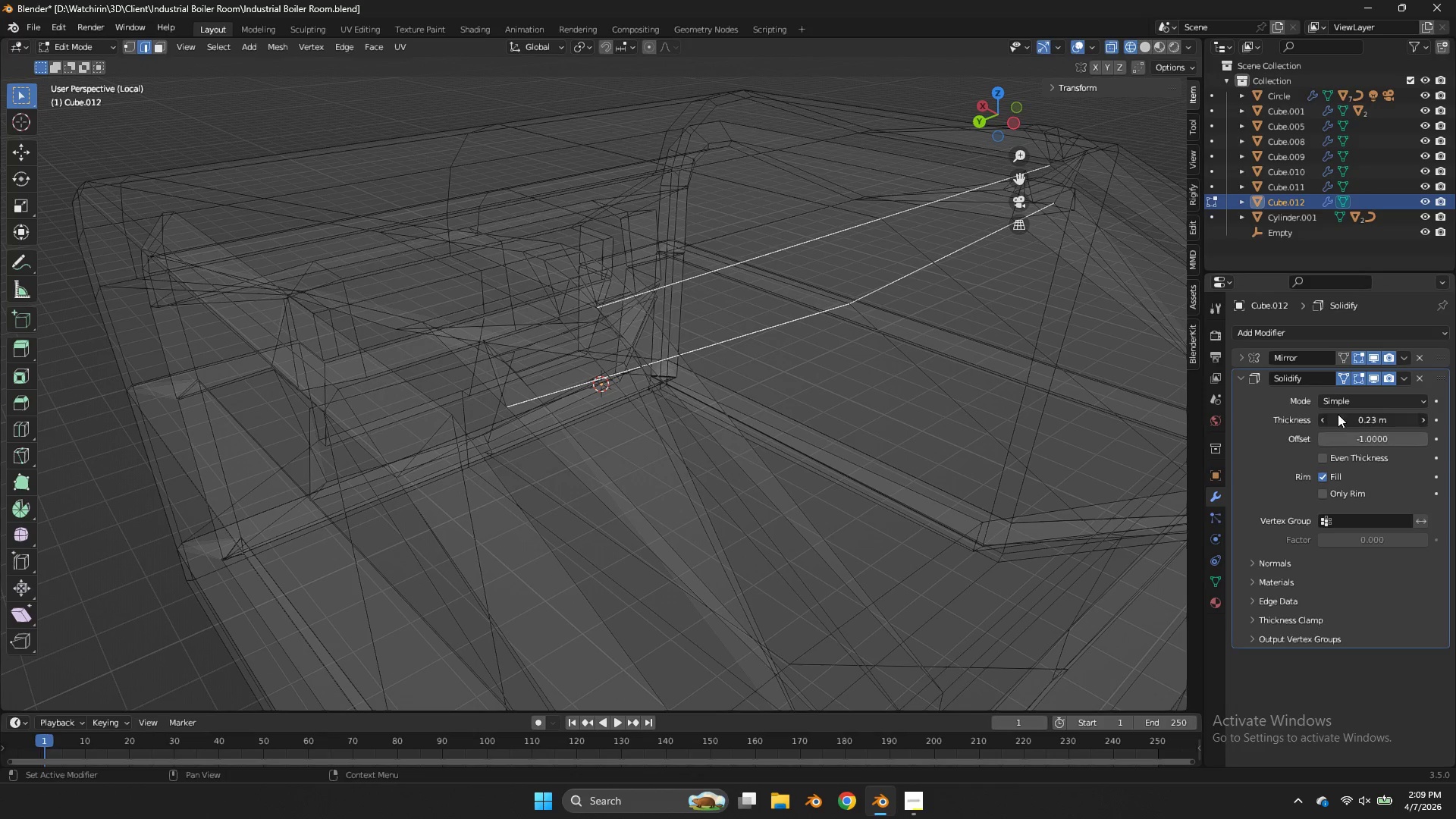 
left_click_drag(start_coordinate=[1338, 414], to_coordinate=[599, 414])
 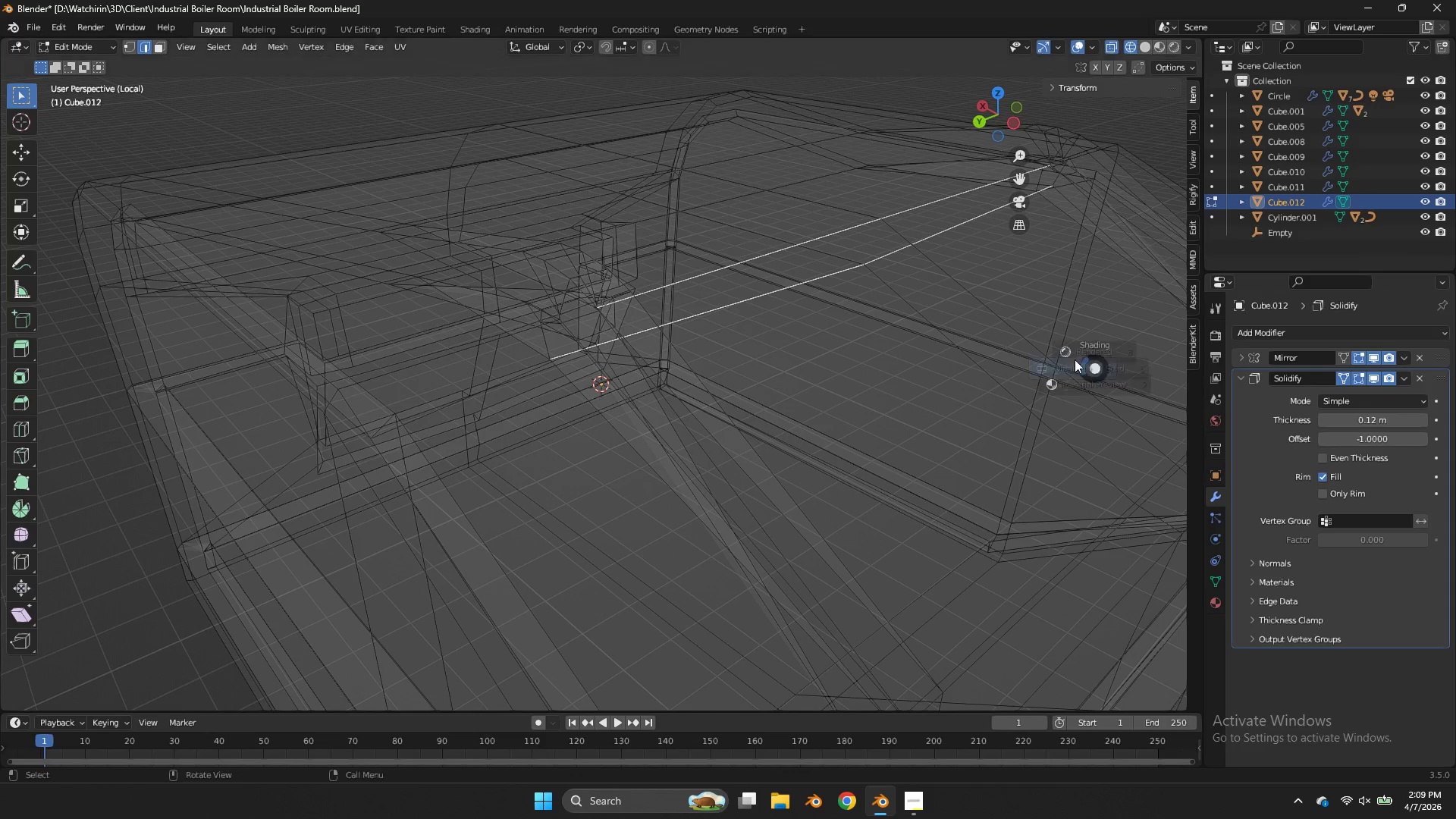 
key(Z)
 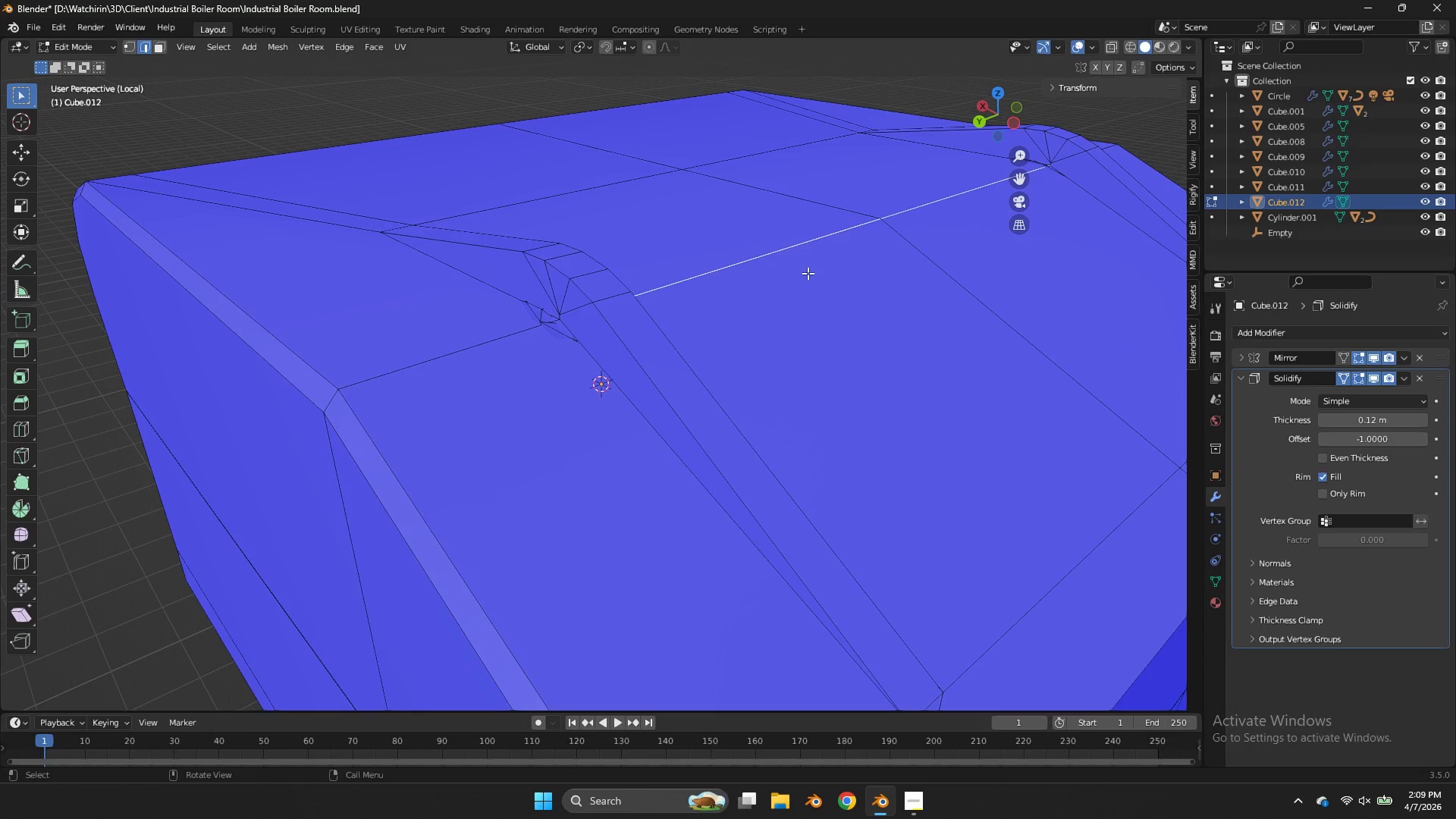 
key(Tab)
 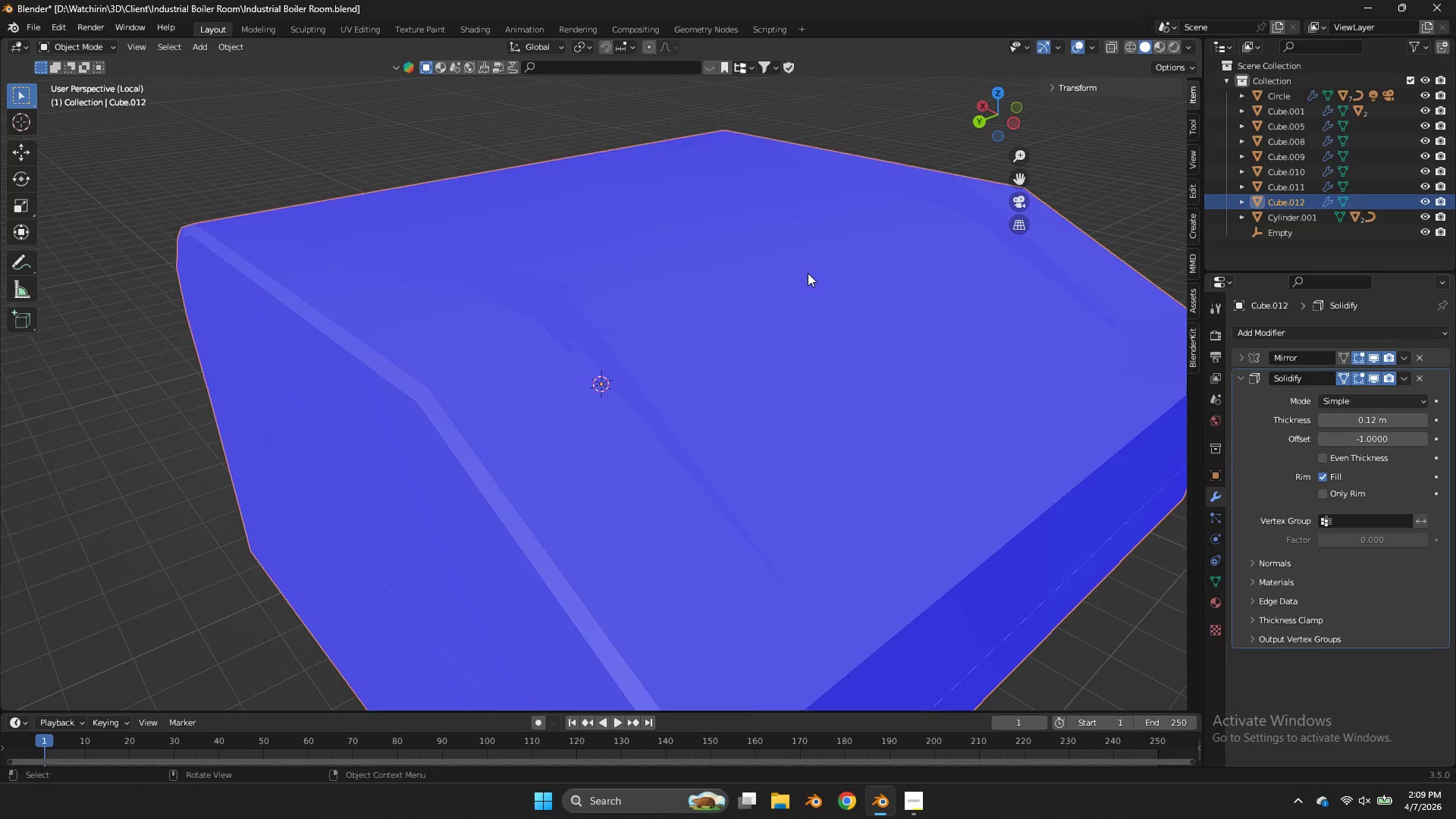 
scroll: coordinate [808, 273], scroll_direction: down, amount: 1.0
 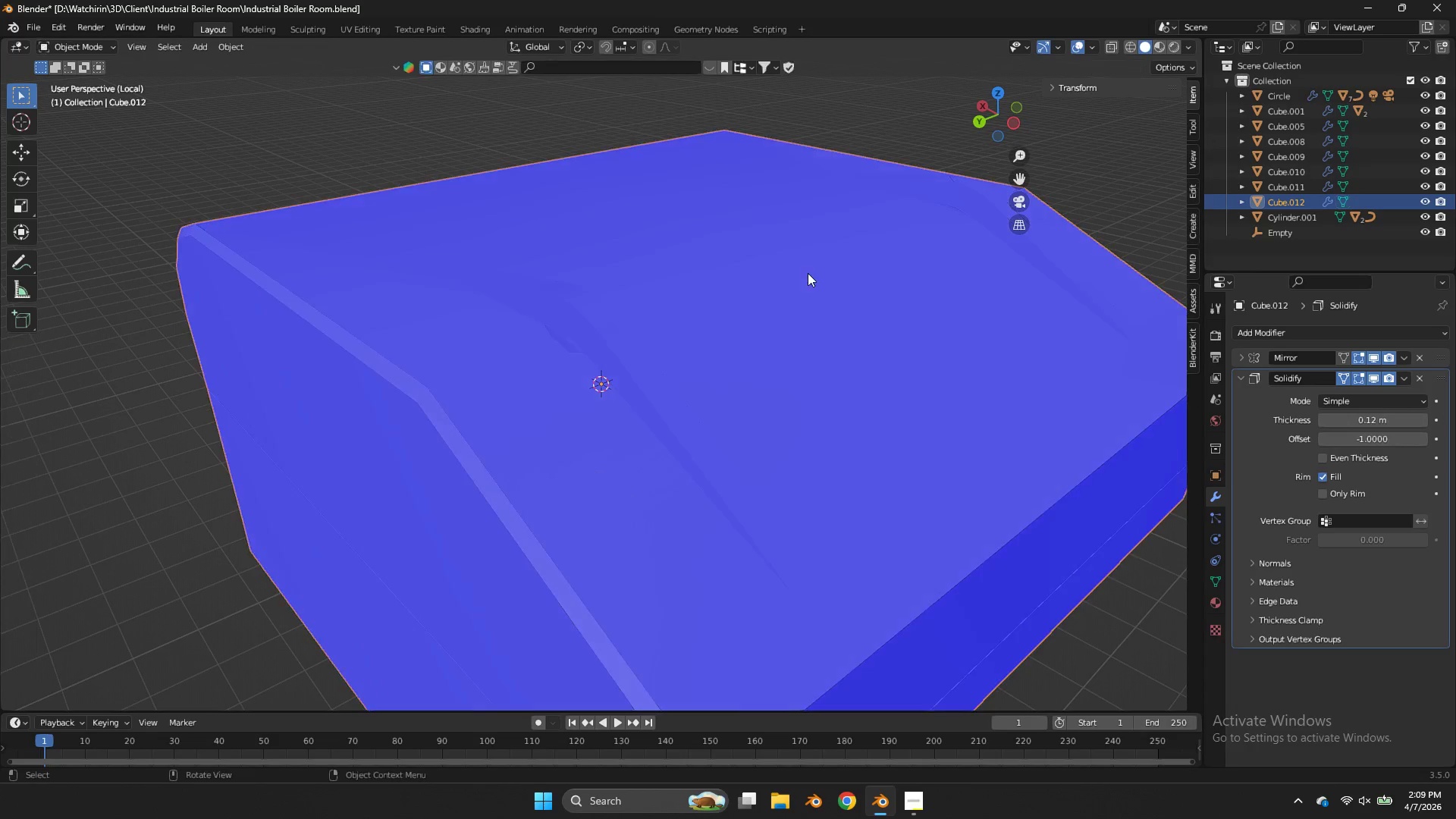 
key(Tab)
 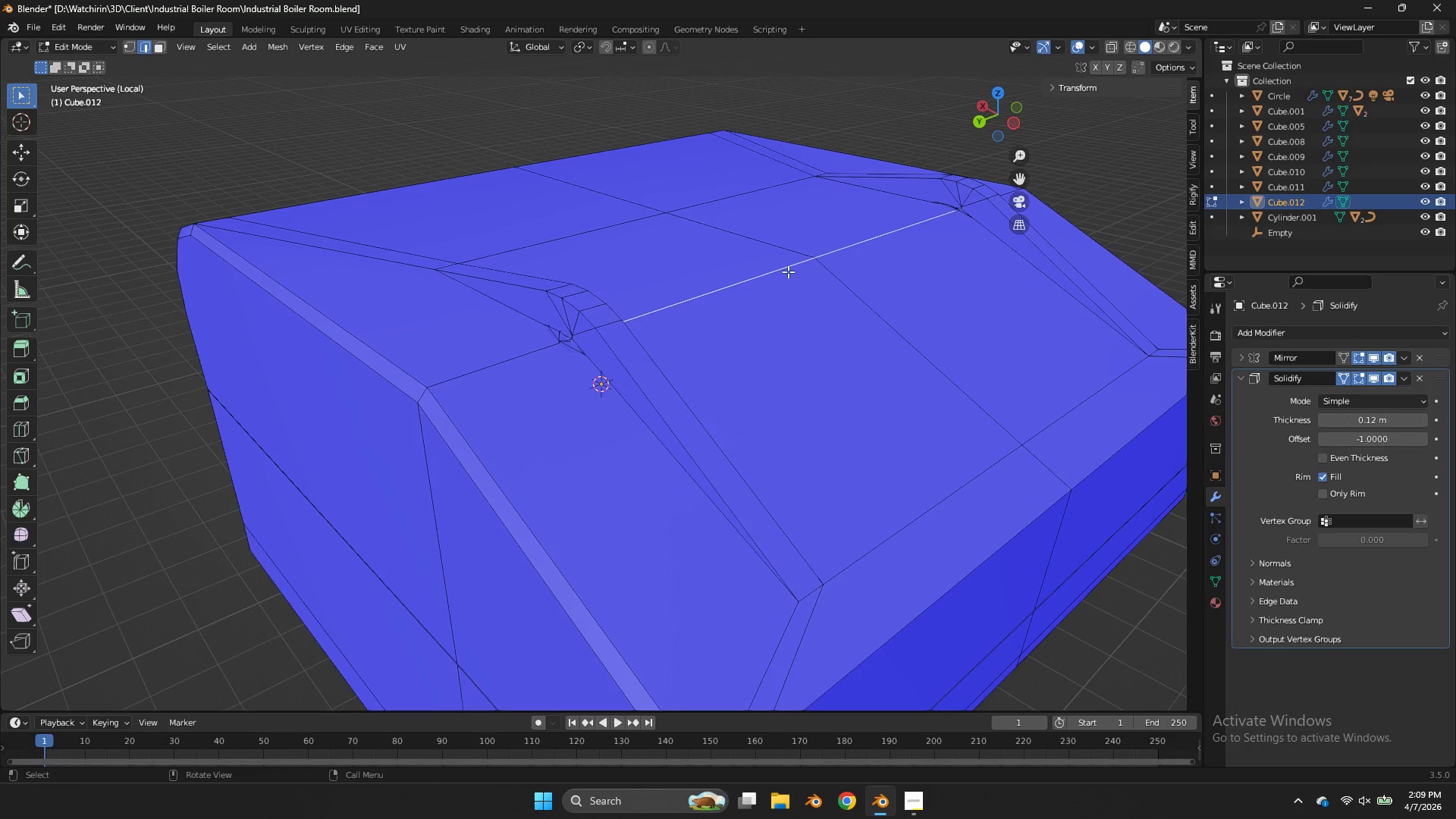 
type(zz)
 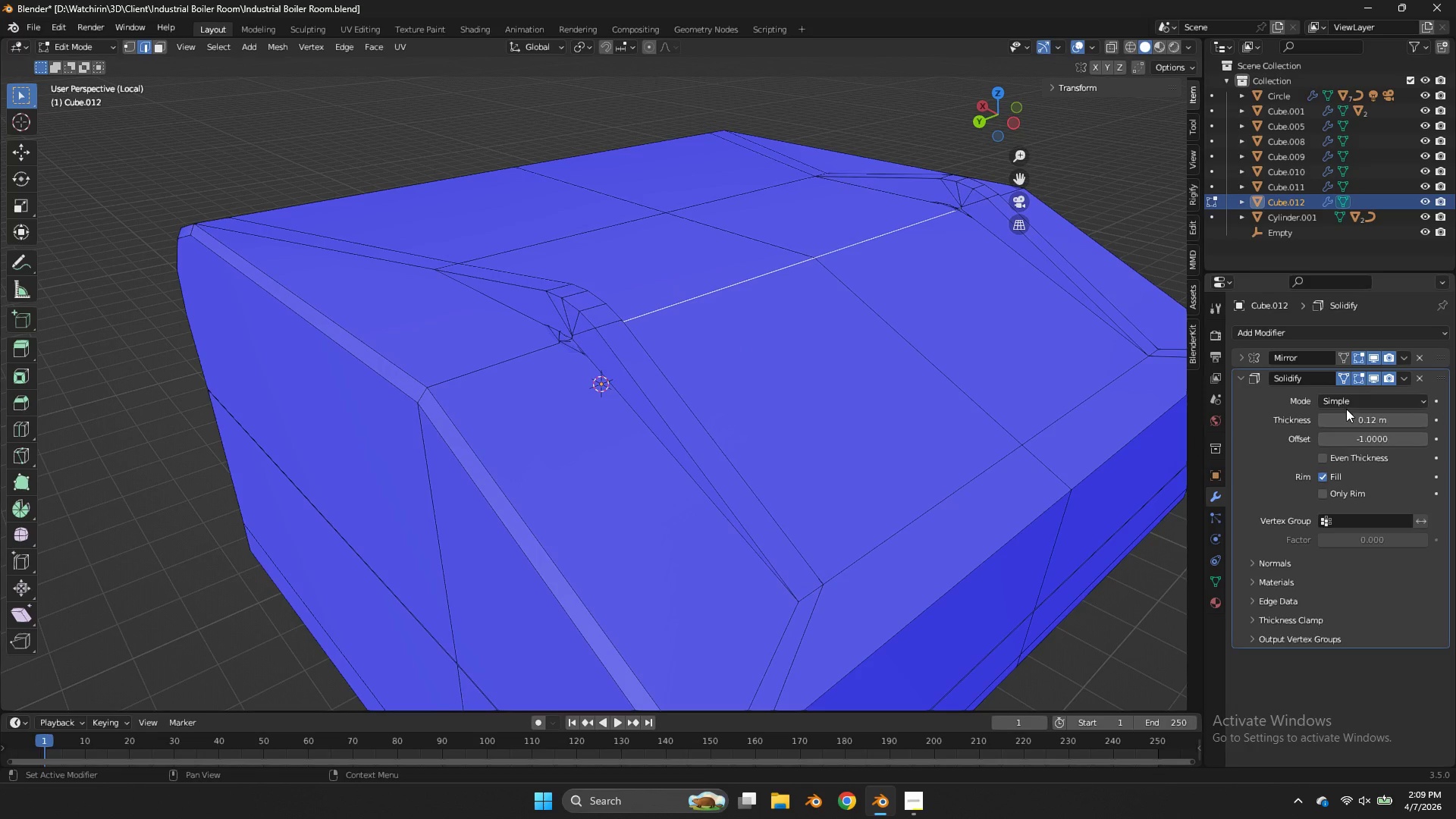 
left_click_drag(start_coordinate=[1347, 410], to_coordinate=[1342, 413])
 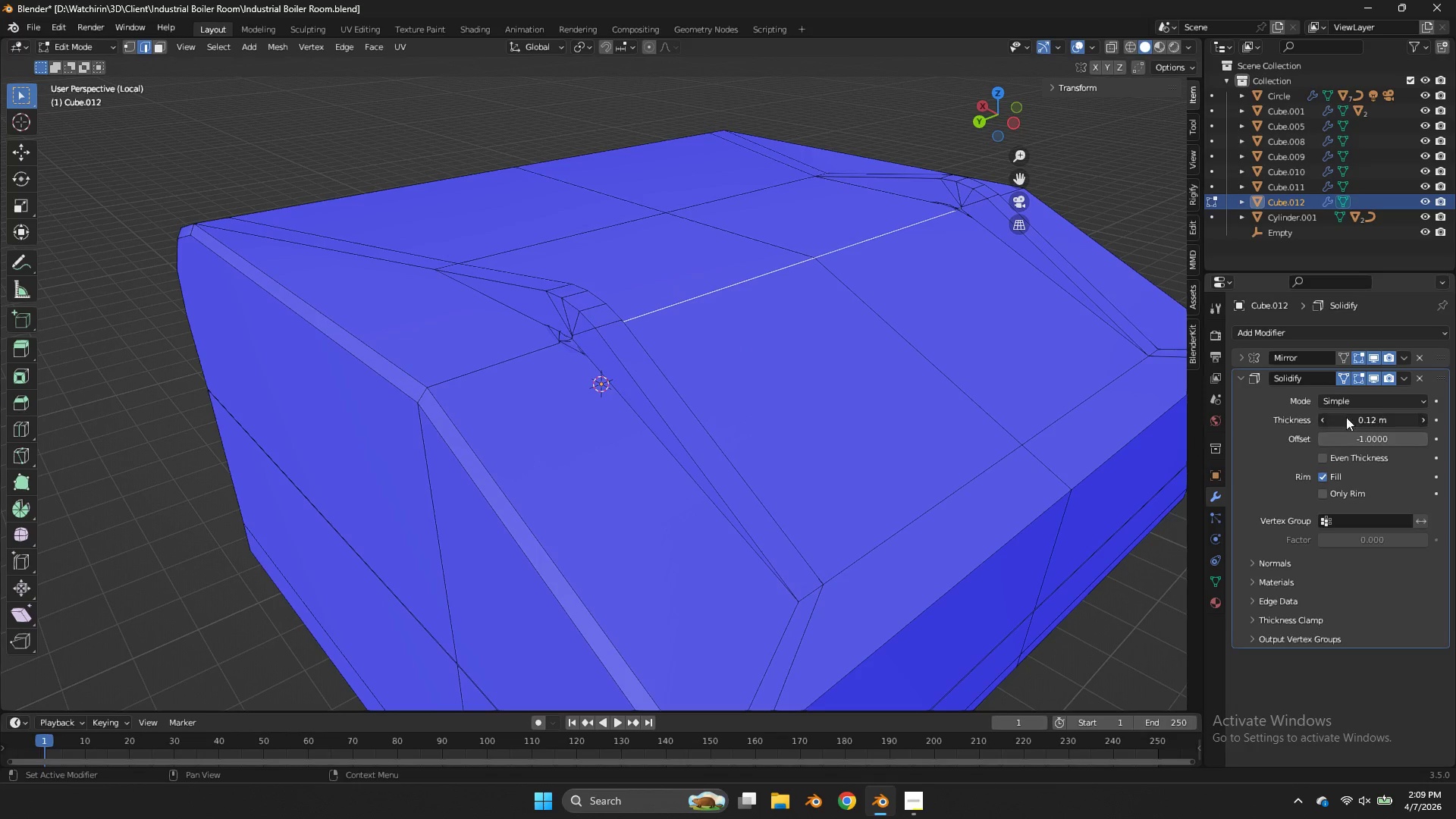 
left_click_drag(start_coordinate=[1346, 417], to_coordinate=[601, 416])
 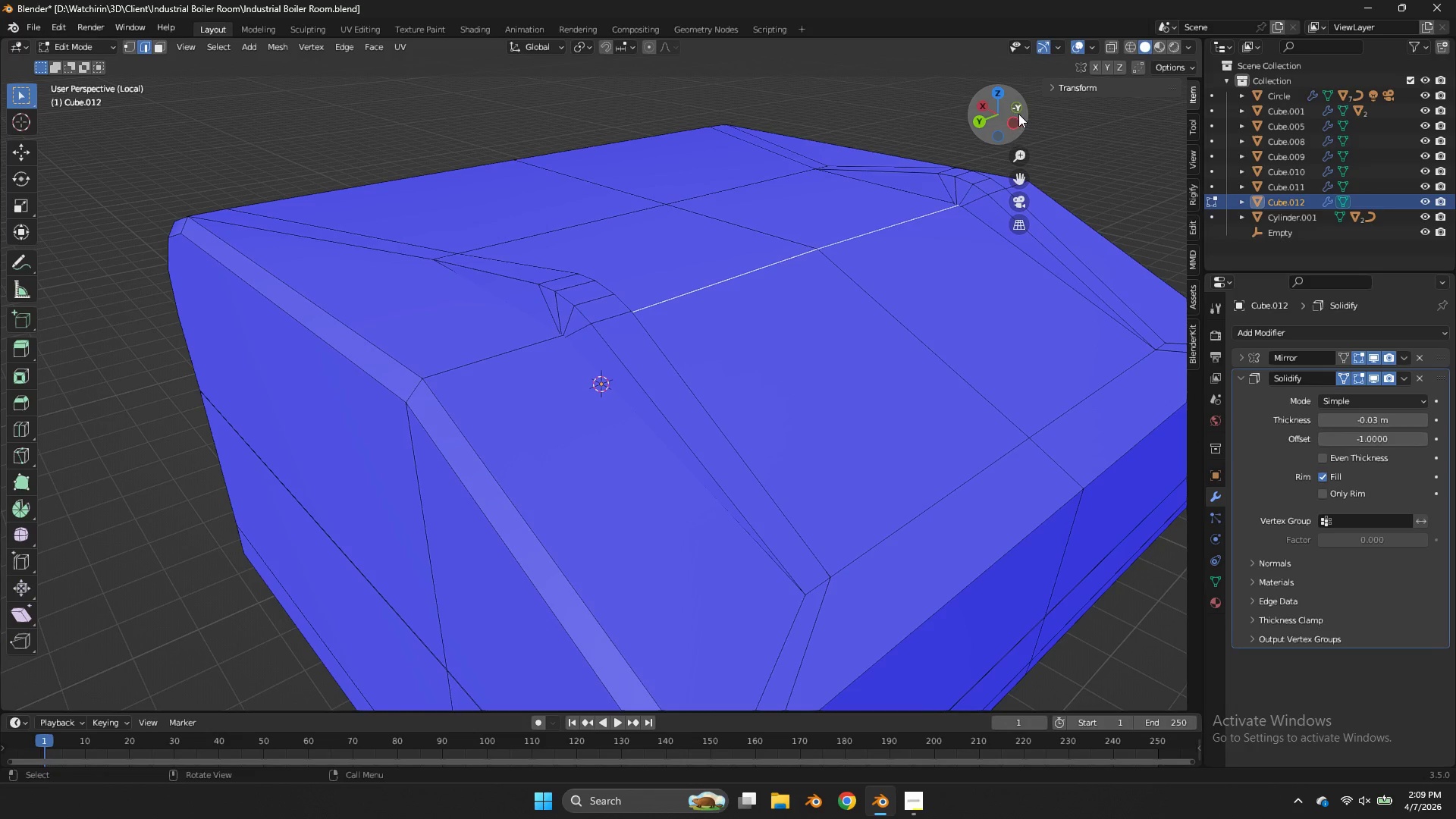 
left_click_drag(start_coordinate=[1015, 112], to_coordinate=[30, 100])
 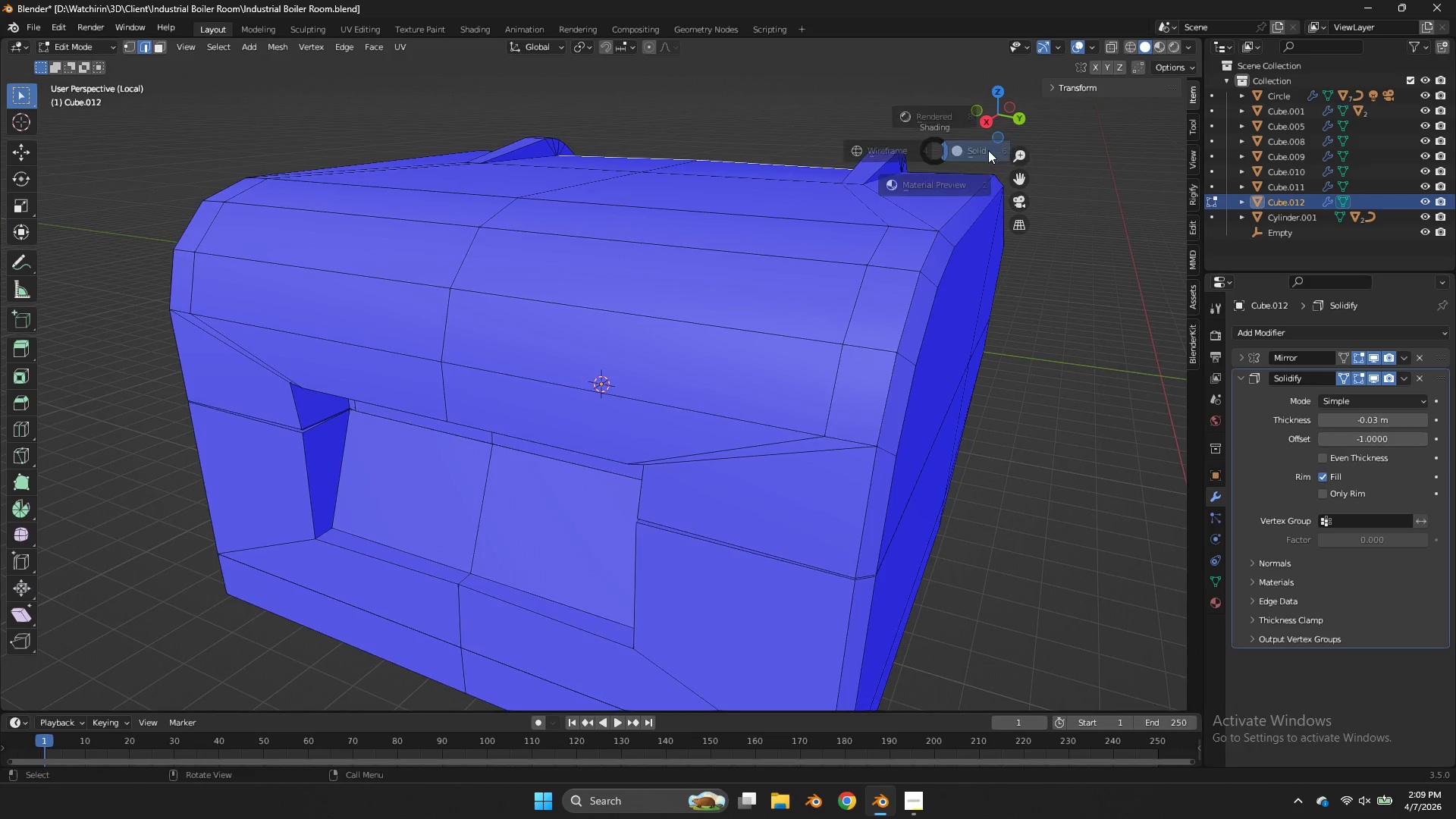 
key(Z)
 